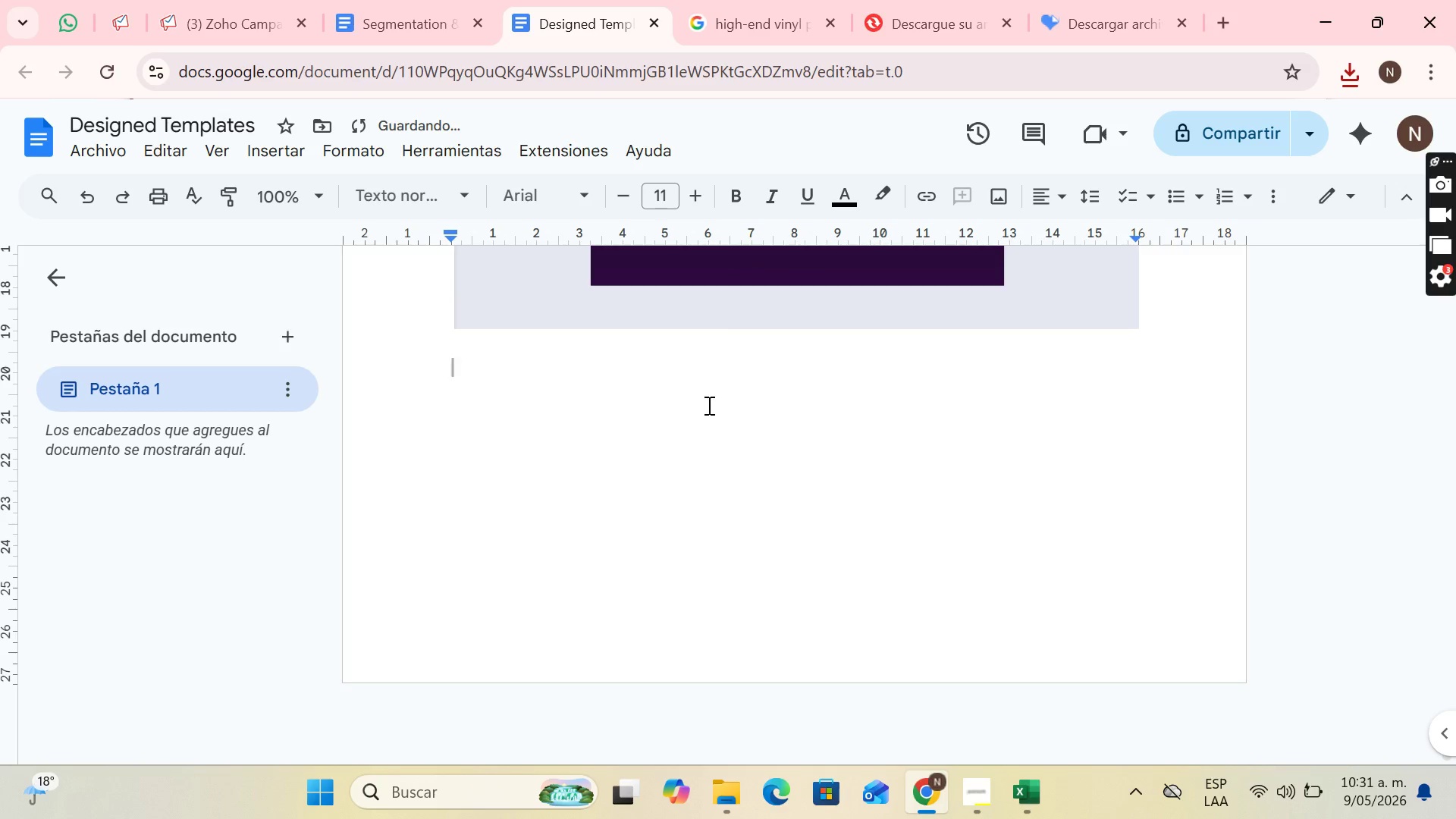 
type(Template 4)
 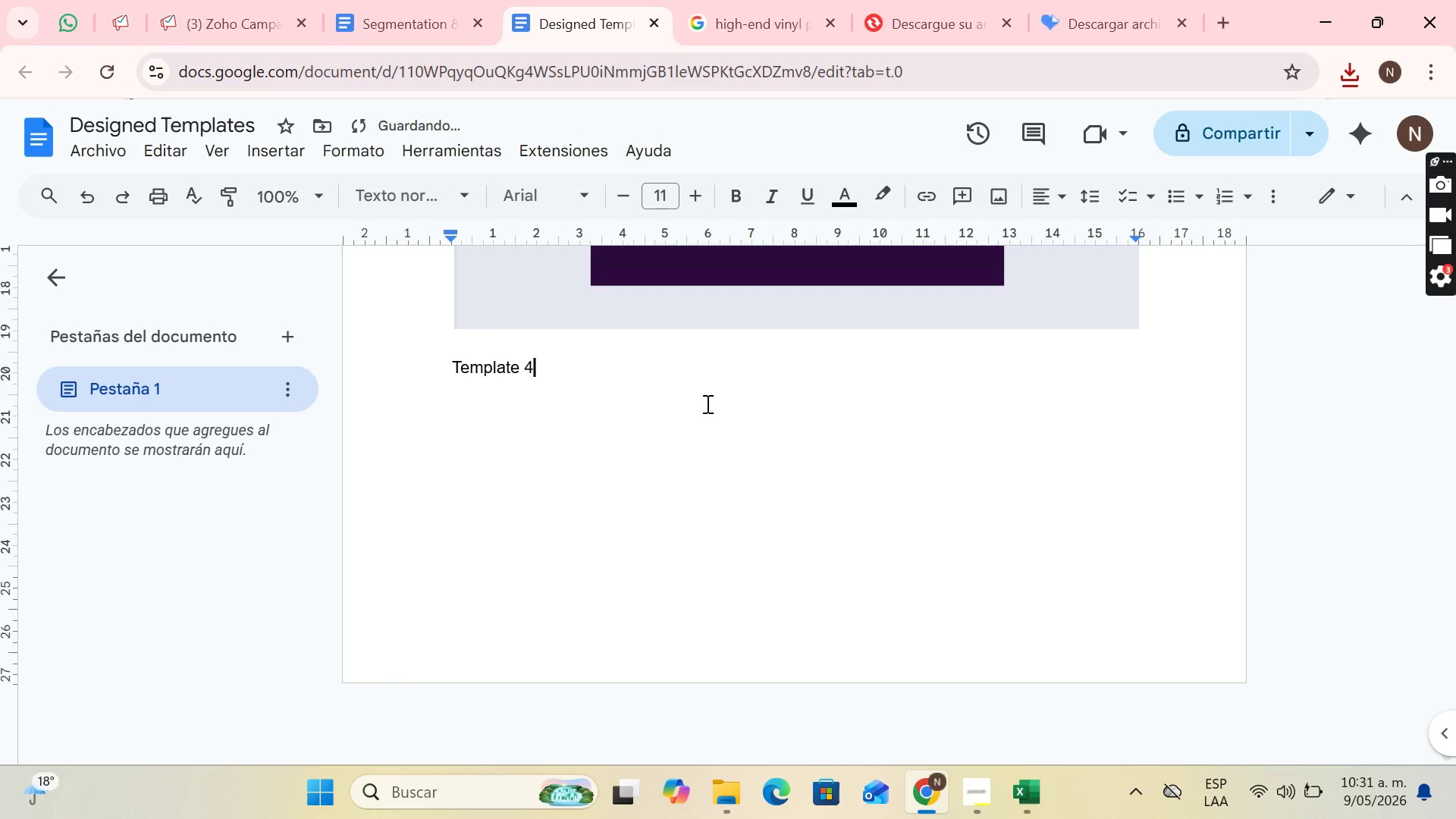 
key(Enter)
 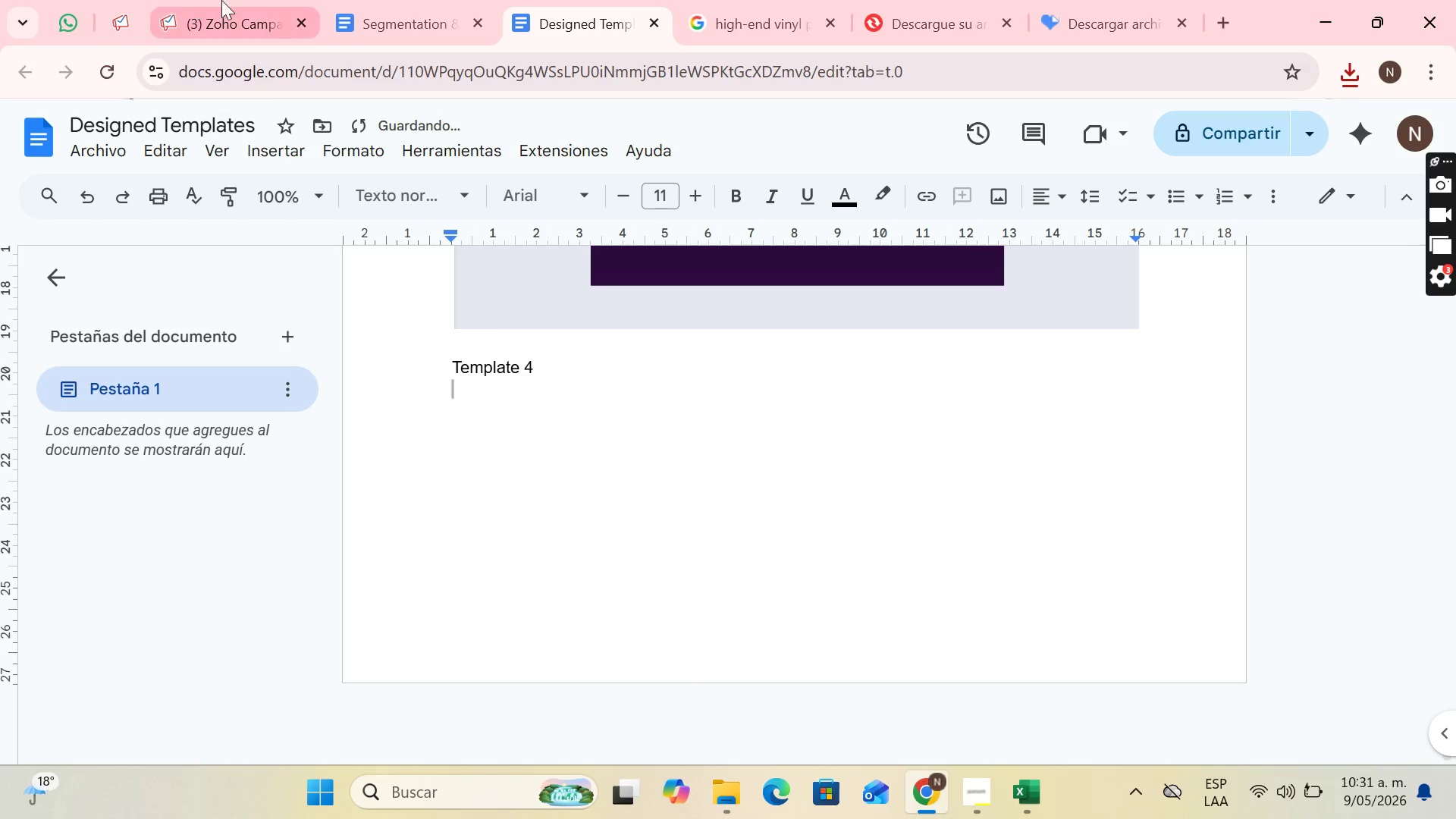 
left_click([221, 0])
 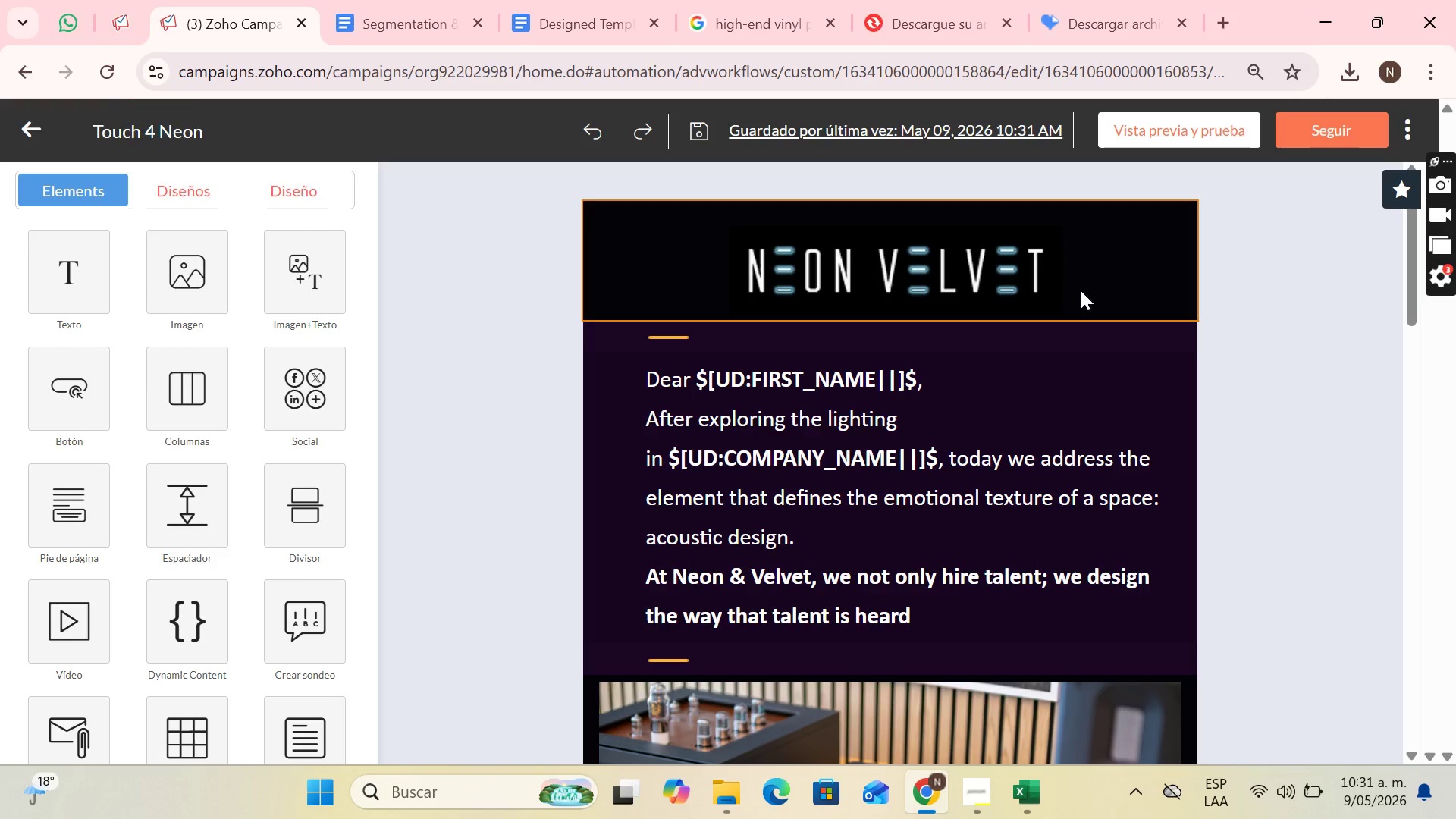 
key(PrintScreen)
 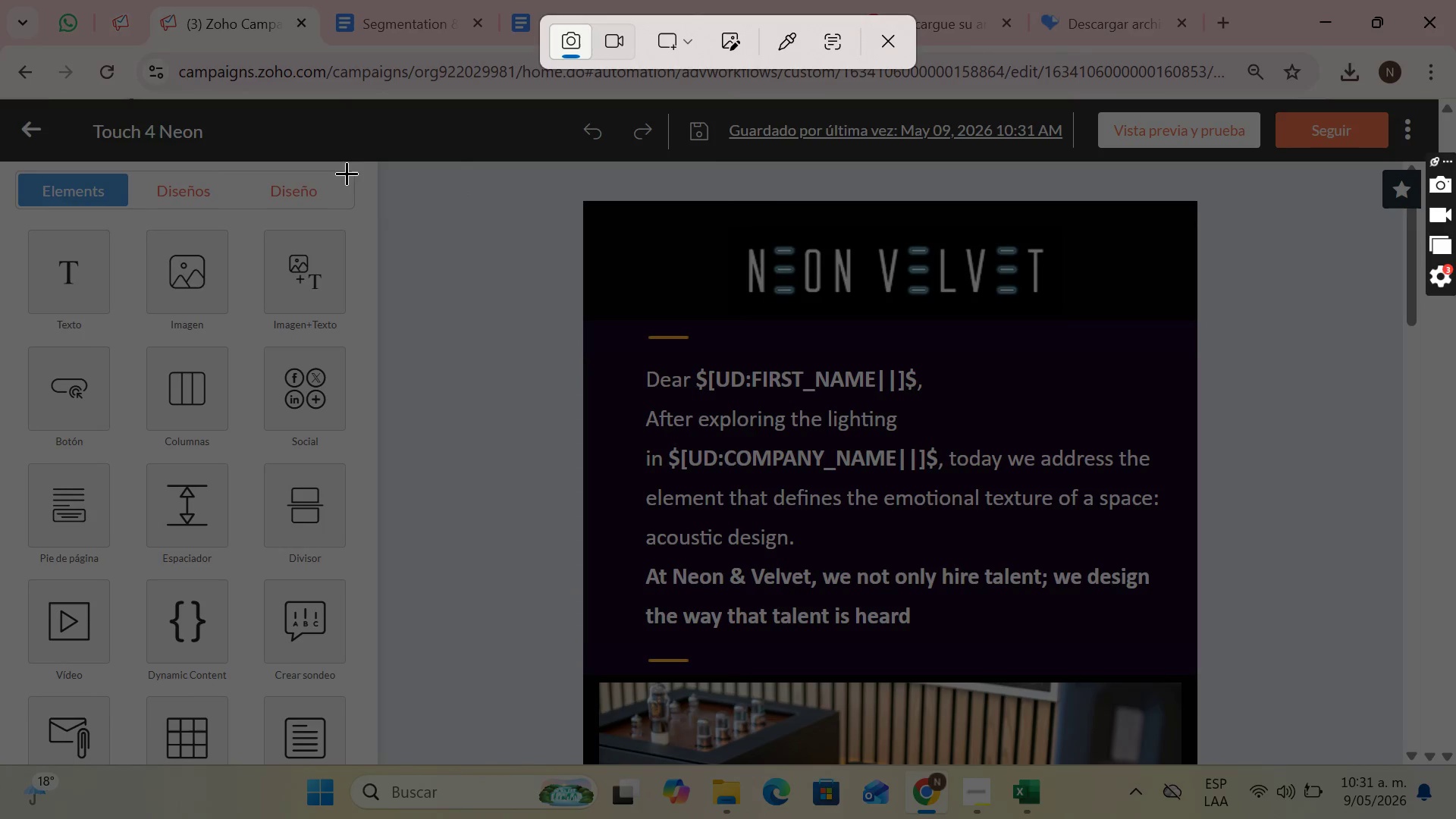 
left_click_drag(start_coordinate=[378, 164], to_coordinate=[1401, 762])
 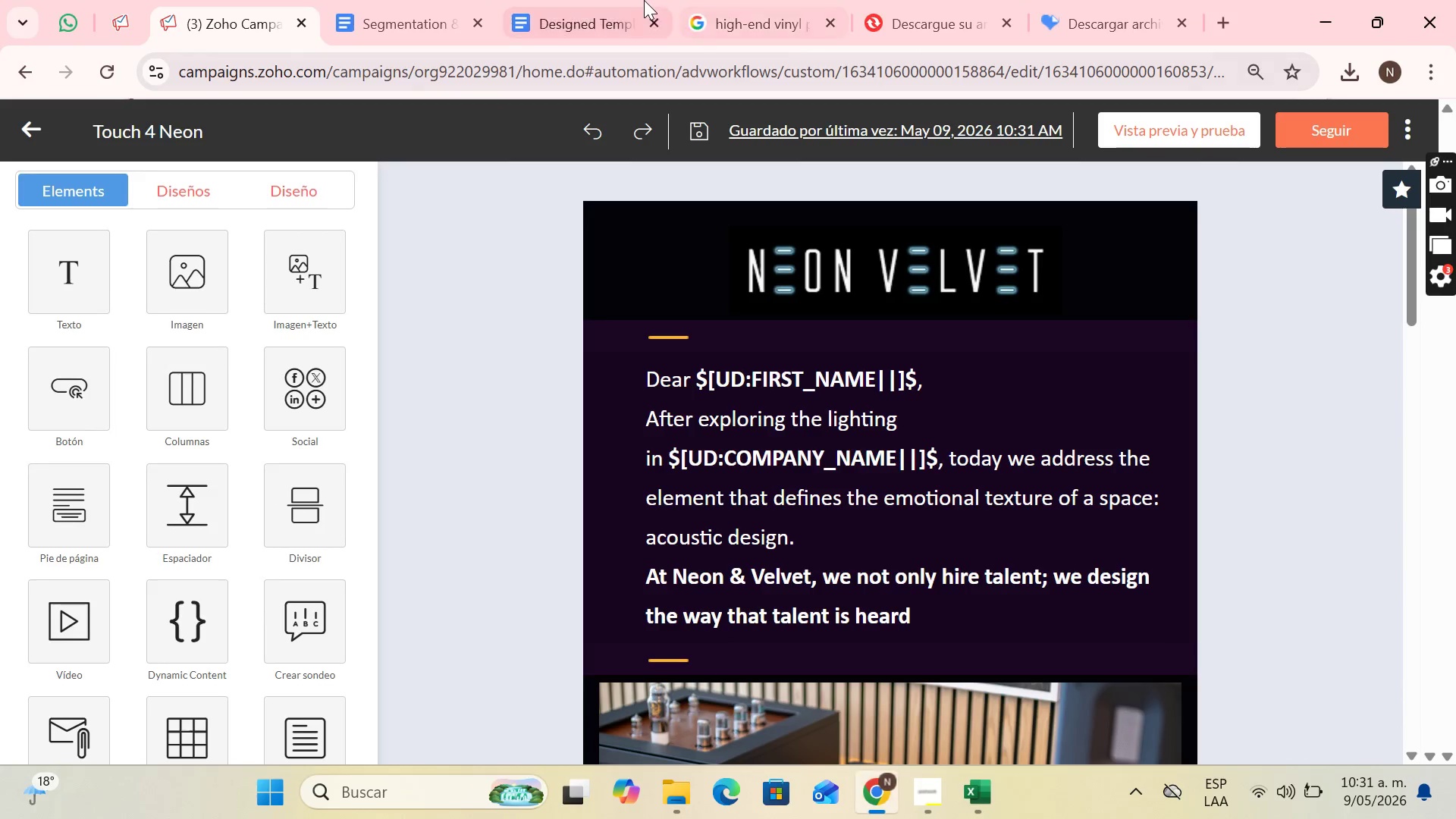 
left_click([623, 0])
 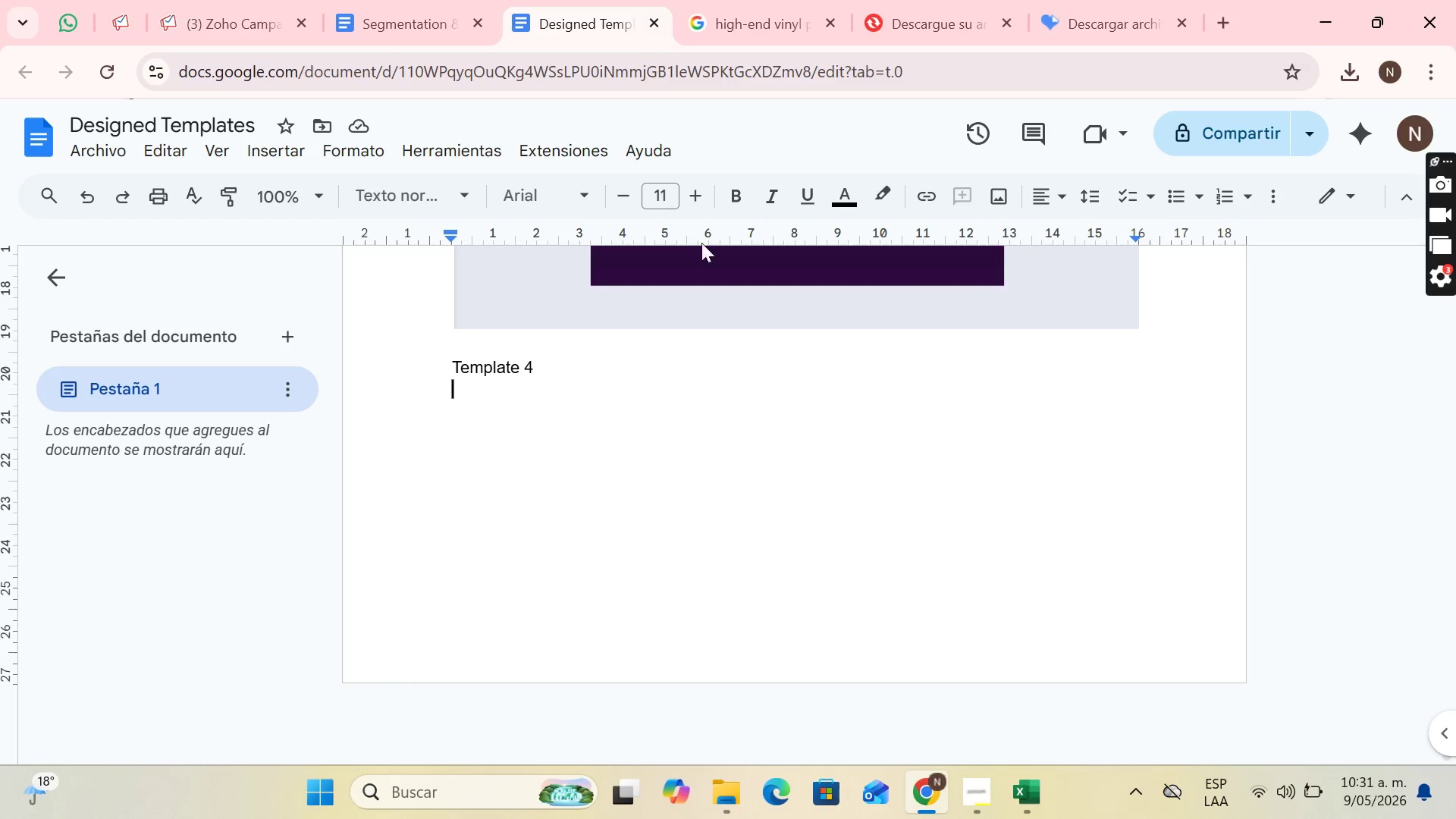 
key(Shift+ShiftLeft)
 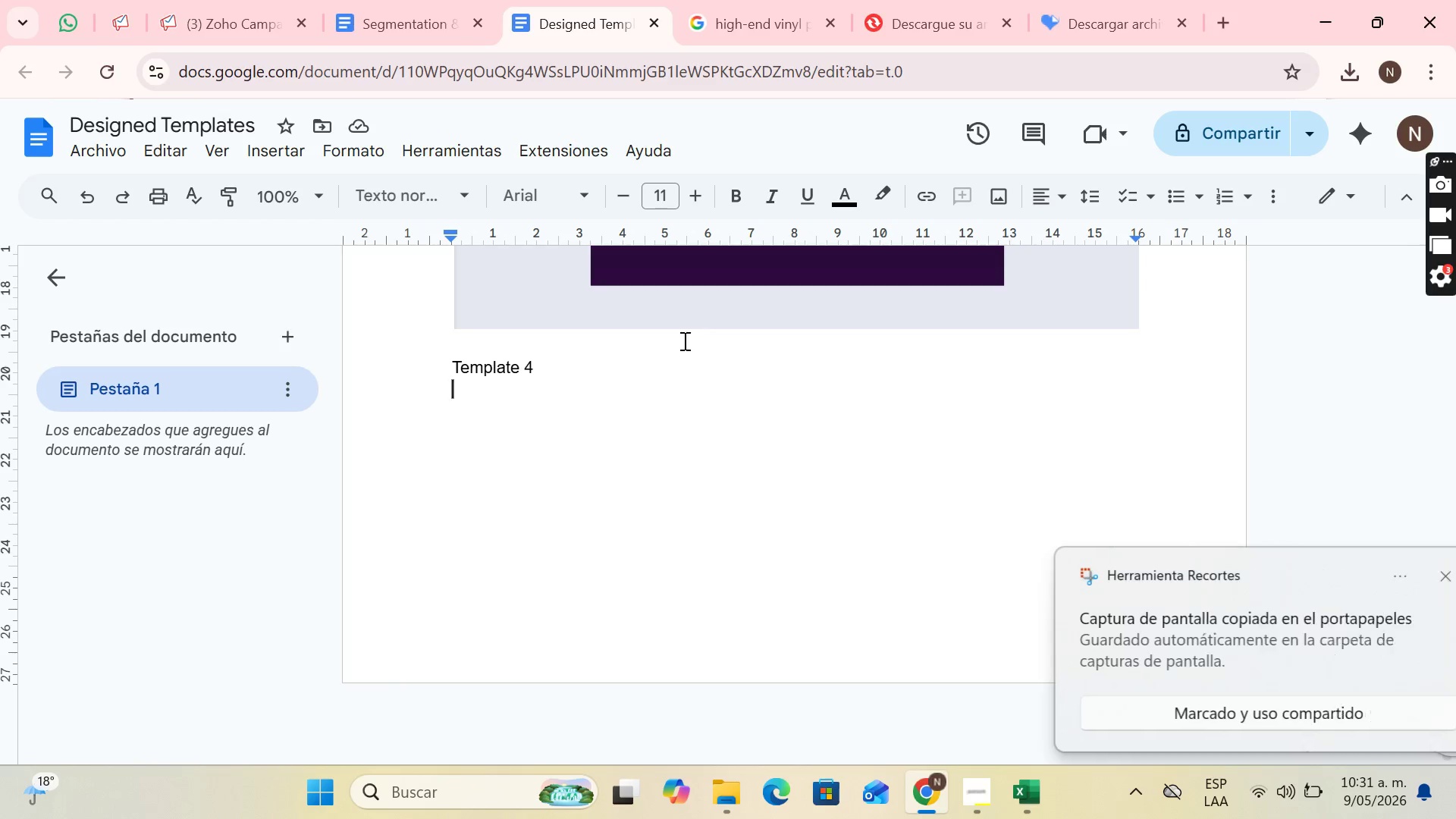 
key(Control+V)
 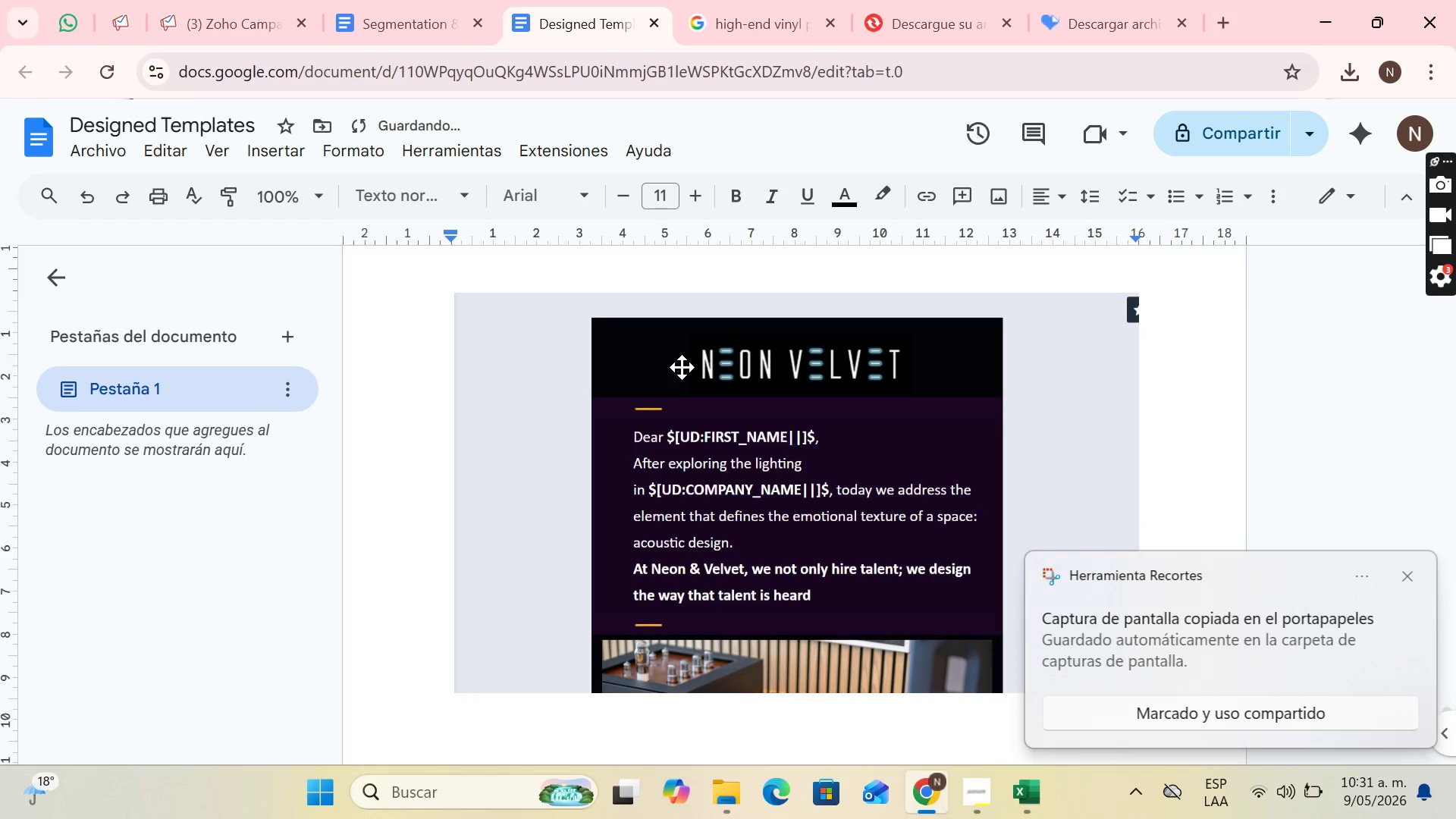 
key(Enter)
 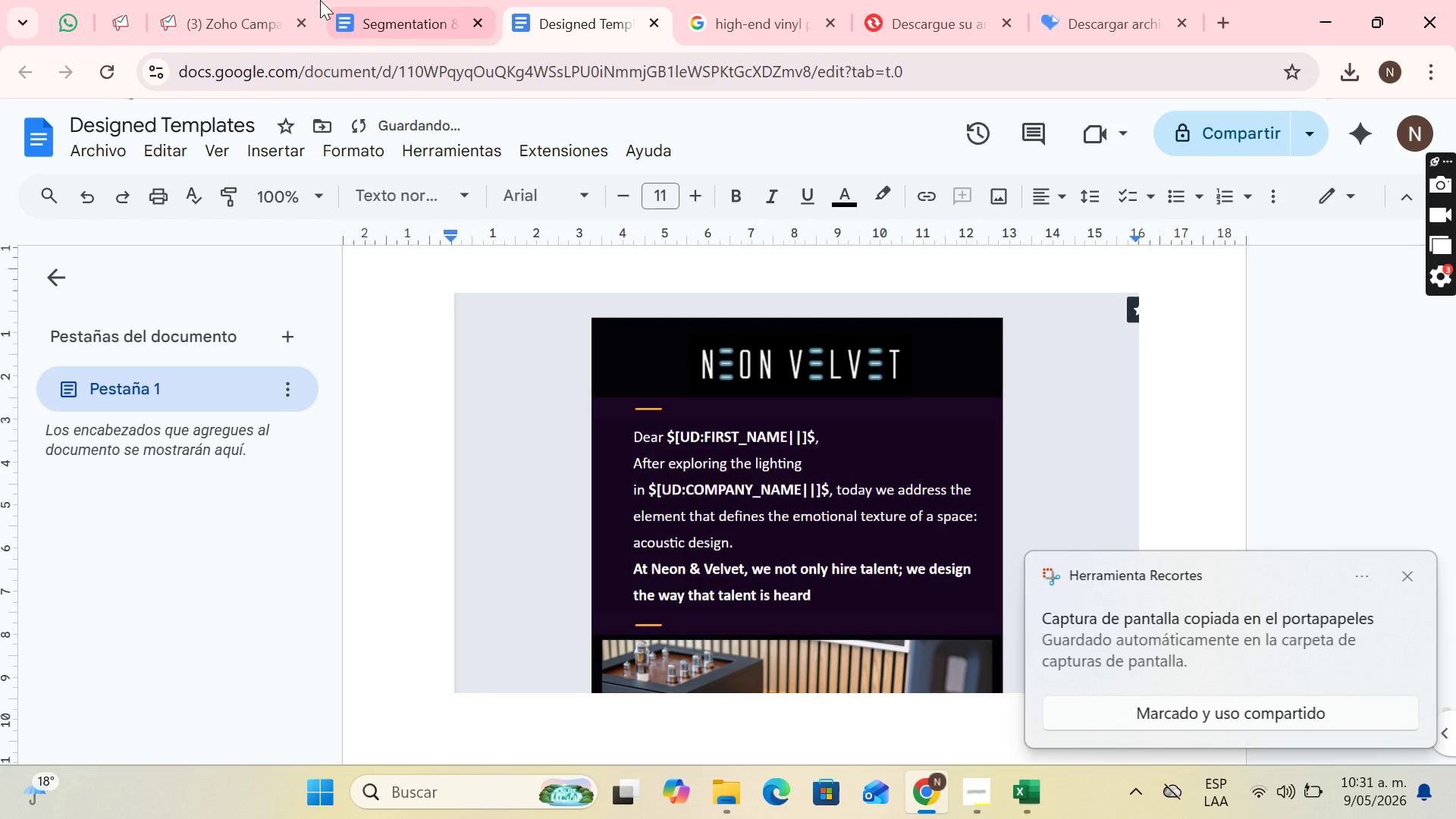 
left_click([202, 0])
 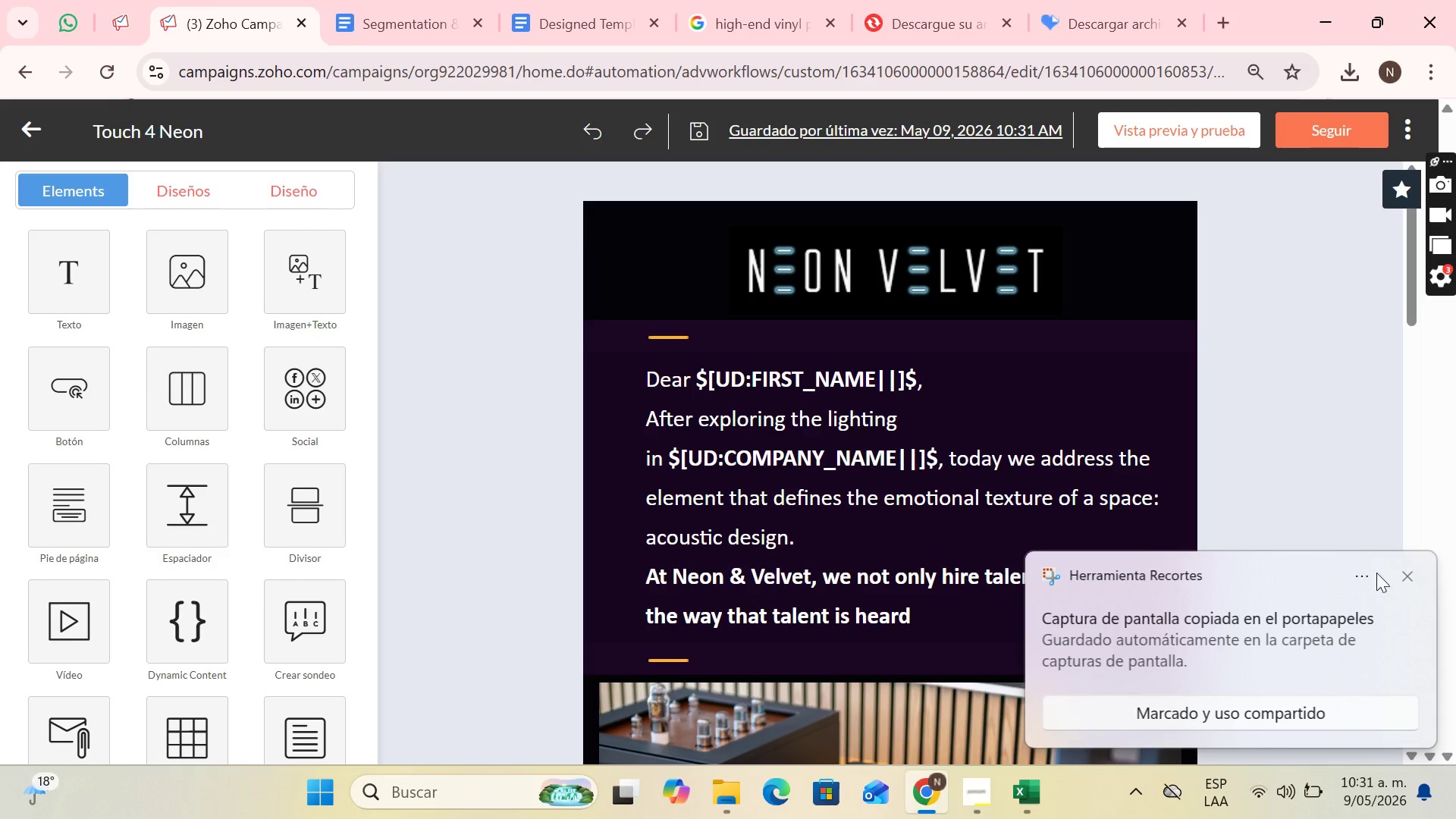 
left_click([1415, 578])
 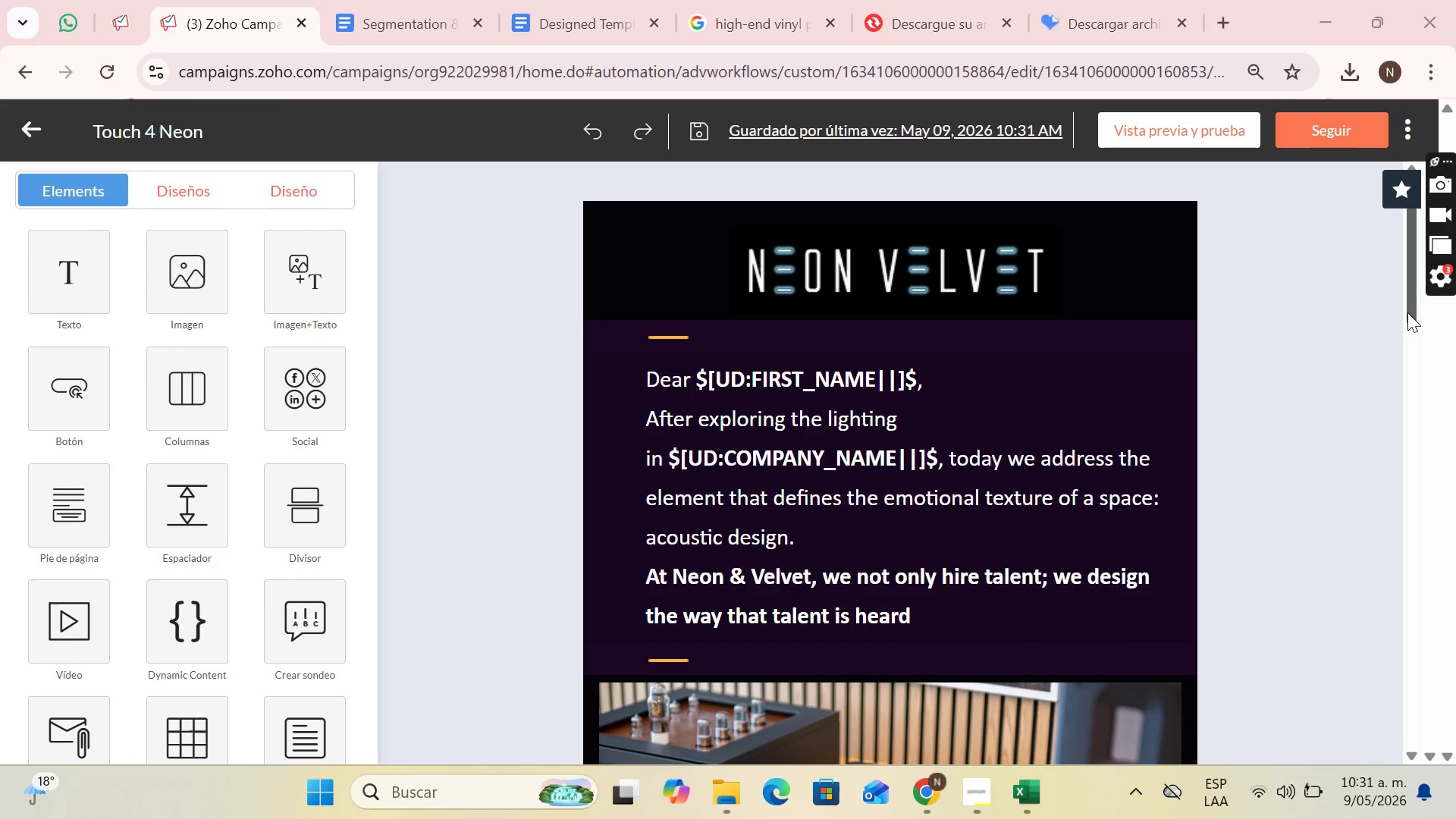 
left_click_drag(start_coordinate=[1405, 307], to_coordinate=[1427, 455])
 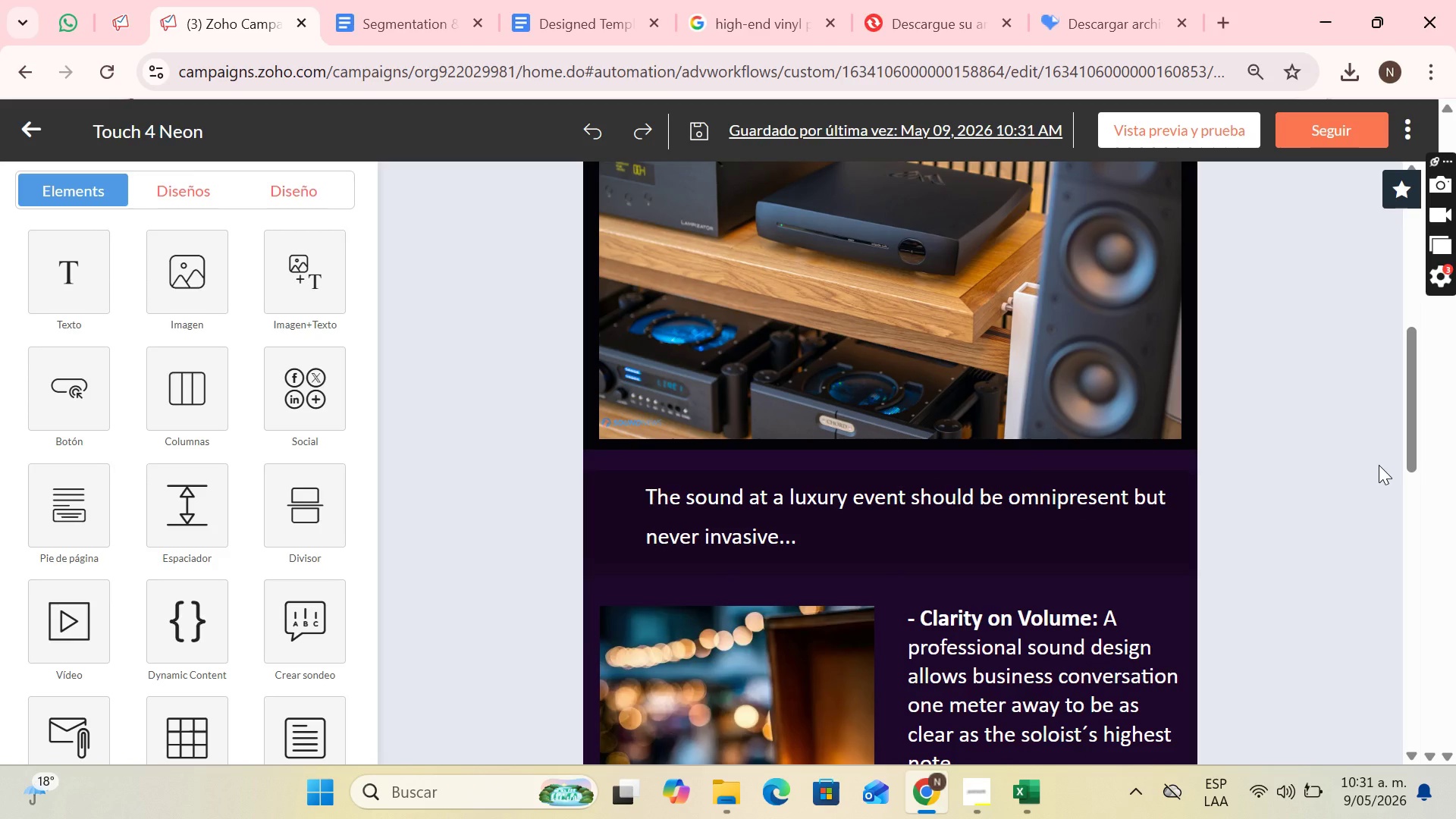 
key(PrintScreen)
 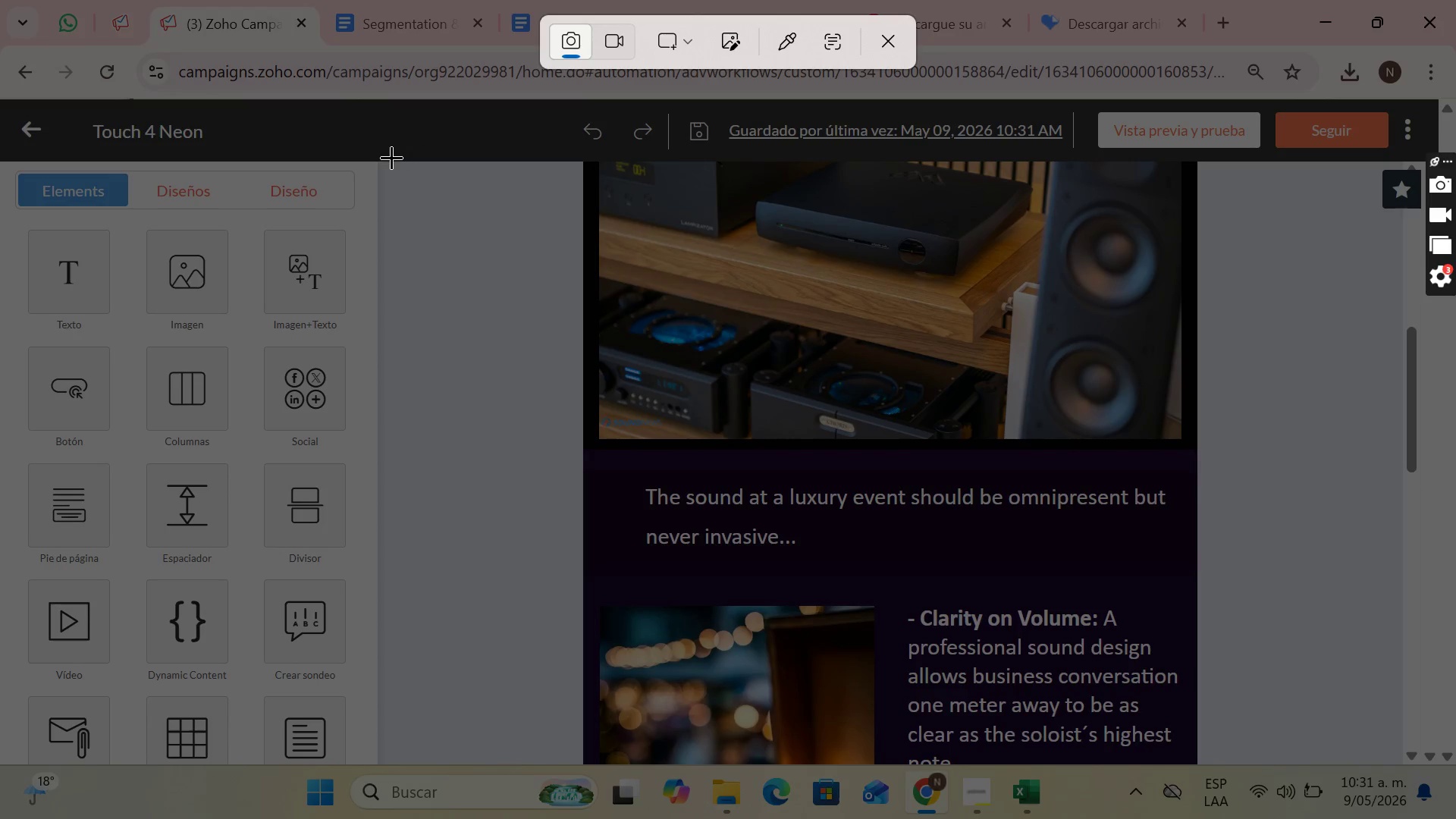 
left_click_drag(start_coordinate=[377, 160], to_coordinate=[1400, 764])
 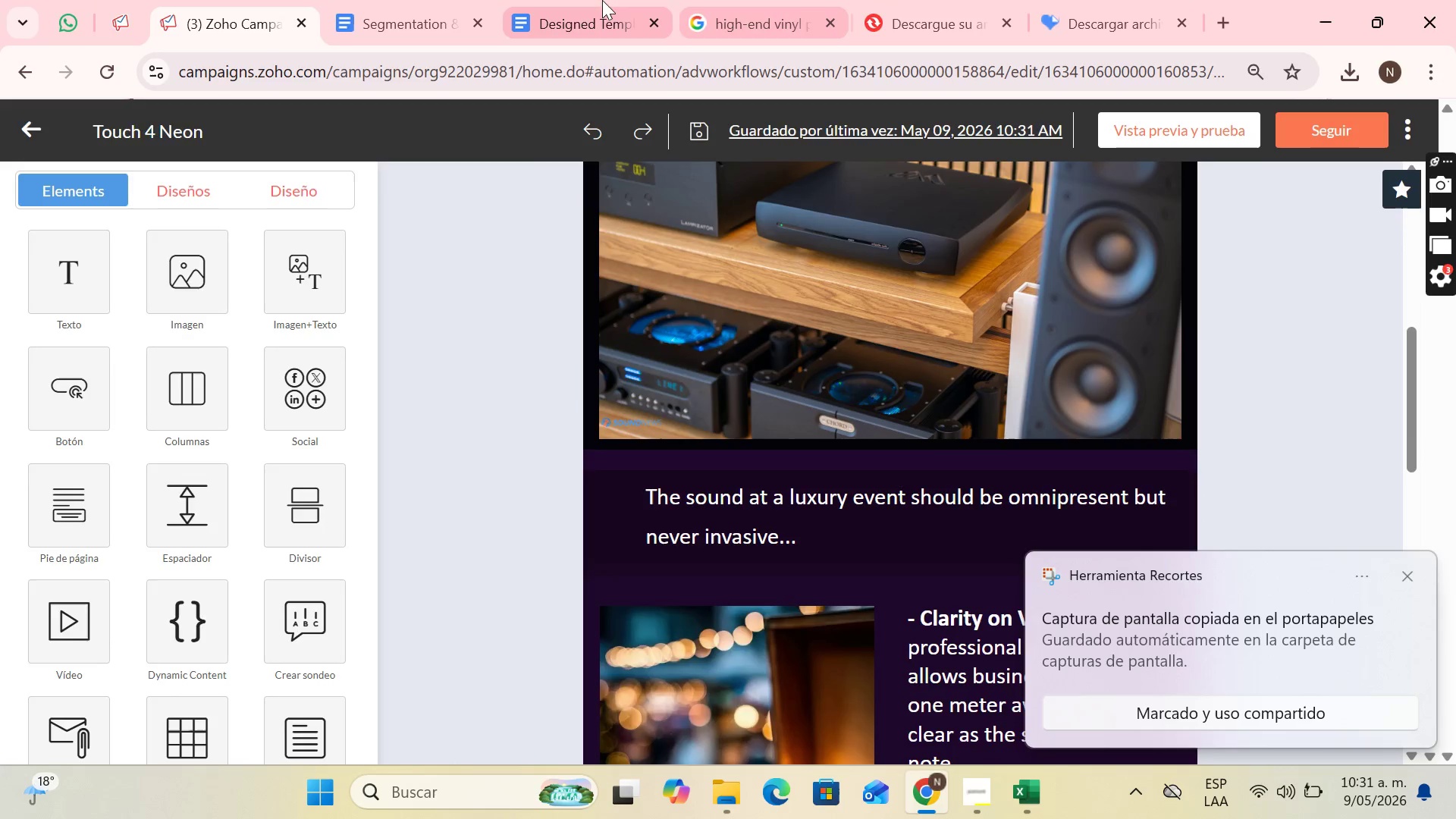 
key(Control+V)
 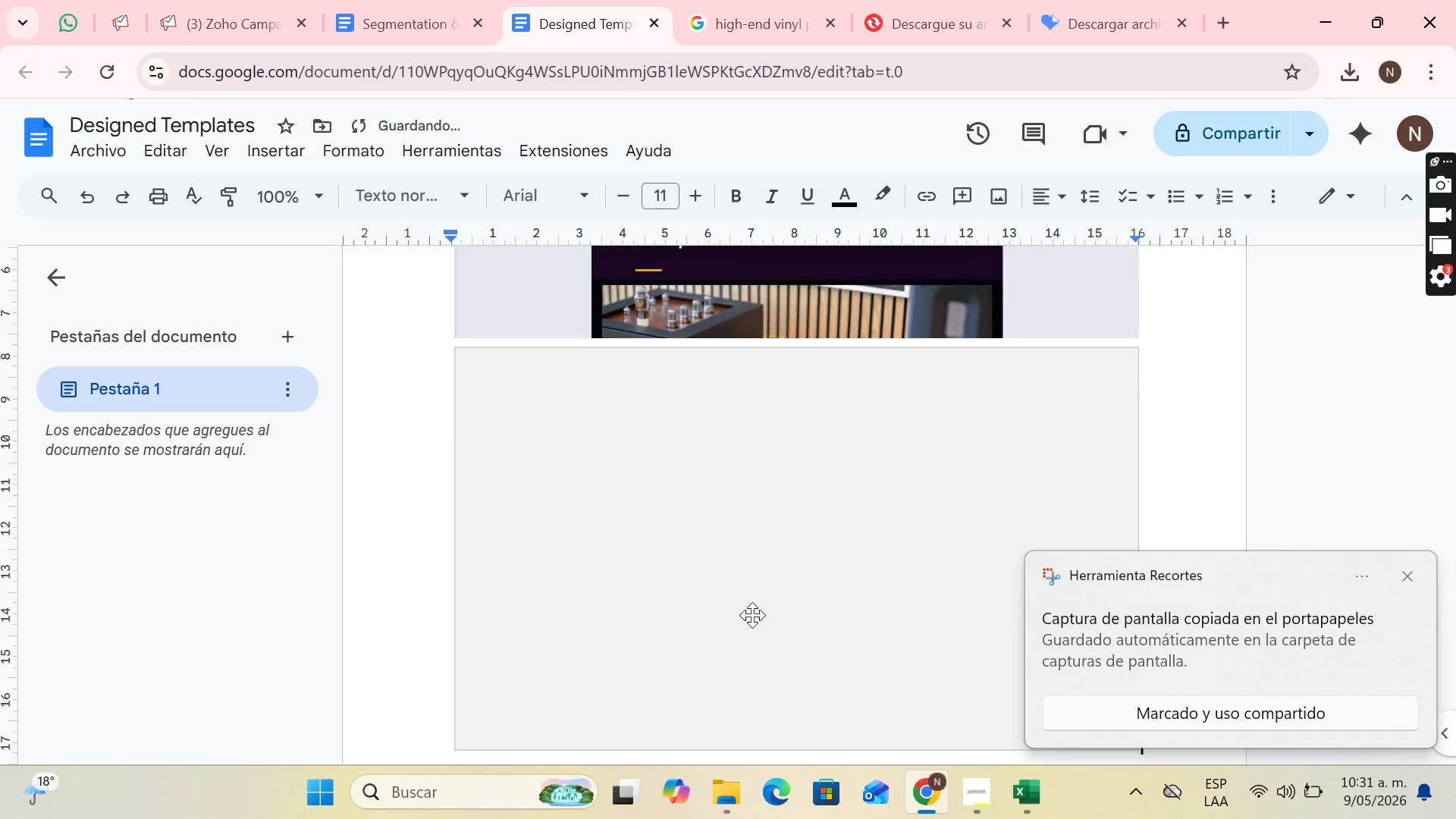 
key(Enter)
 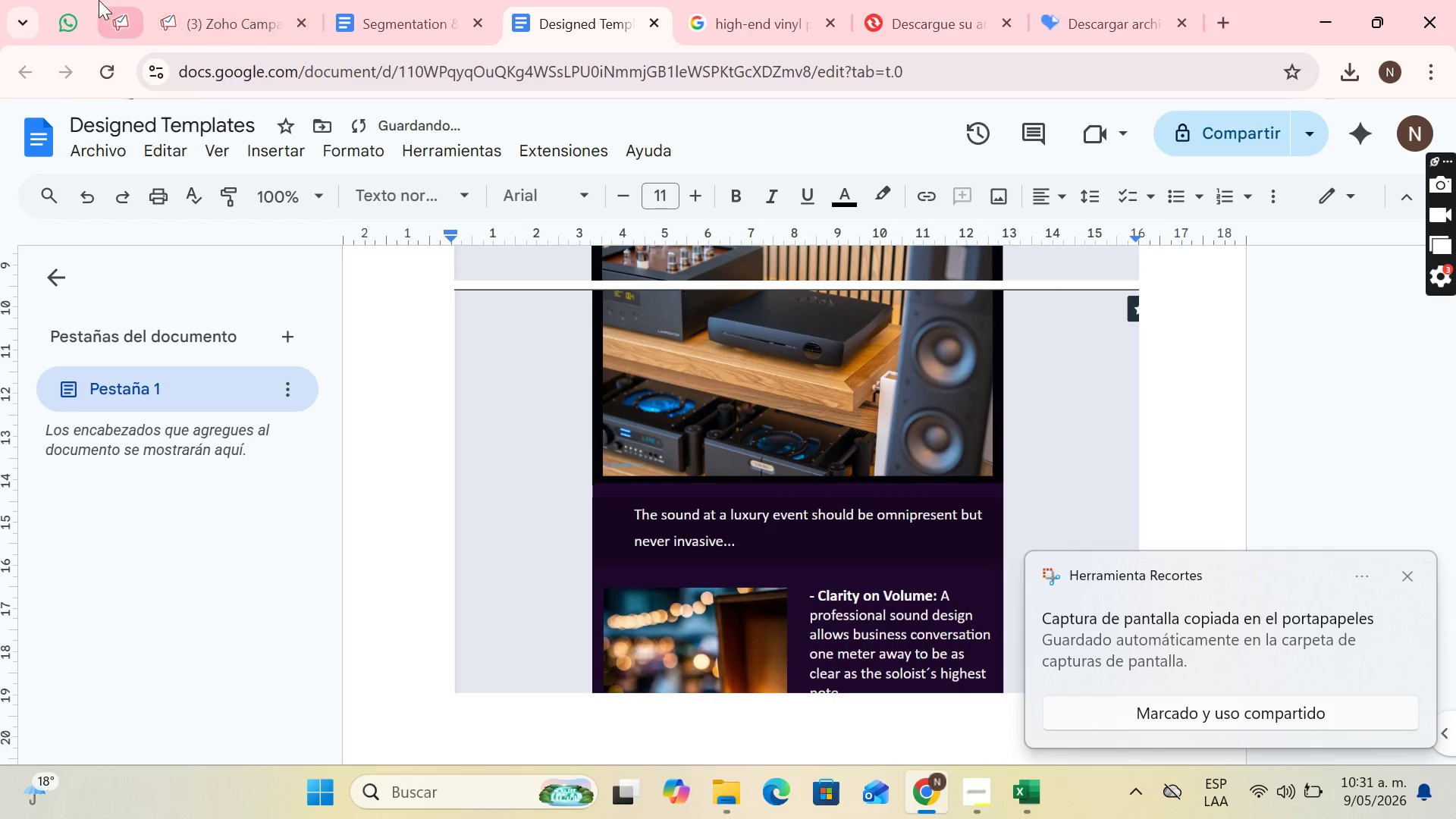 
left_click([198, 0])
 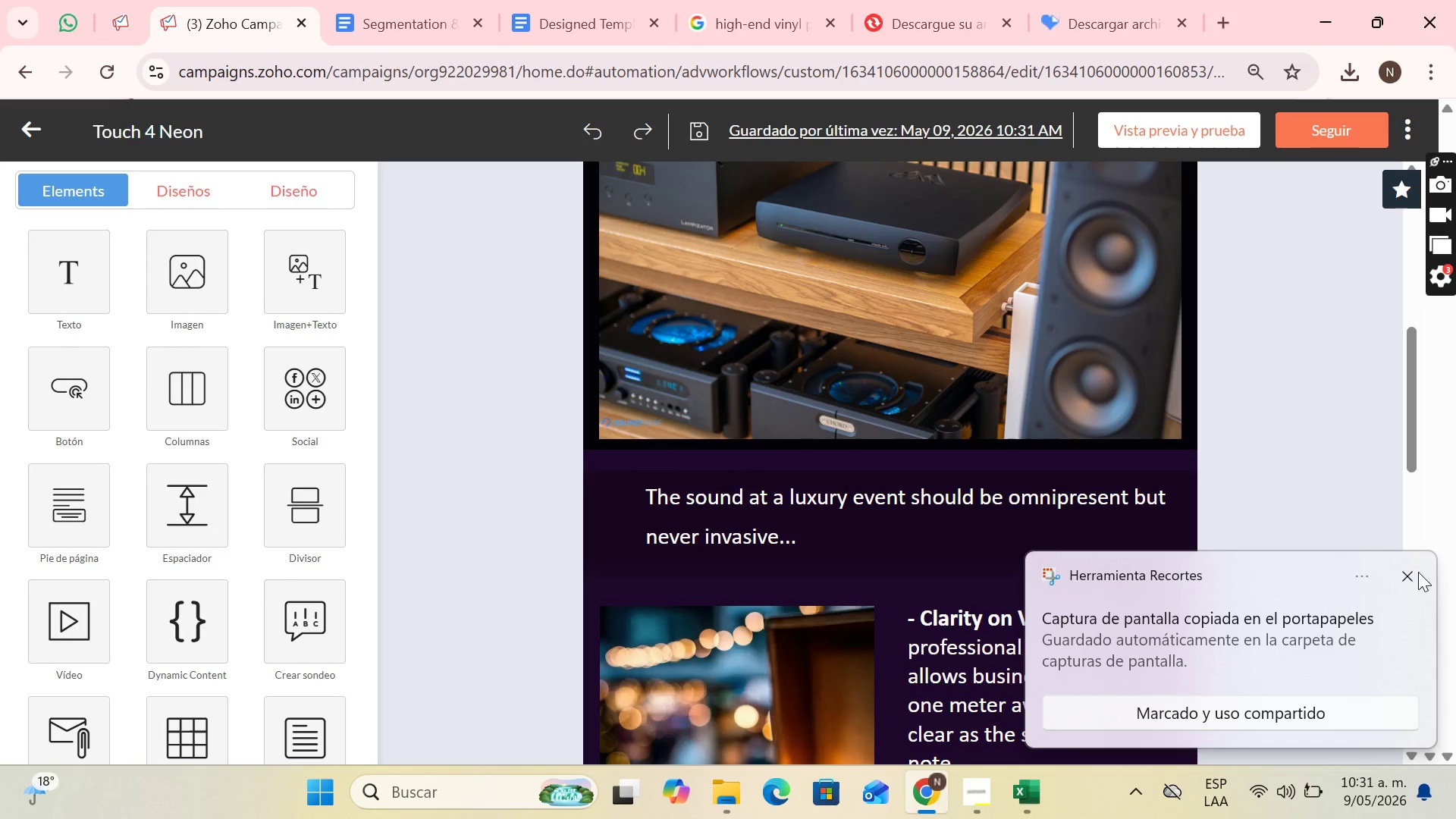 
left_click([1414, 572])
 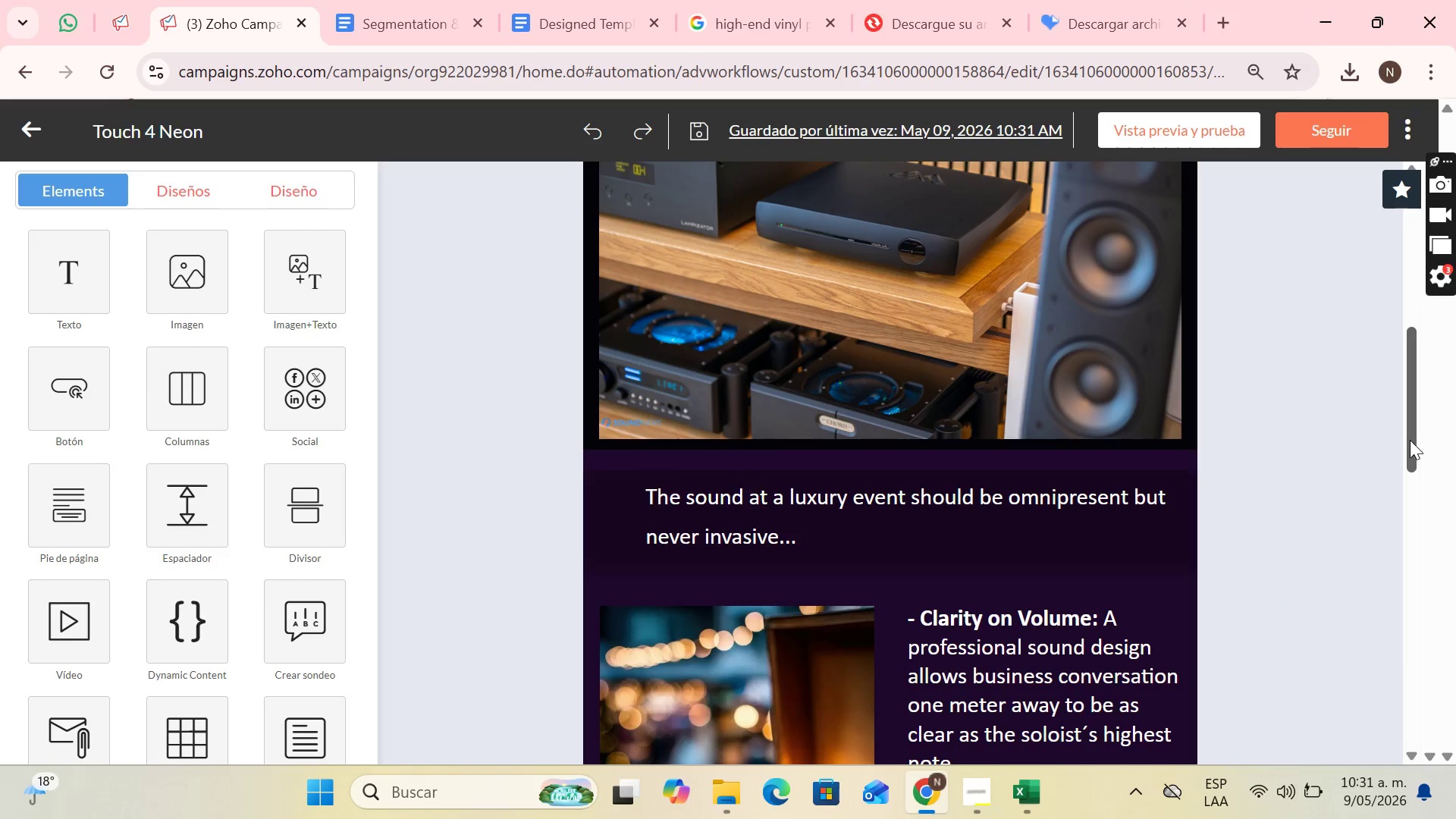 
left_click_drag(start_coordinate=[1407, 441], to_coordinate=[1429, 587])
 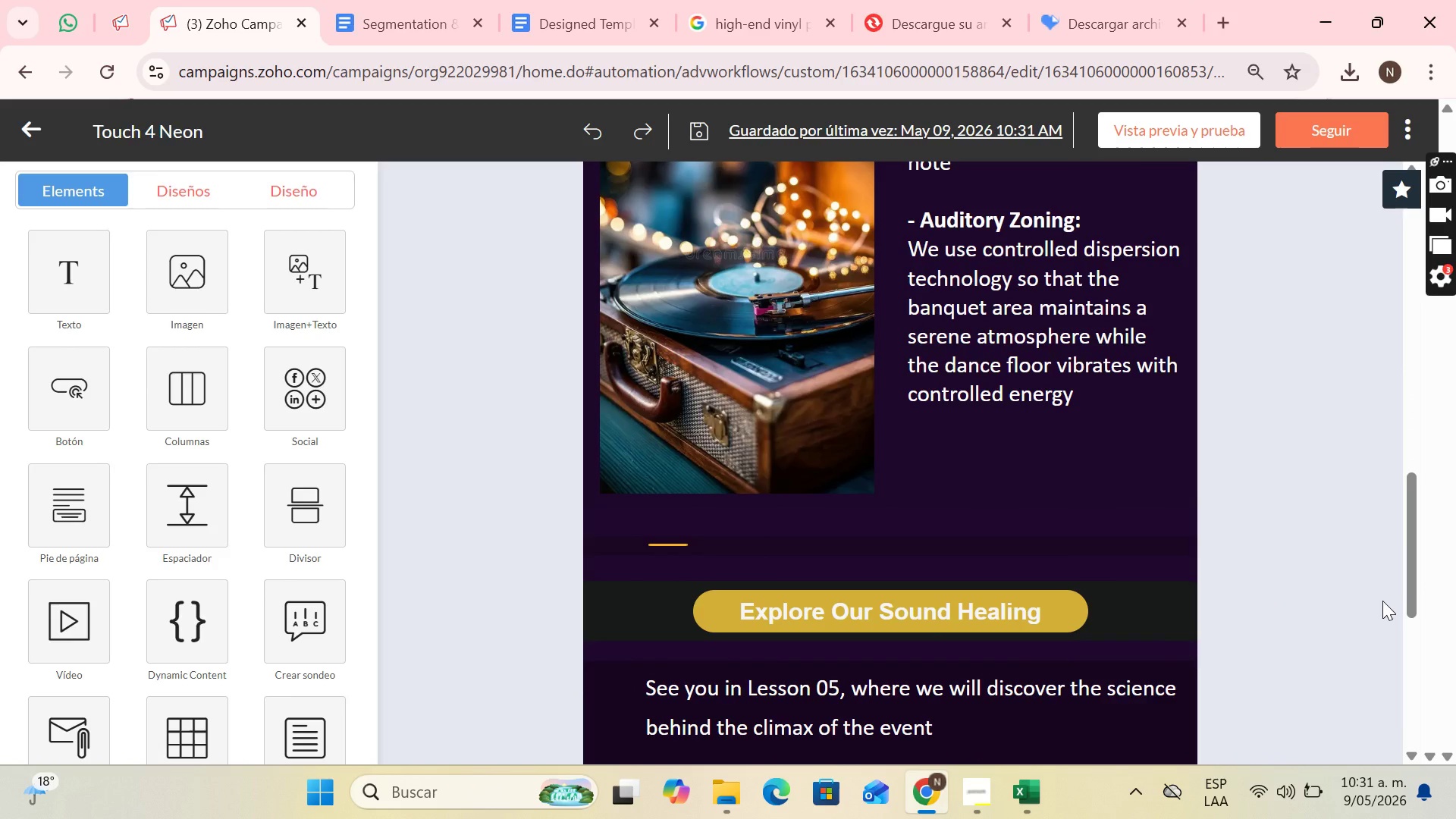 
key(PrintScreen)
 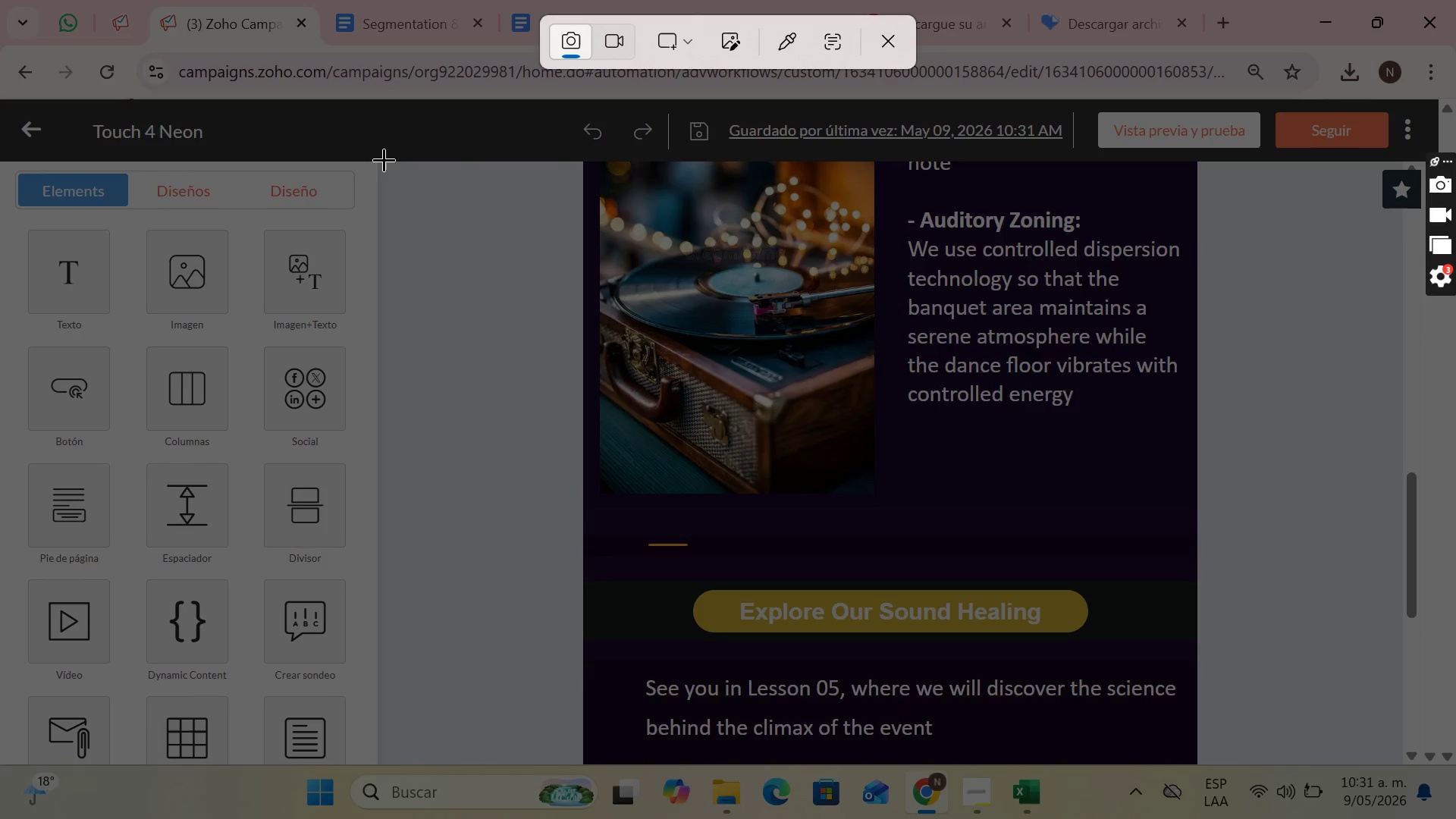 
left_click_drag(start_coordinate=[381, 161], to_coordinate=[1401, 764])
 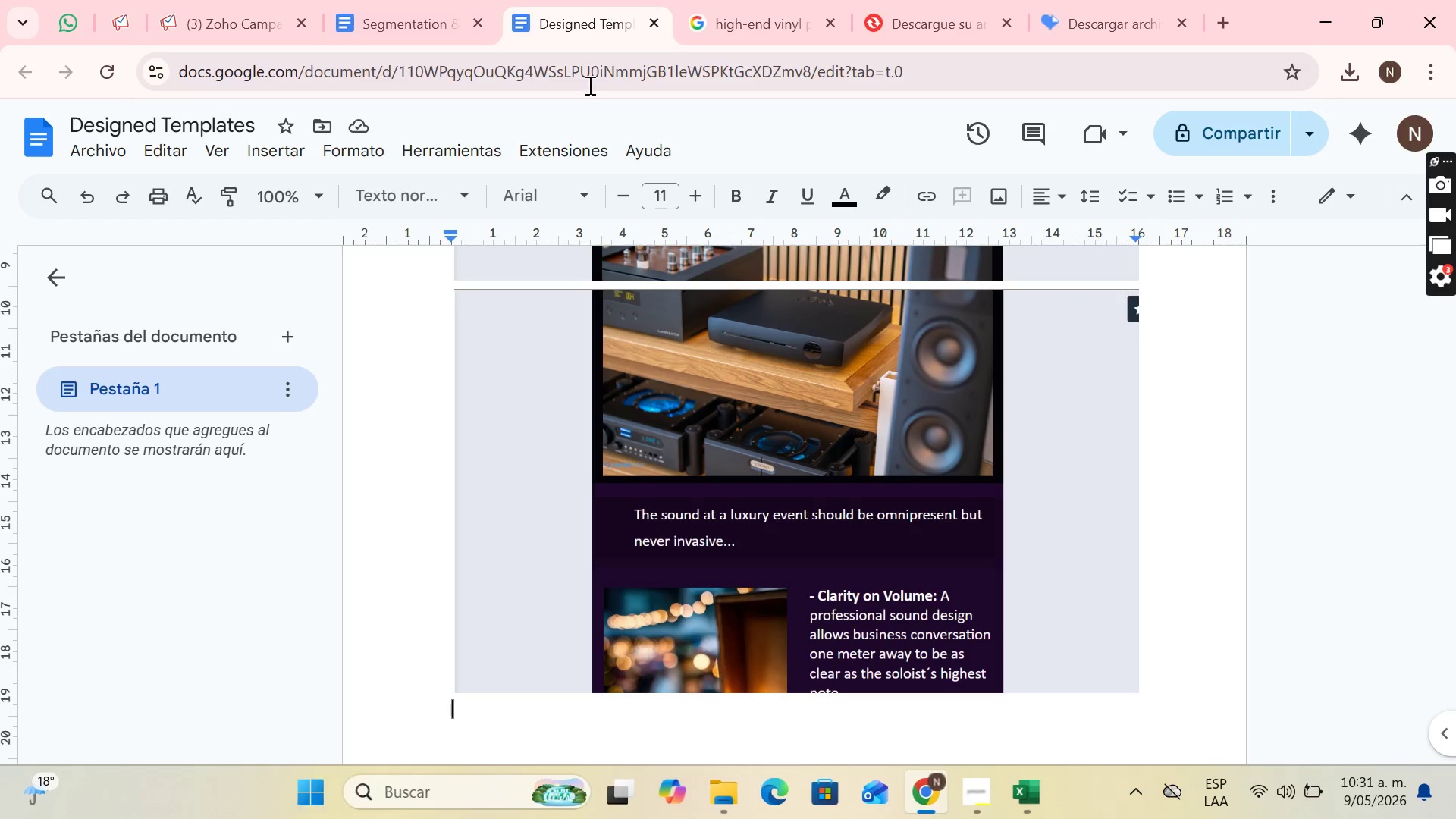 
key(Control+V)
 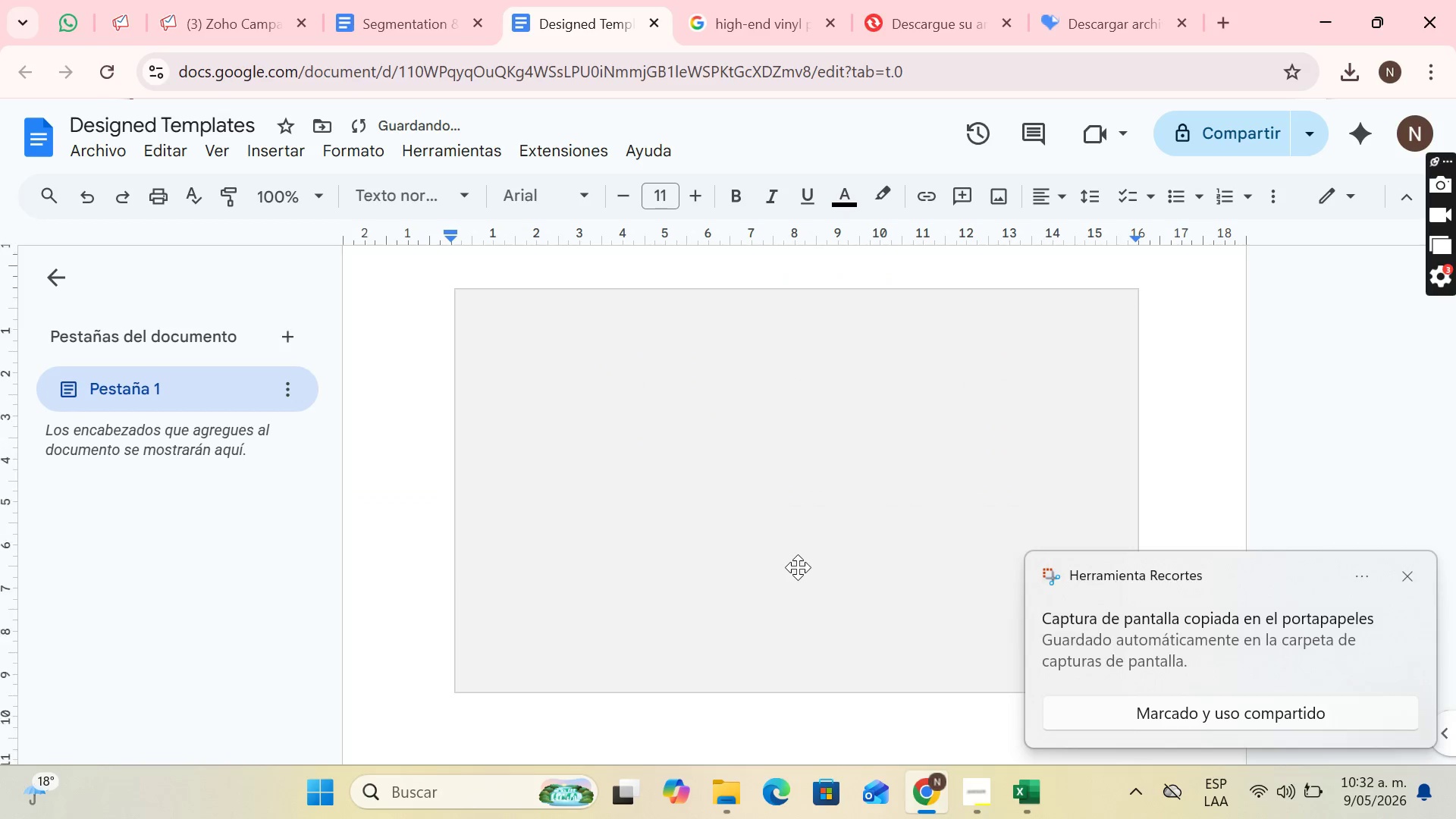 
key(Enter)
 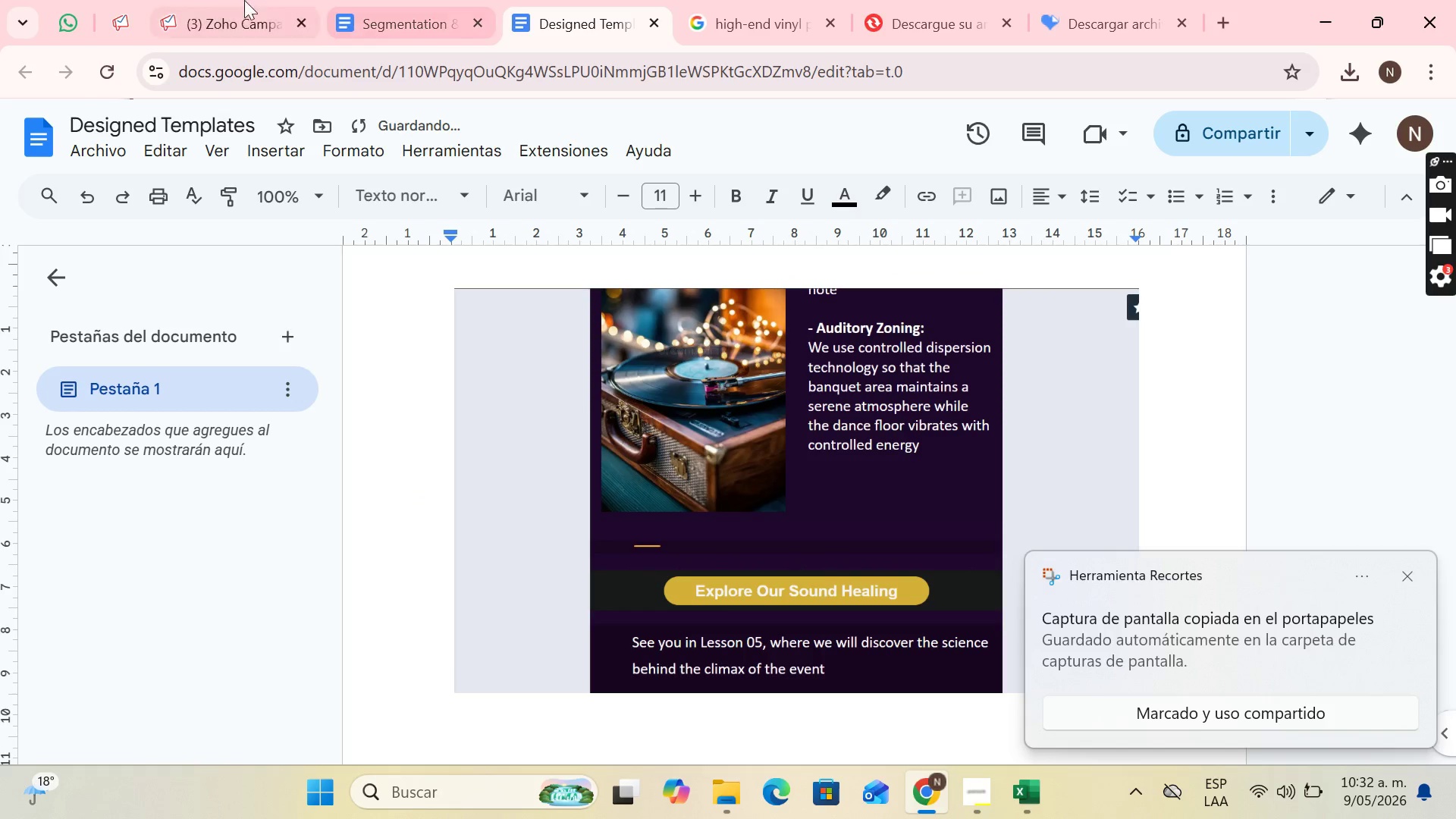 
left_click([176, 0])
 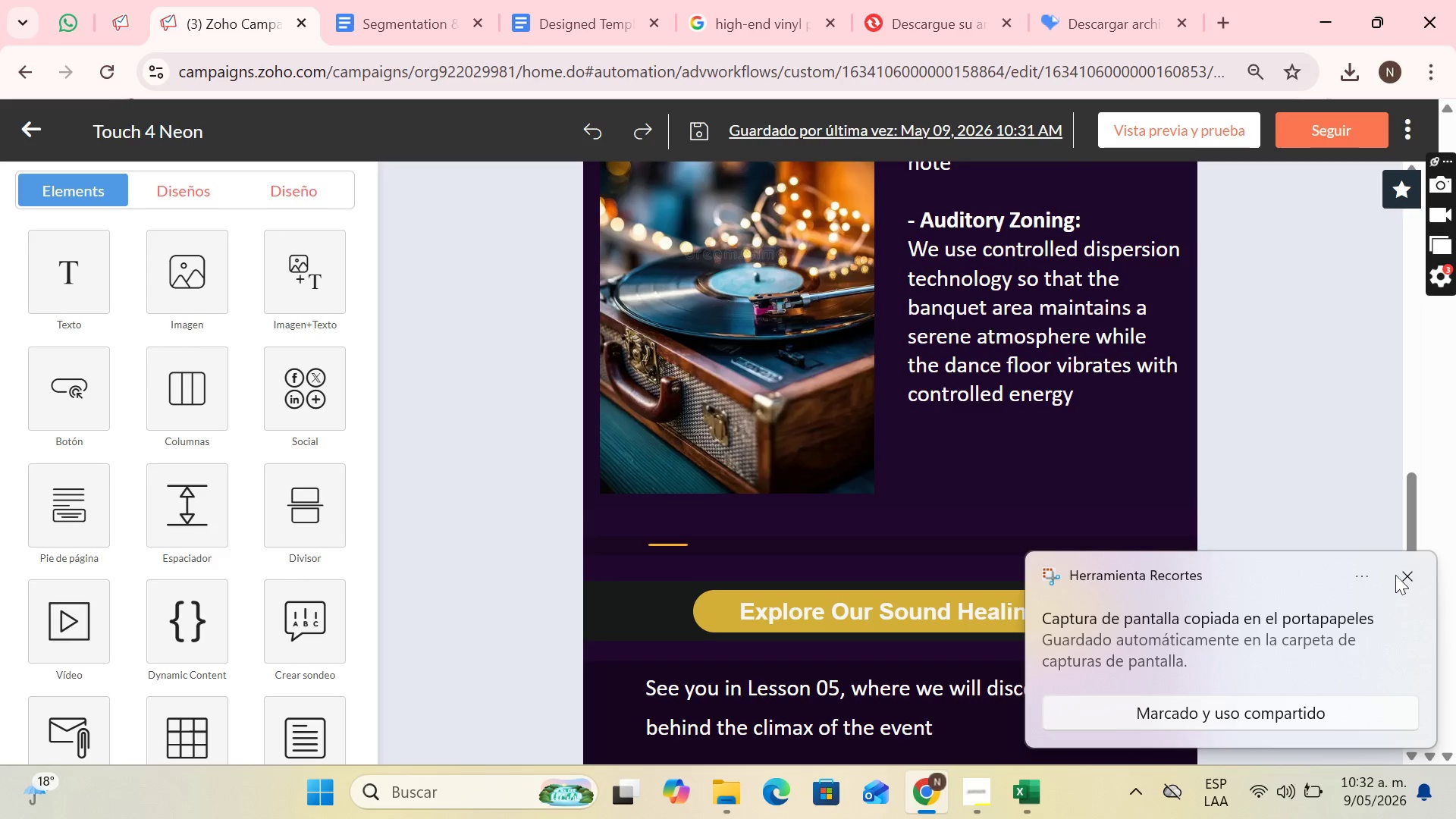 
left_click([1410, 576])
 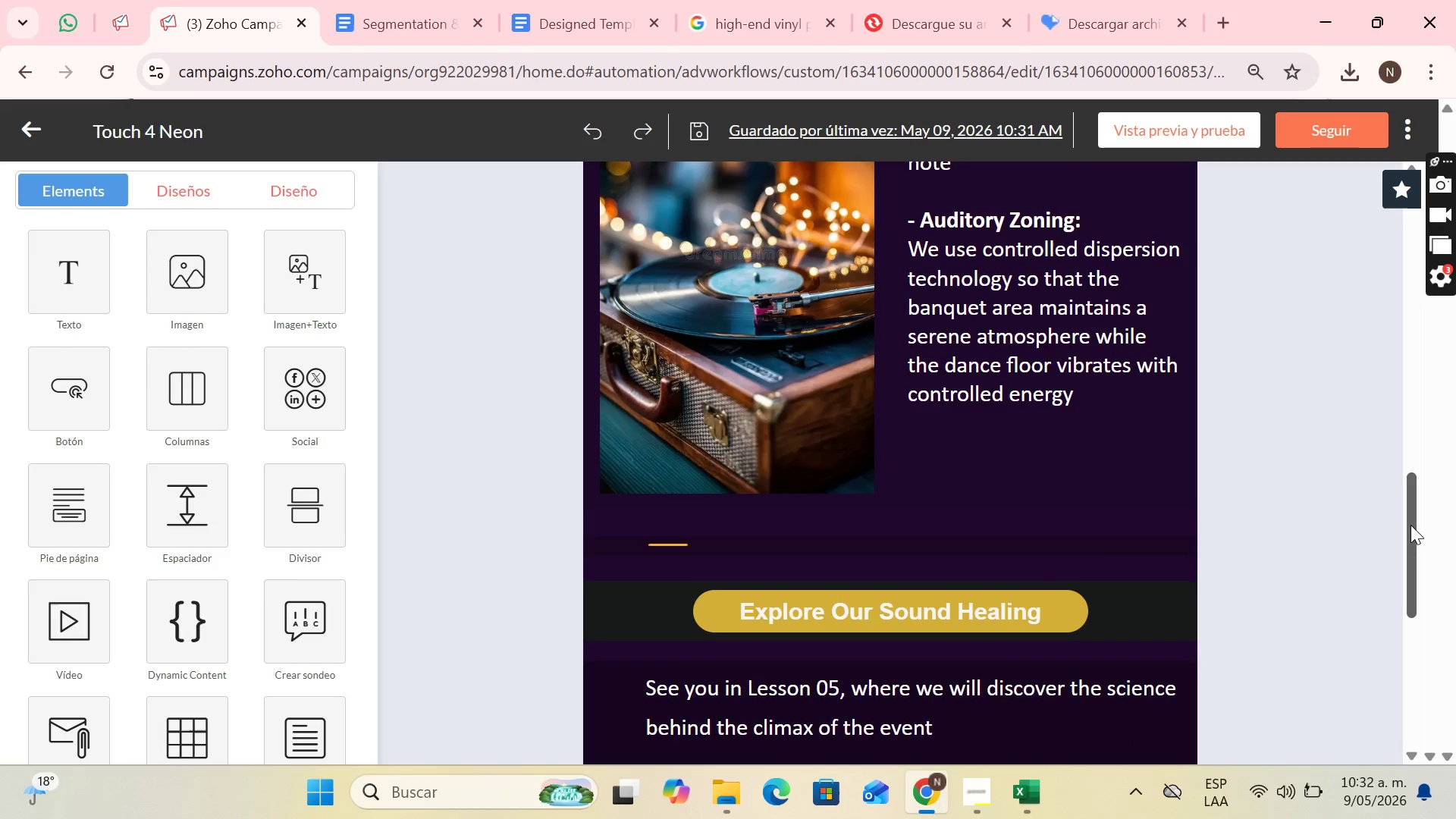 
left_click_drag(start_coordinate=[1410, 525], to_coordinate=[1435, 688])
 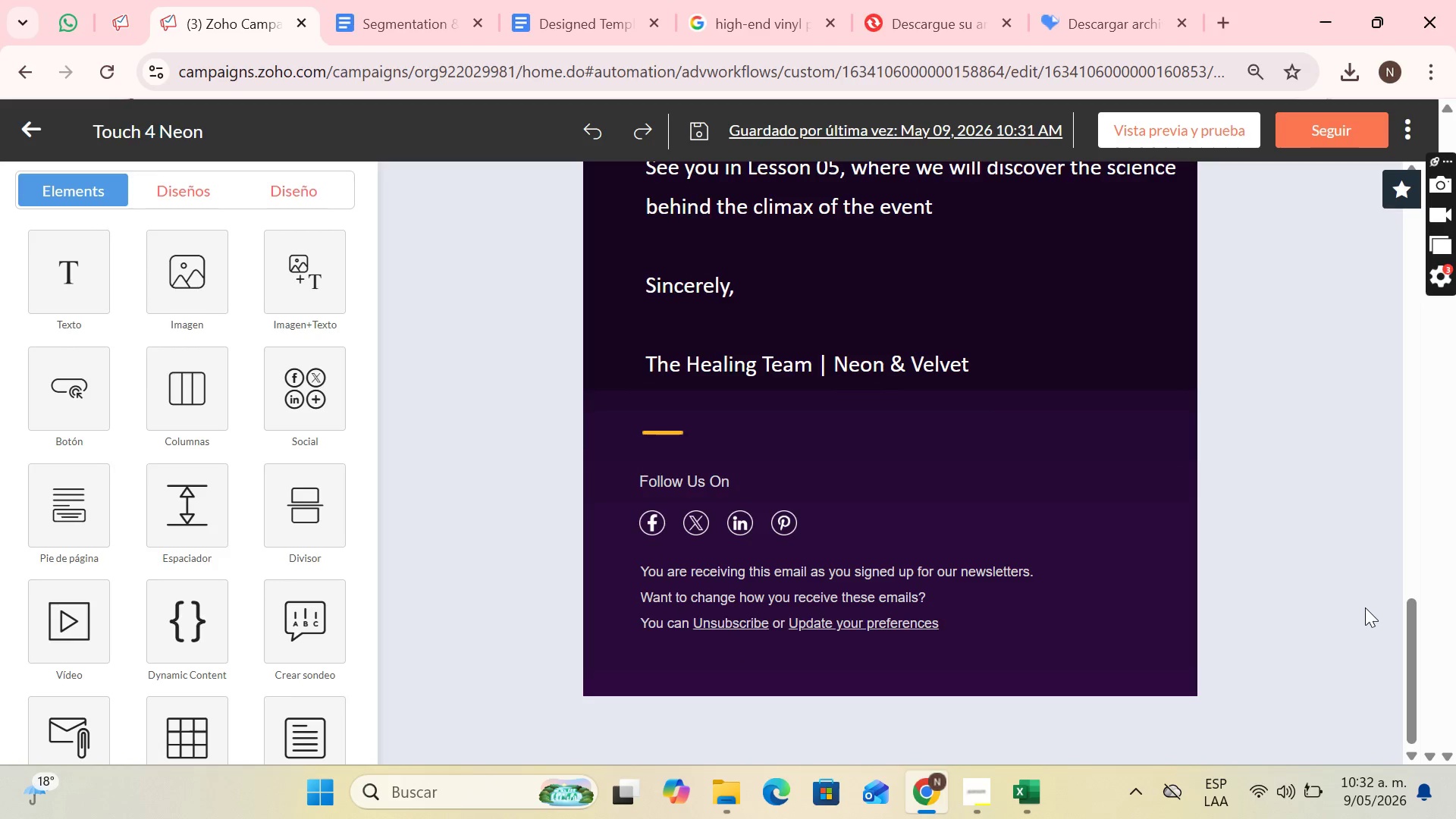 
key(PrintScreen)
 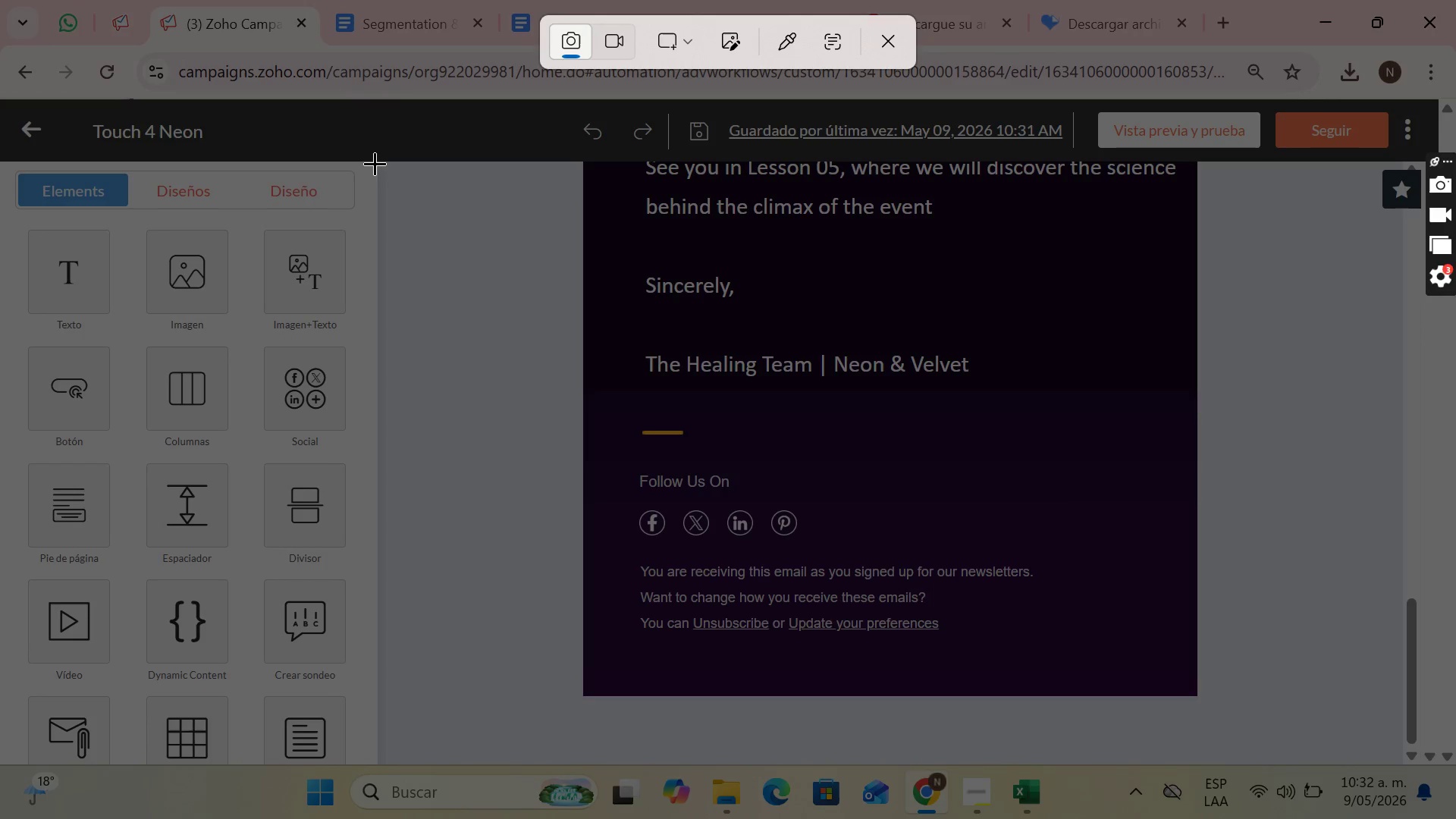 
left_click_drag(start_coordinate=[383, 162], to_coordinate=[1400, 761])
 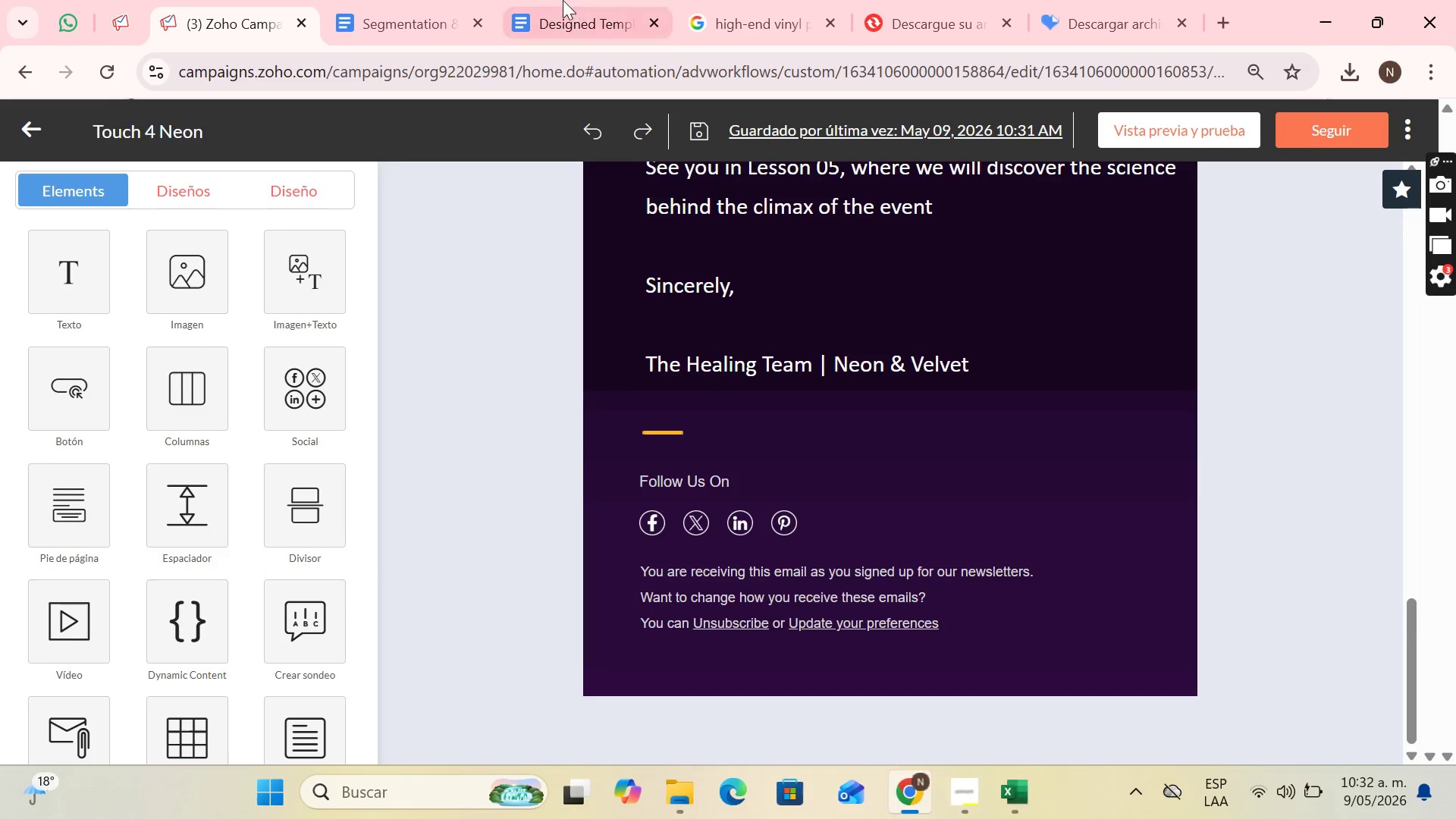 
left_click([563, 0])
 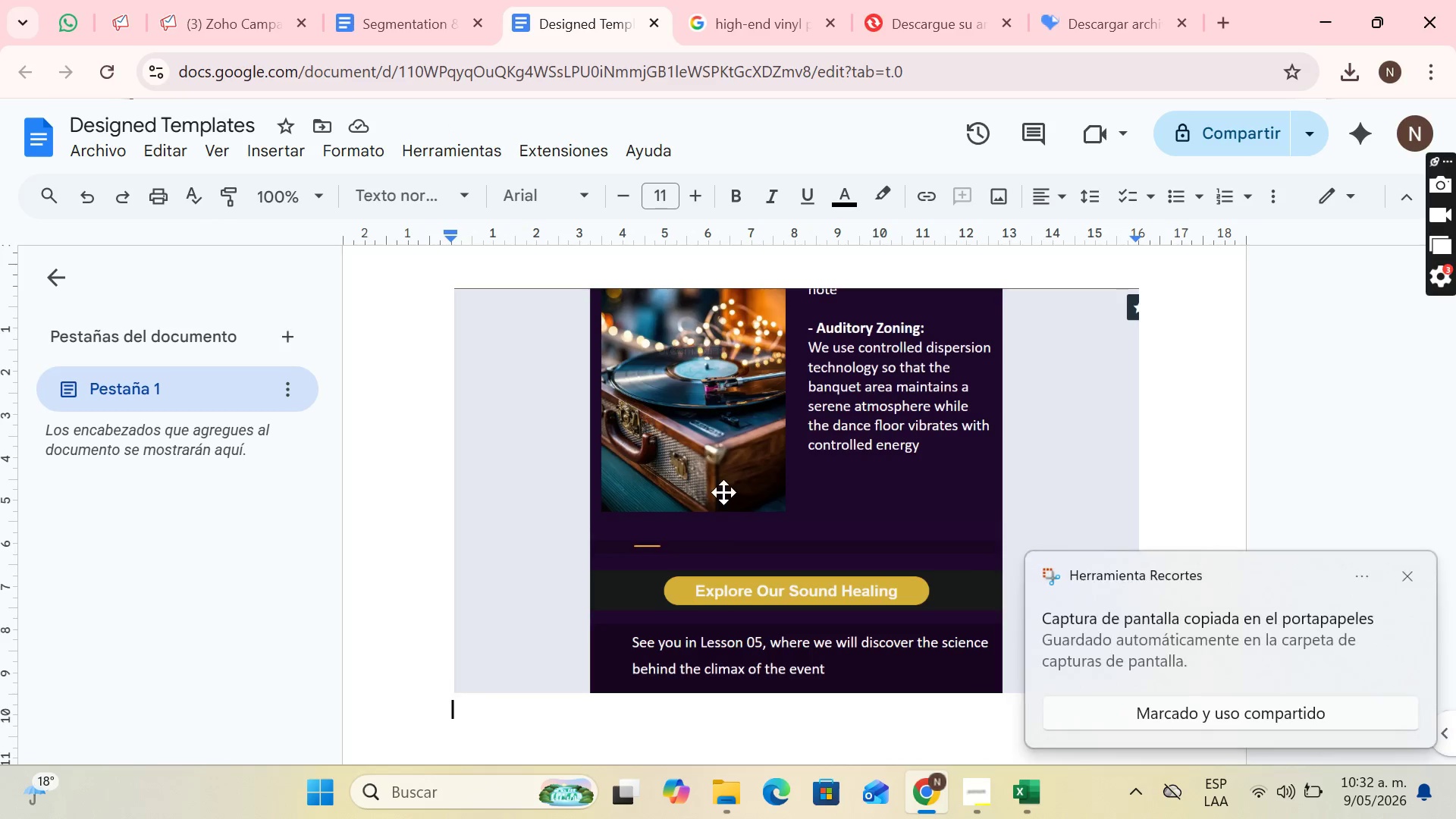 
key(Control+V)
 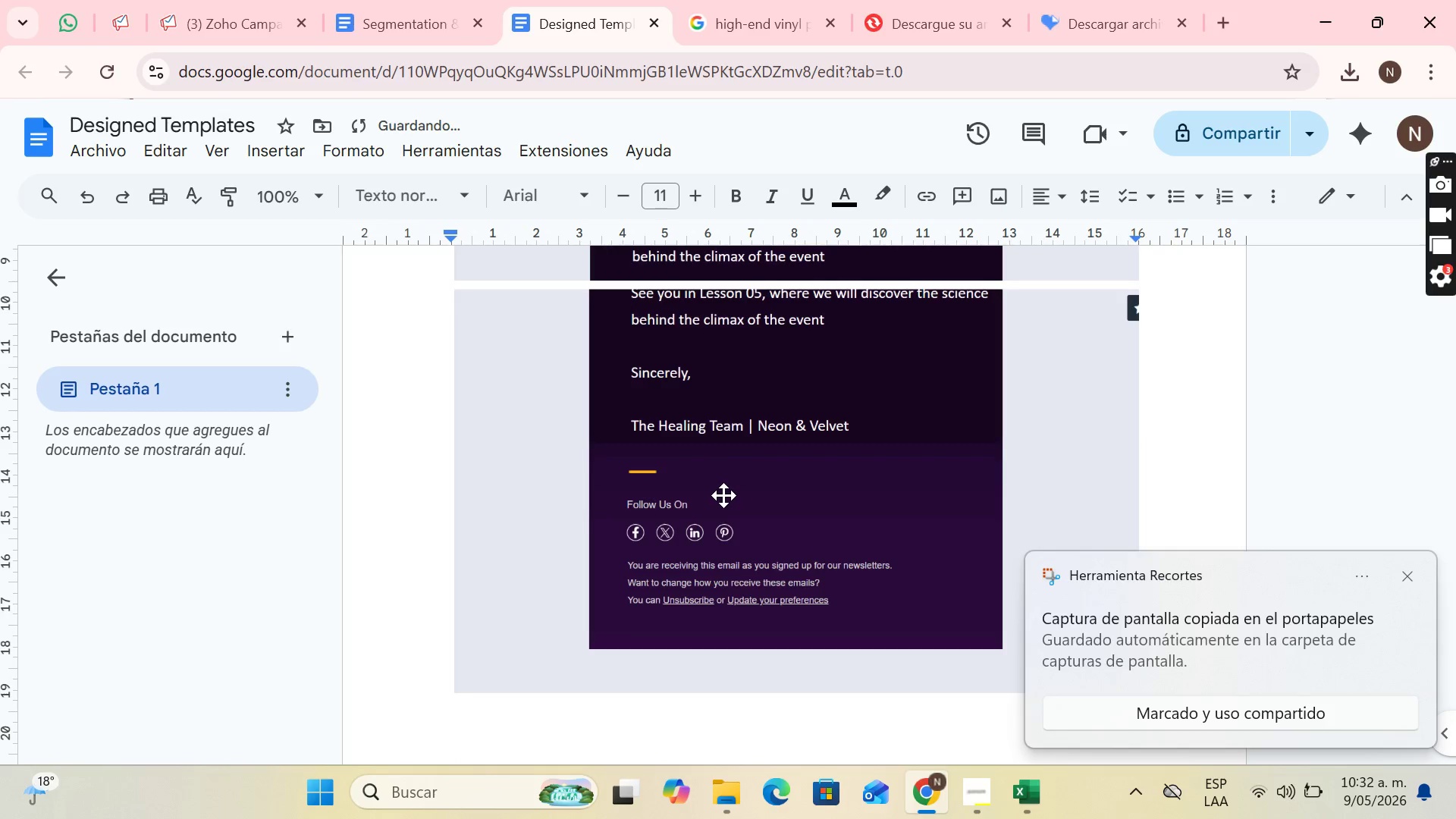 
key(Enter)
 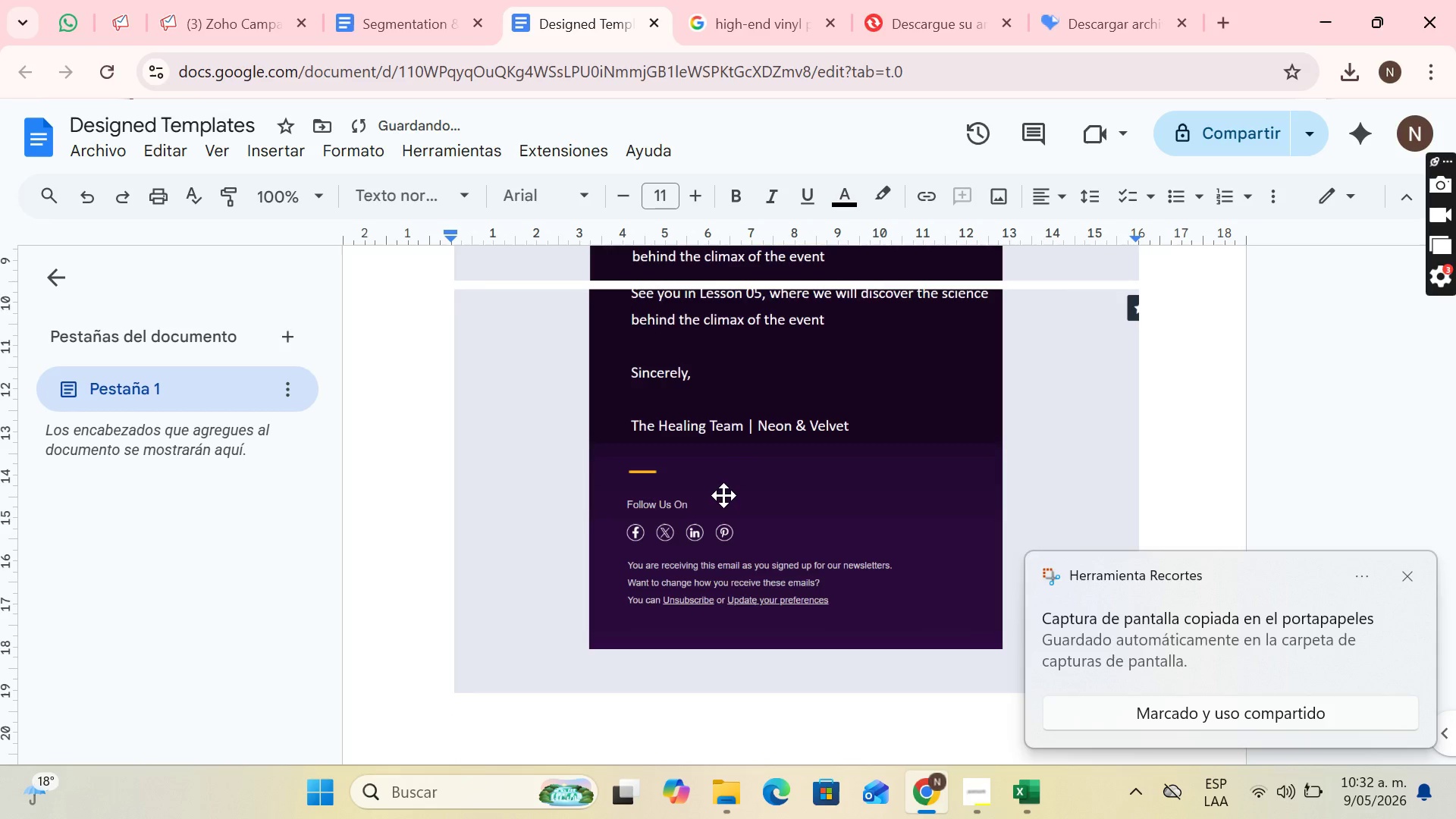 
key(Enter)
 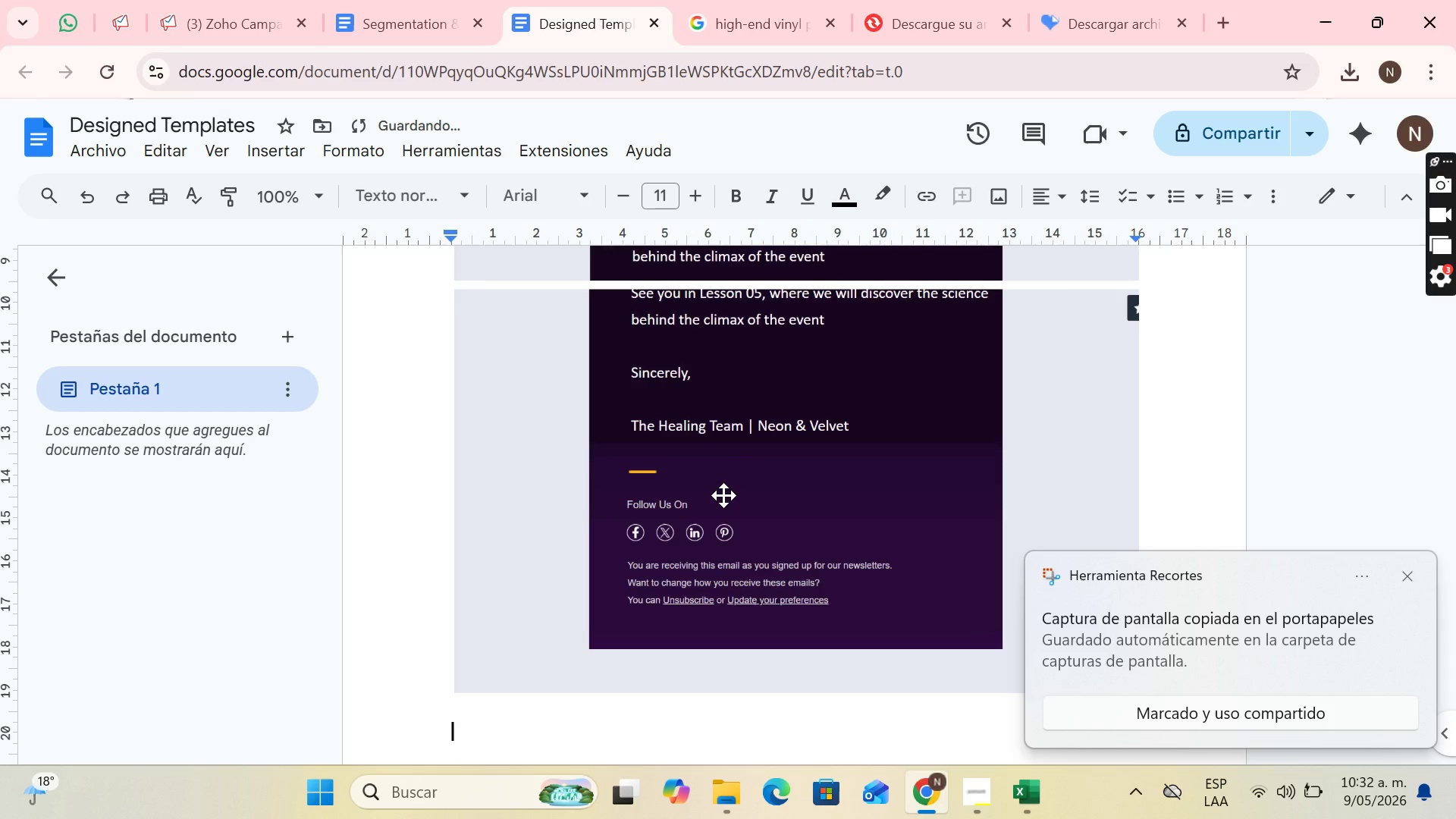 
type(Templat )
key(Backspace)
type(e 5)
 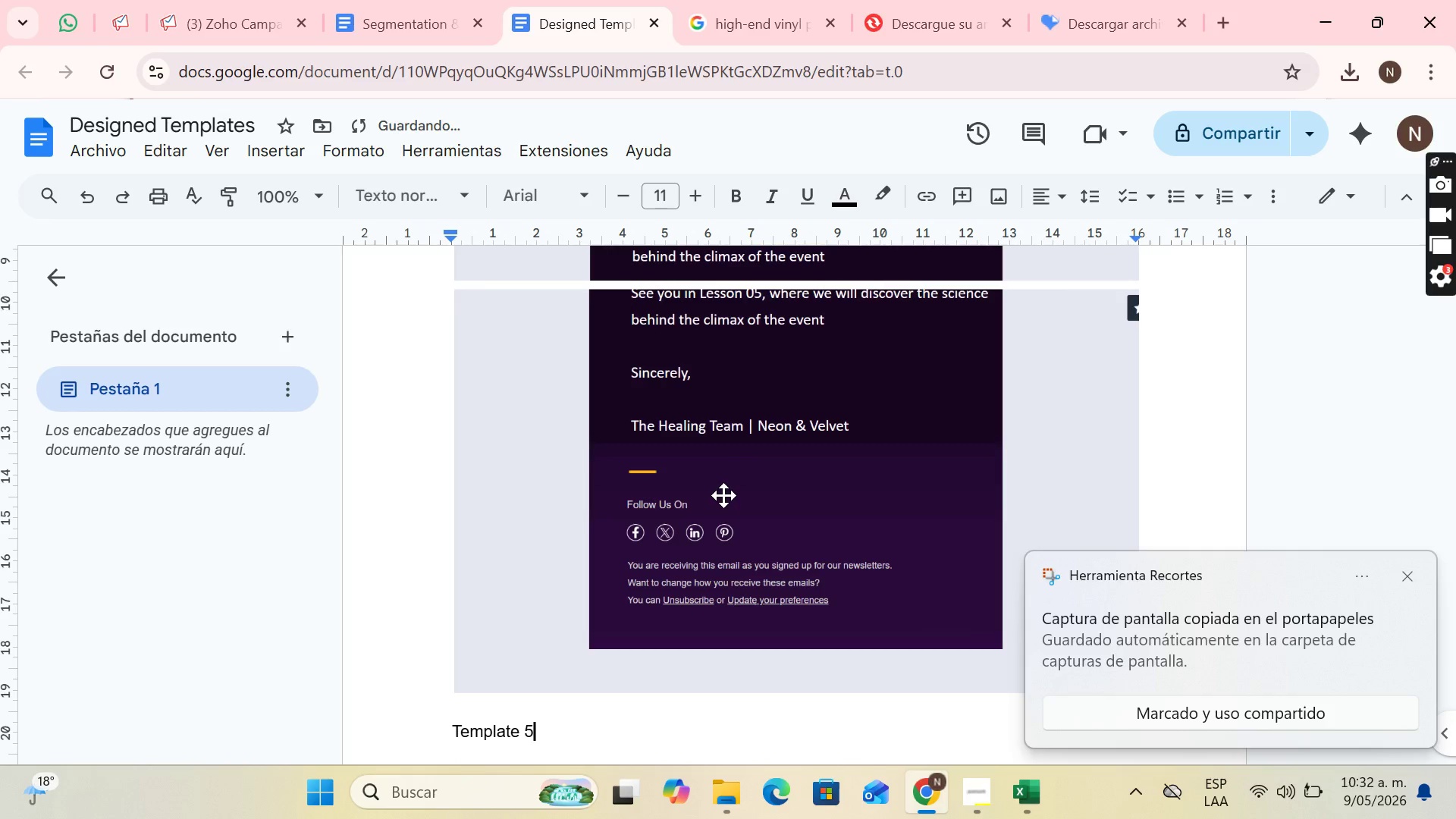 
key(Enter)
 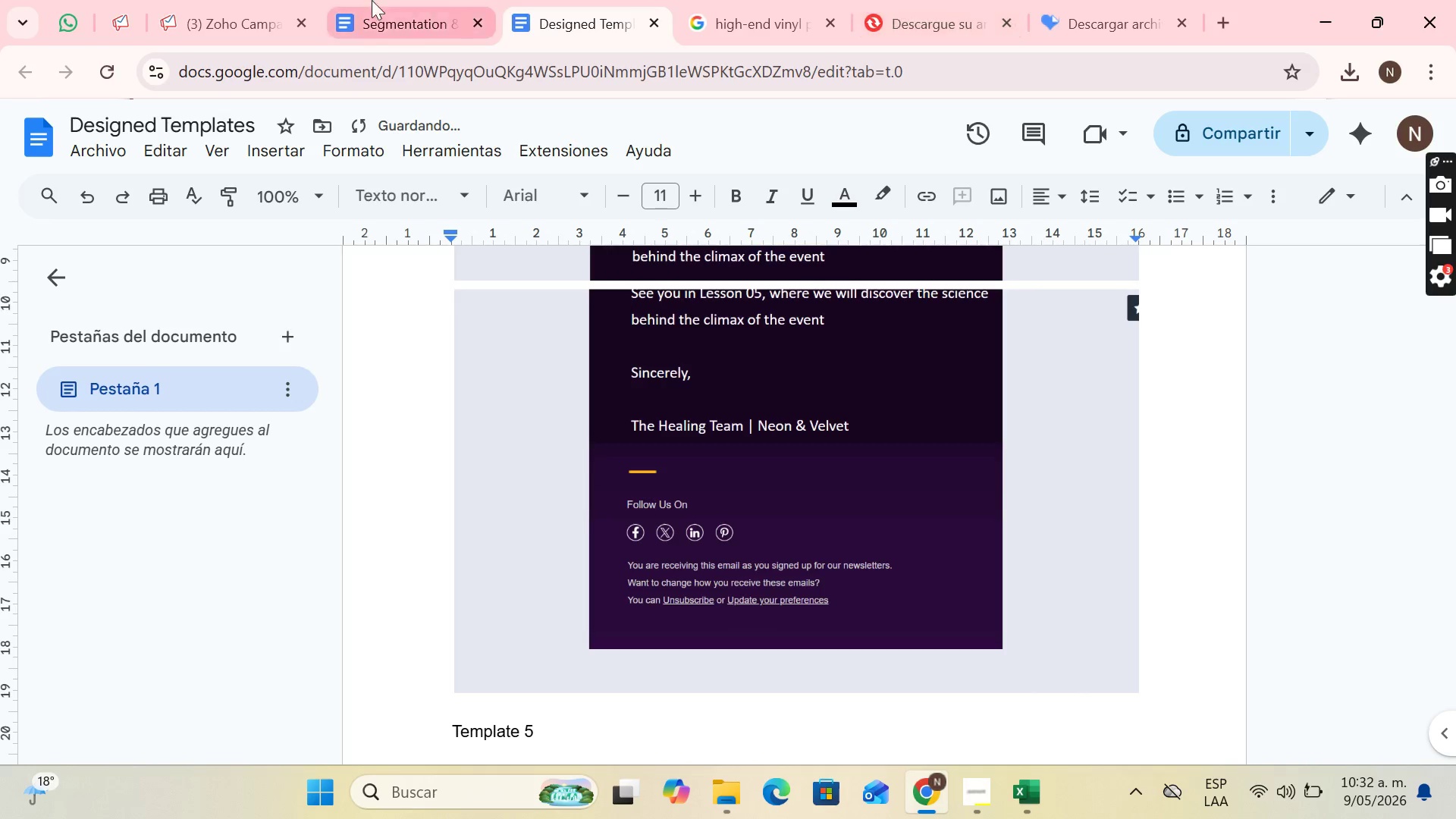 
left_click_drag(start_coordinate=[247, 0], to_coordinate=[253, 0])
 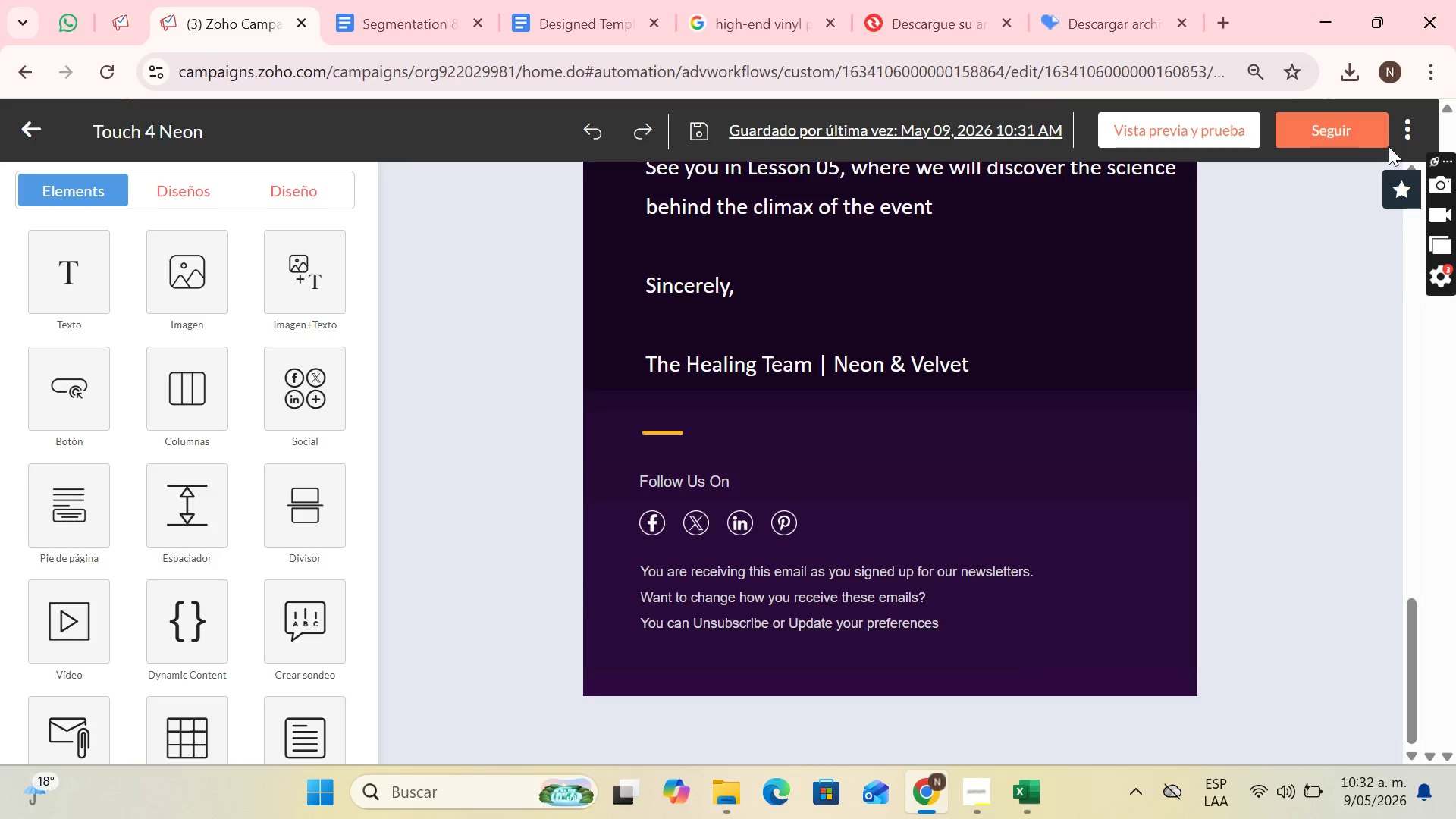 
left_click([1328, 119])
 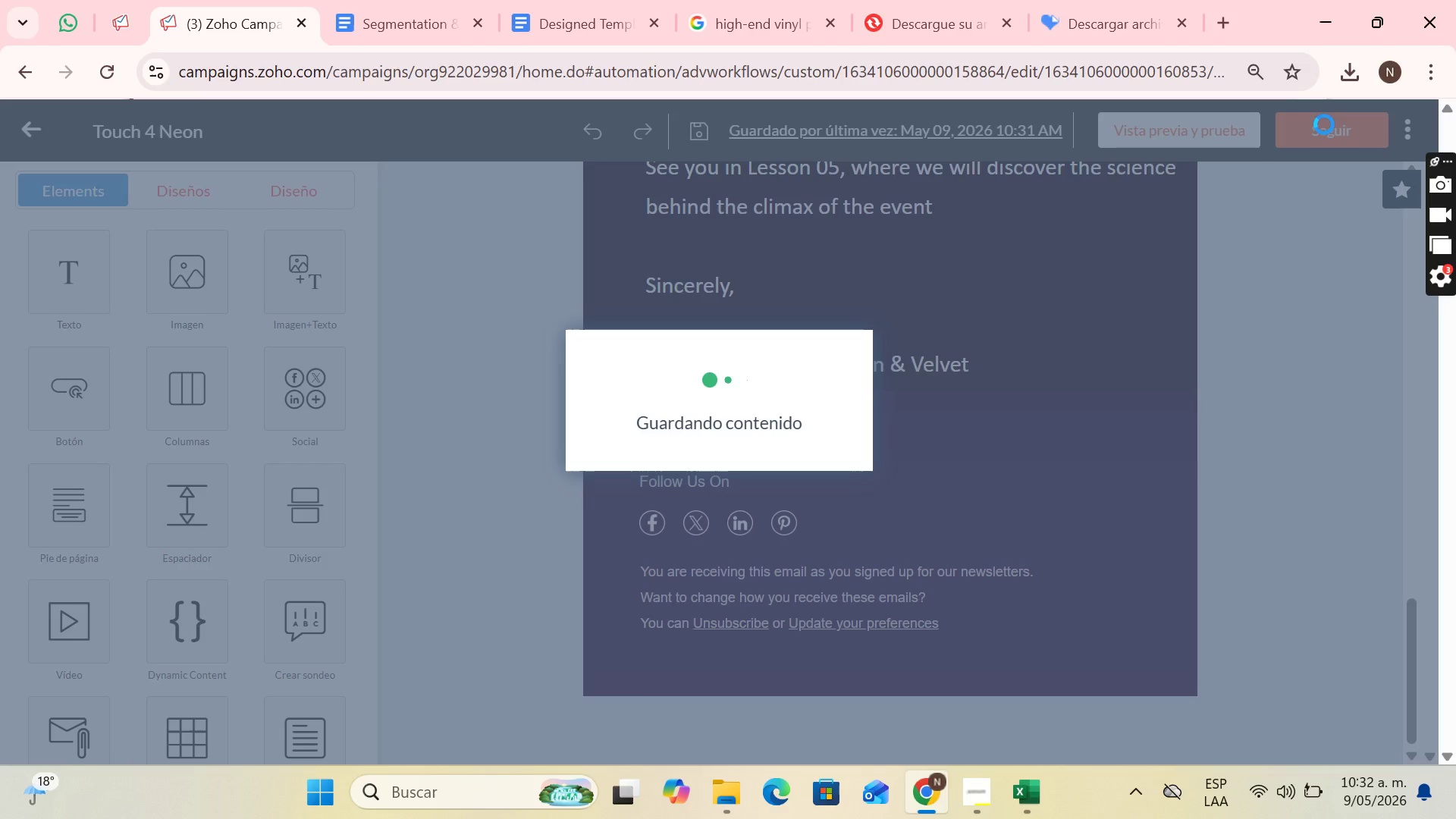 
mouse_move([1294, 152])
 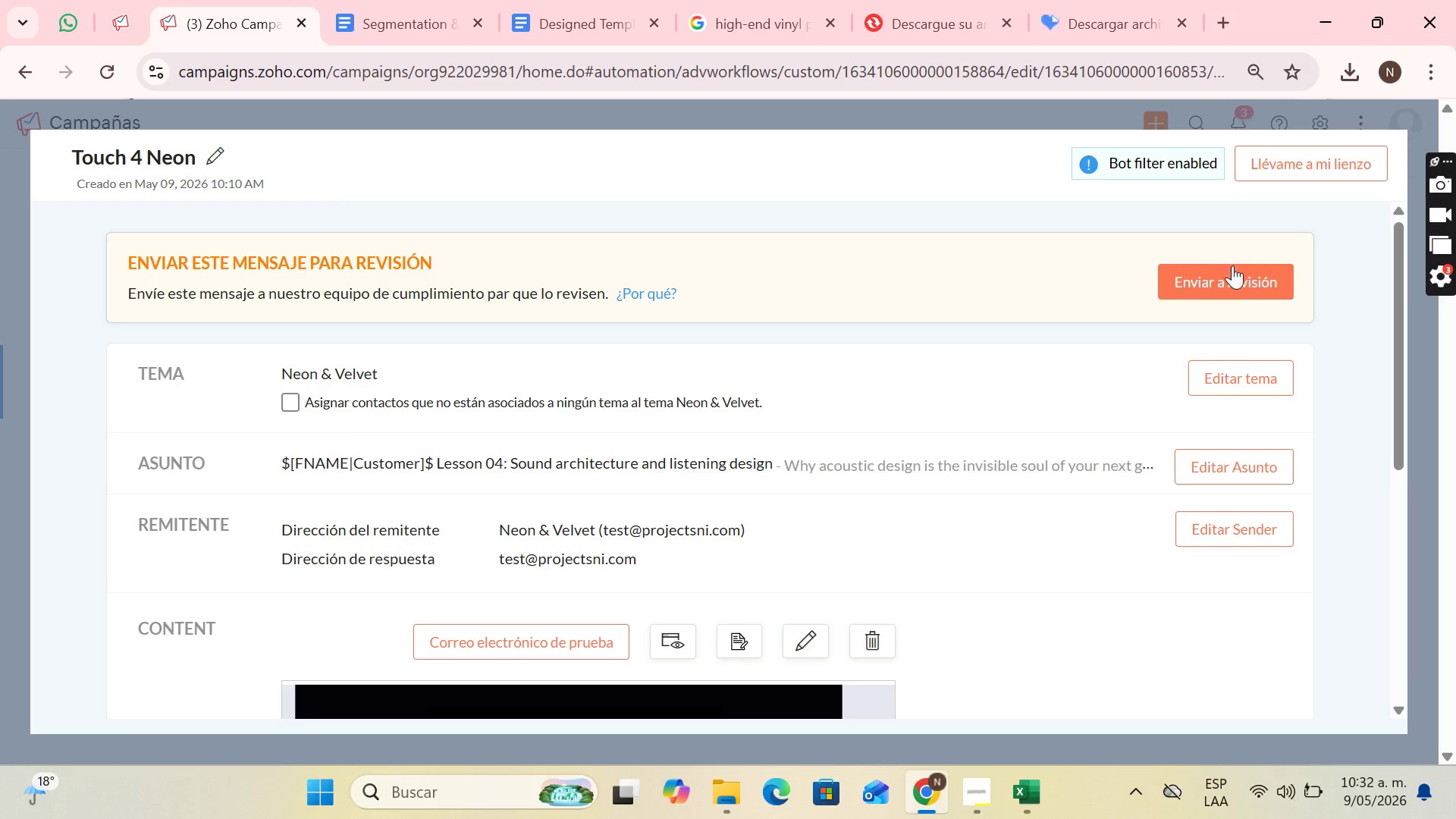 
left_click([1228, 281])
 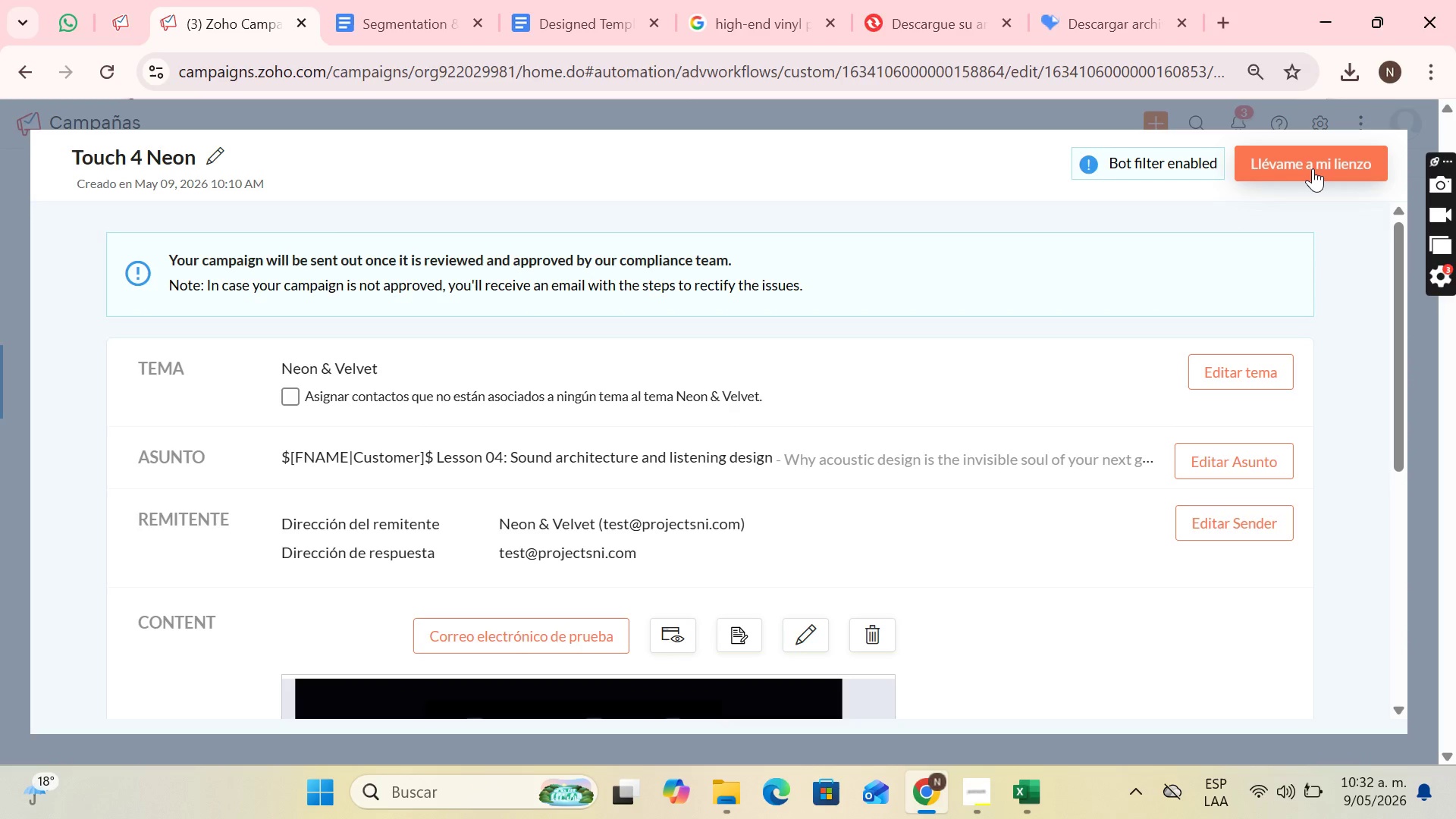 
left_click([1313, 168])
 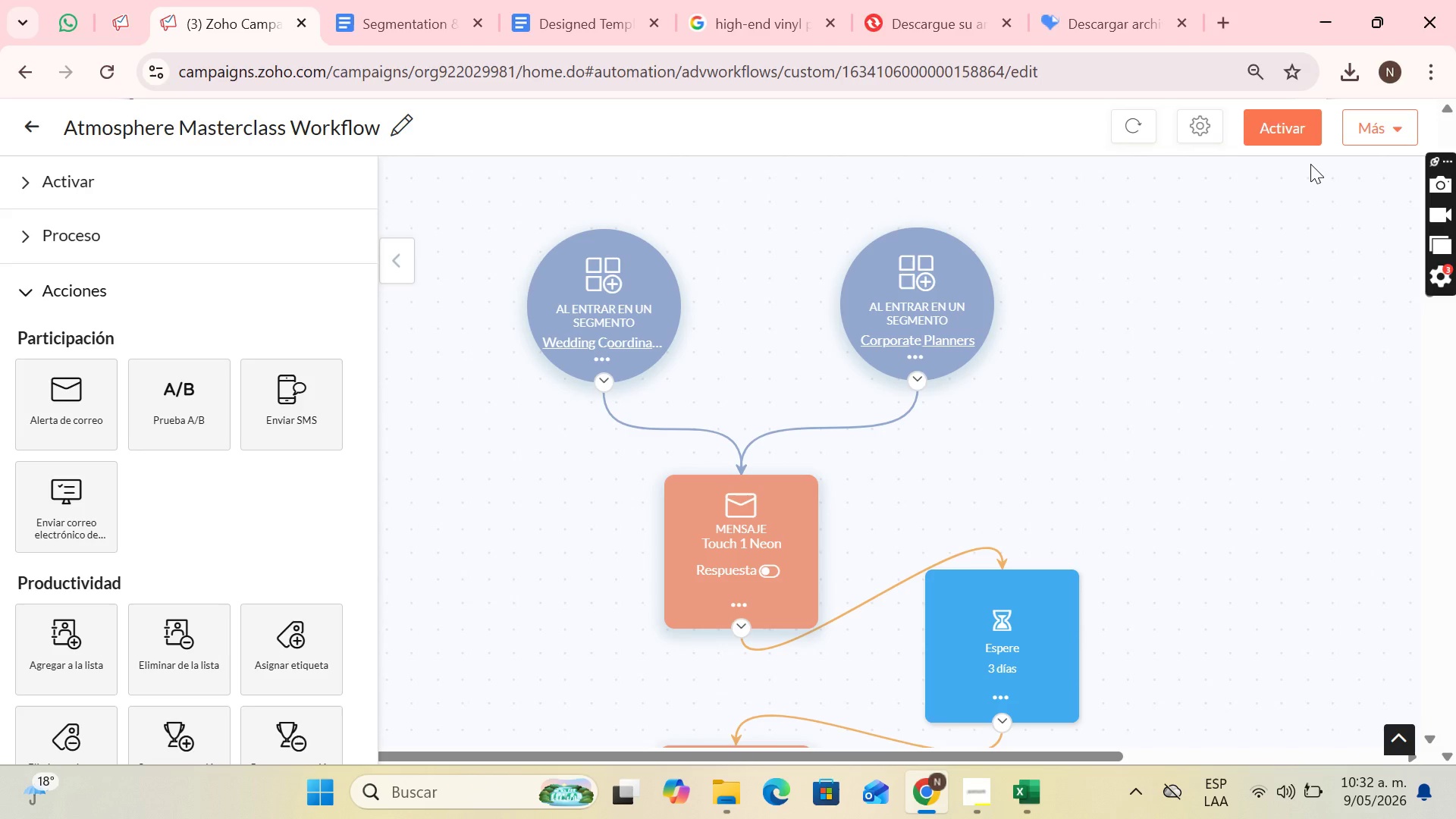 
wait(8.94)
 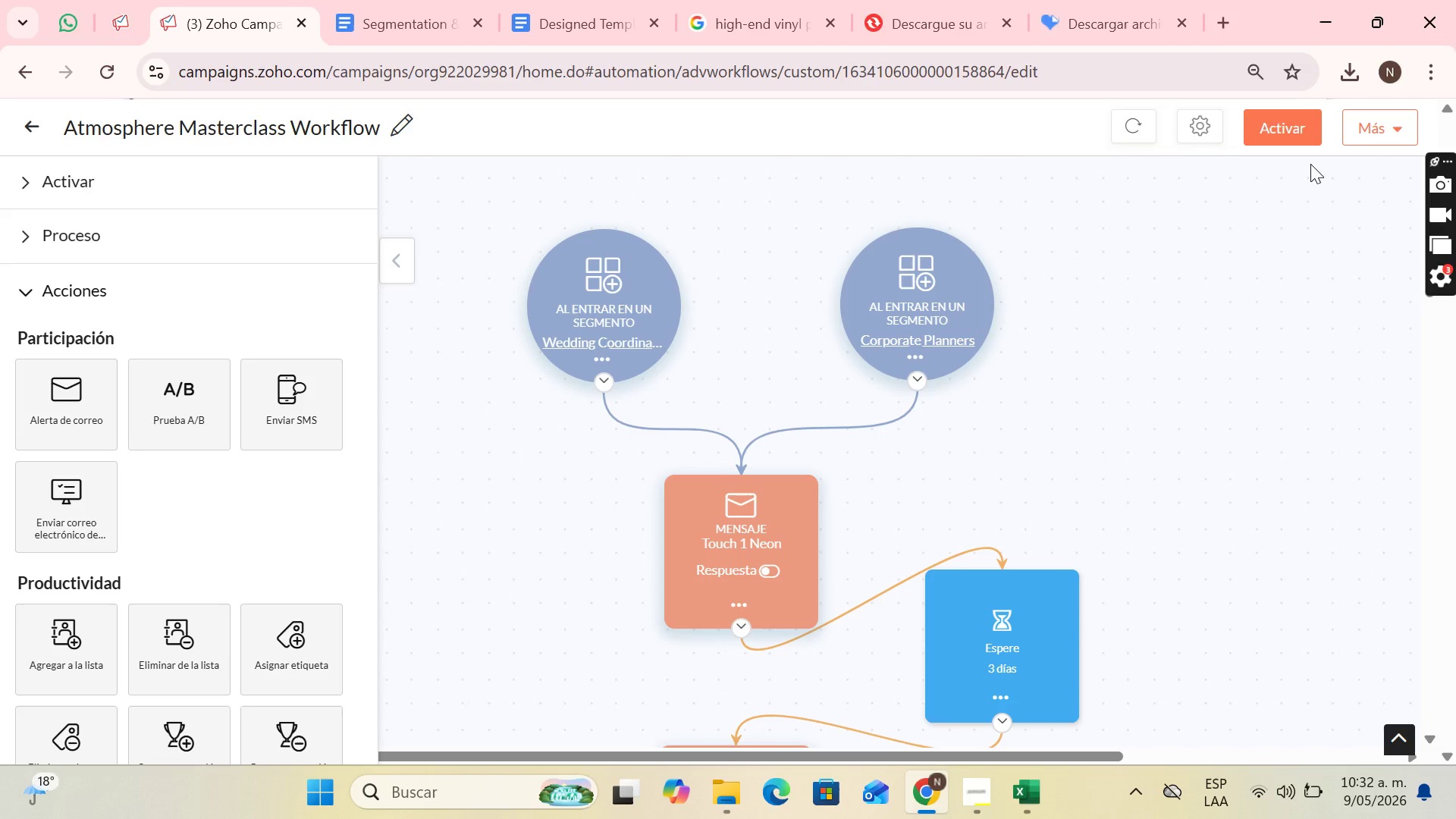 
scroll: coordinate [151, 460], scroll_direction: down, amount: 19.0
 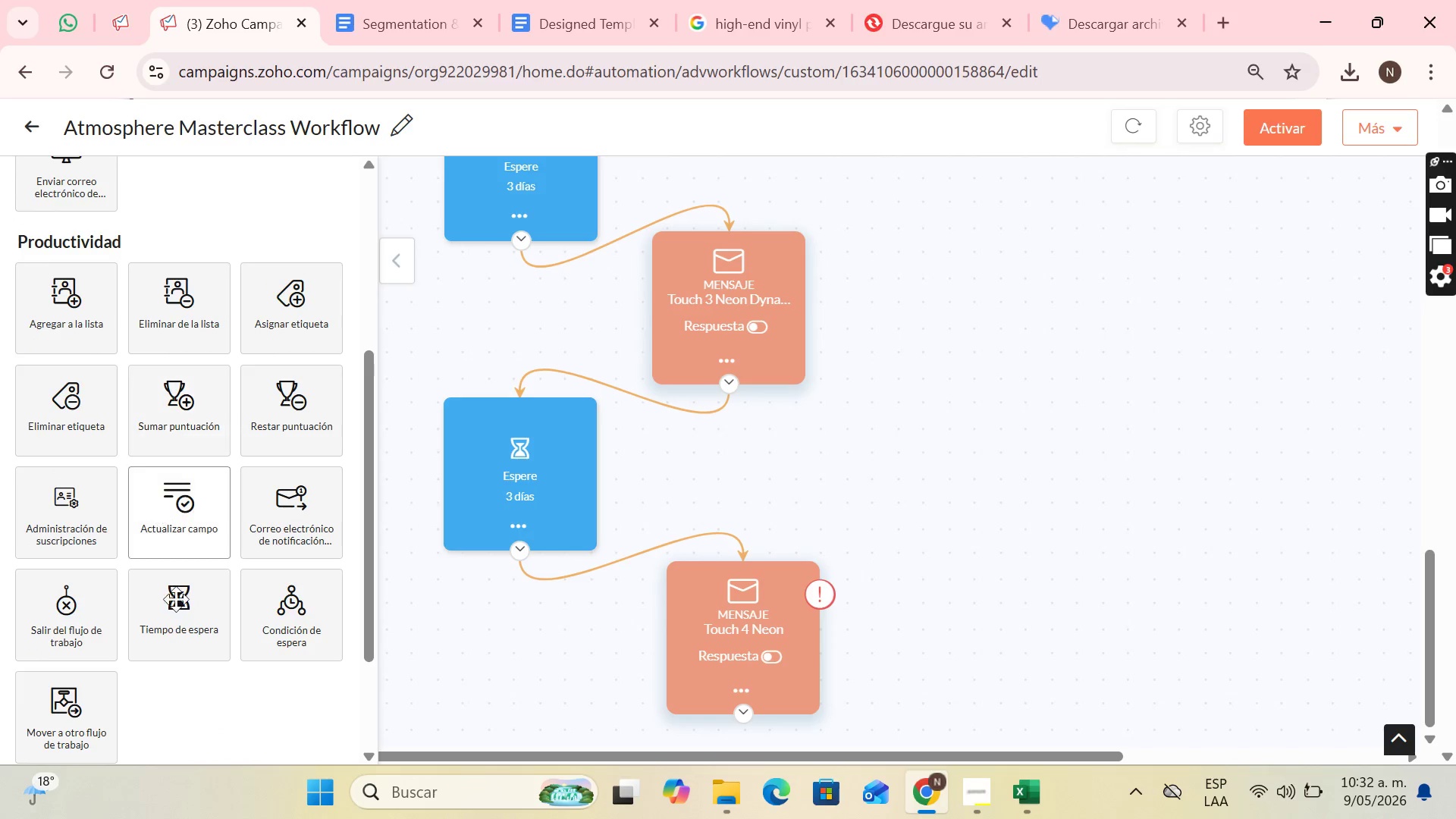 
left_click_drag(start_coordinate=[185, 615], to_coordinate=[506, 654])
 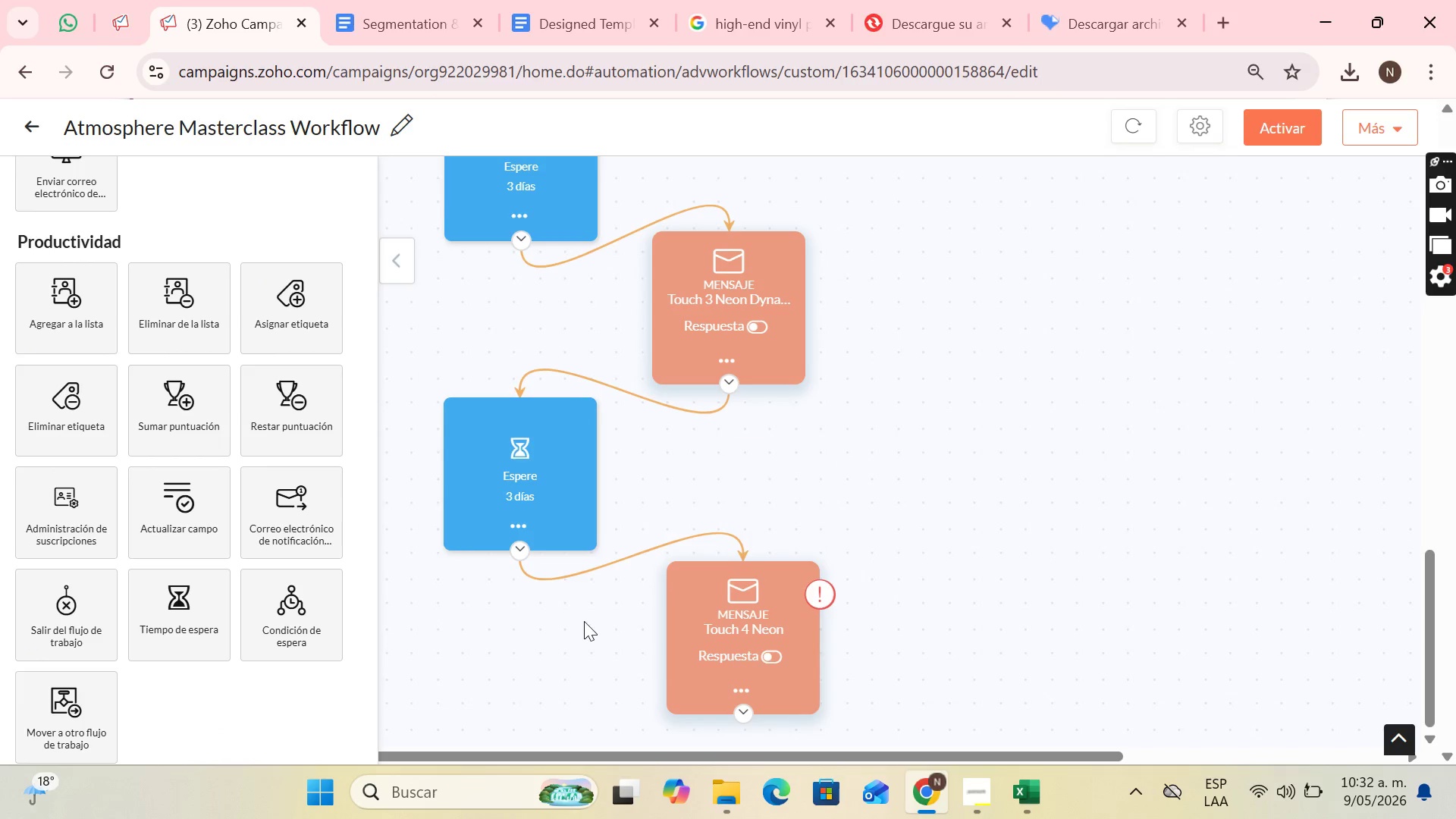 
scroll: coordinate [584, 621], scroll_direction: down, amount: 2.0
 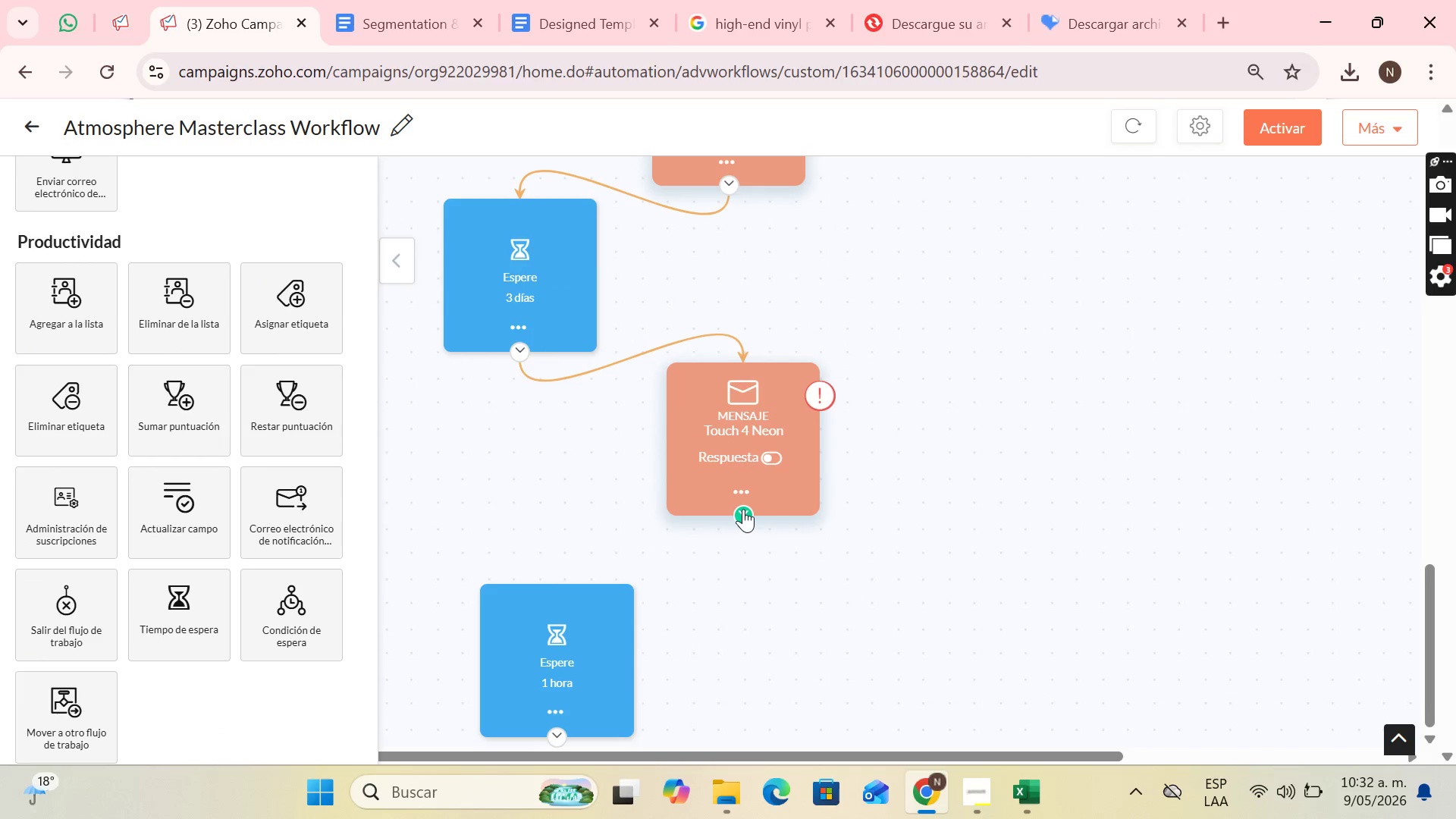 
left_click_drag(start_coordinate=[743, 509], to_coordinate=[557, 566])
 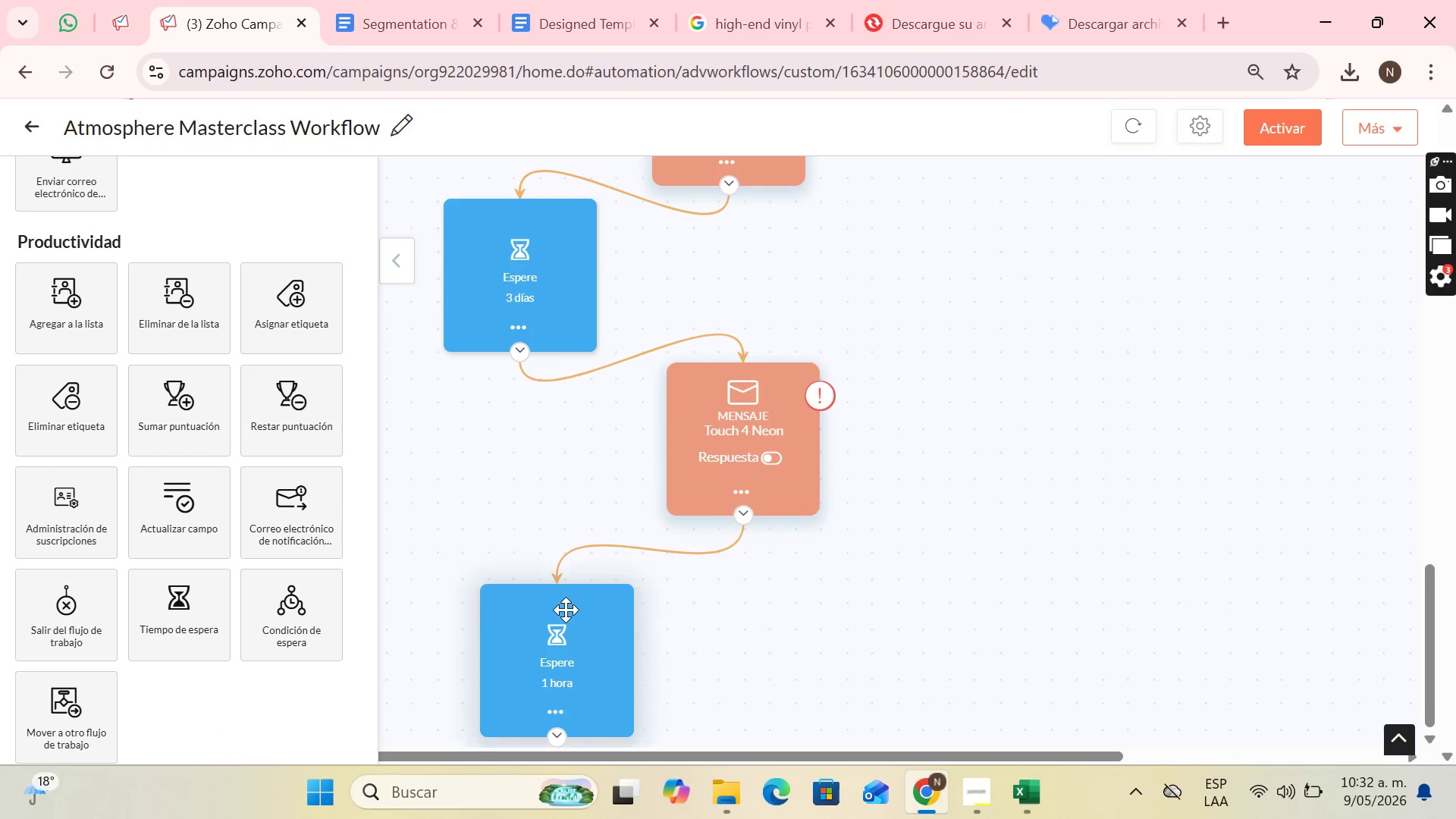 
left_click_drag(start_coordinate=[562, 611], to_coordinate=[495, 625])
 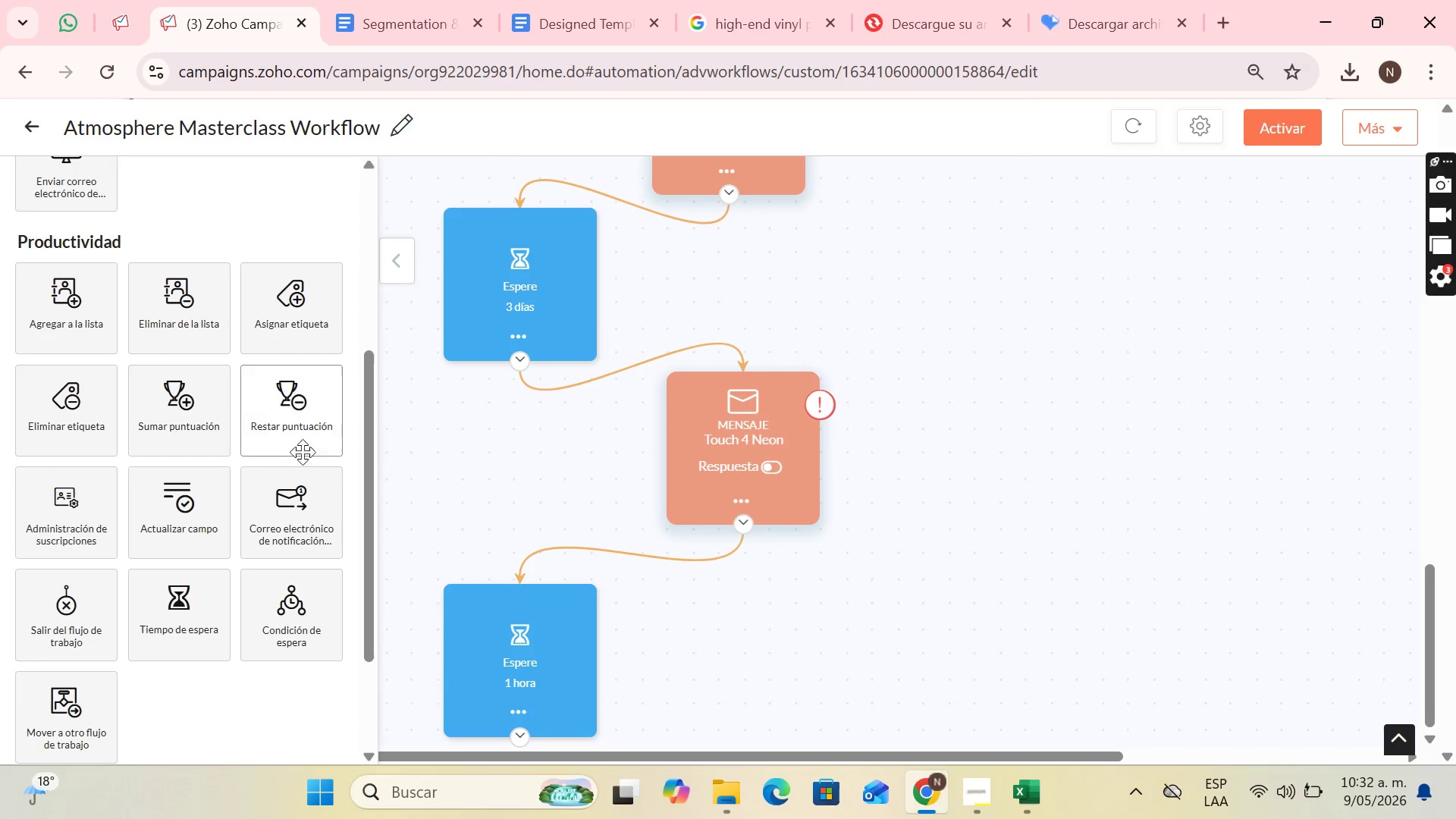 
scroll: coordinate [266, 457], scroll_direction: down, amount: 2.0
 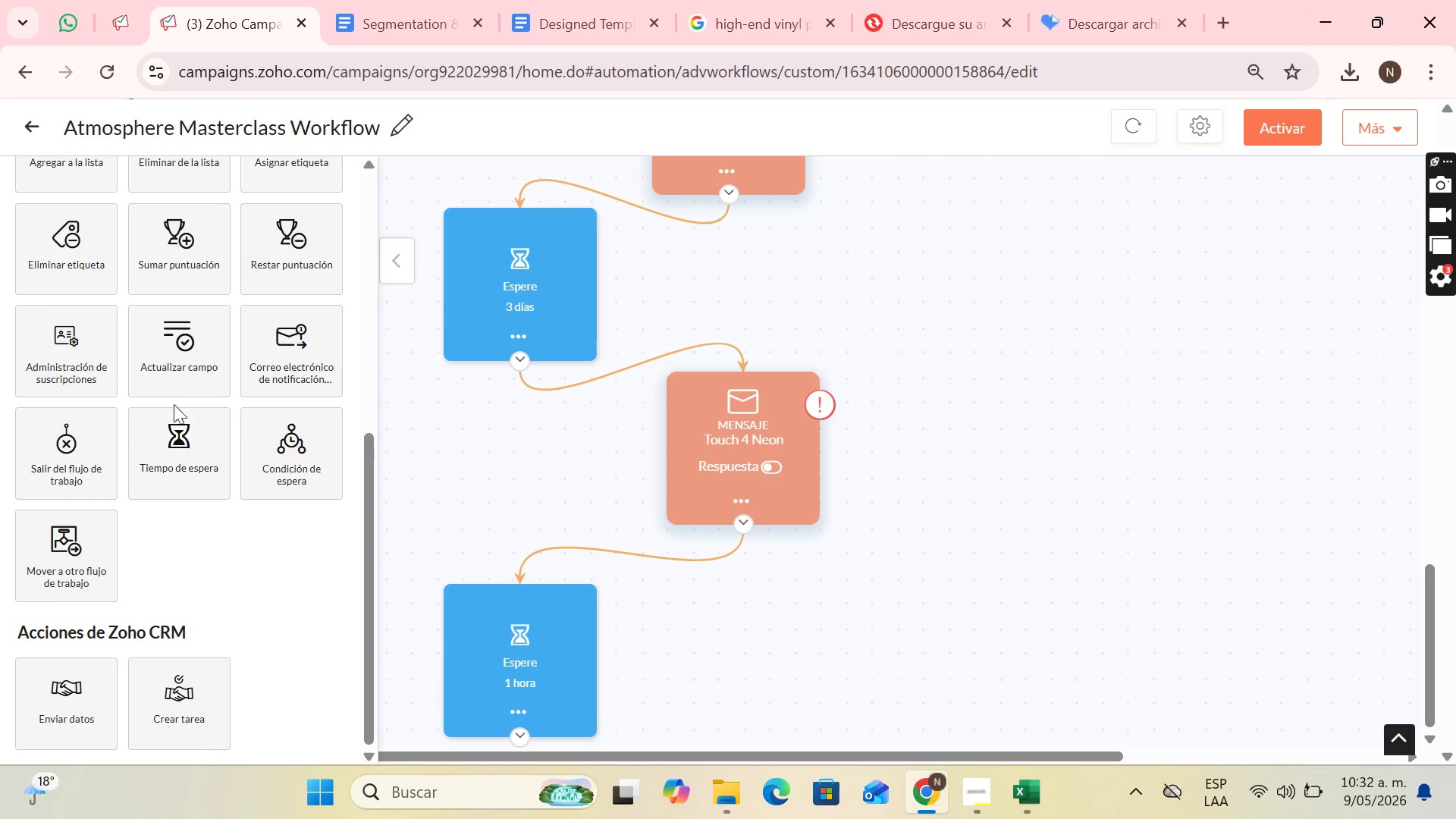 
scroll: coordinate [83, 369], scroll_direction: up, amount: 6.0
 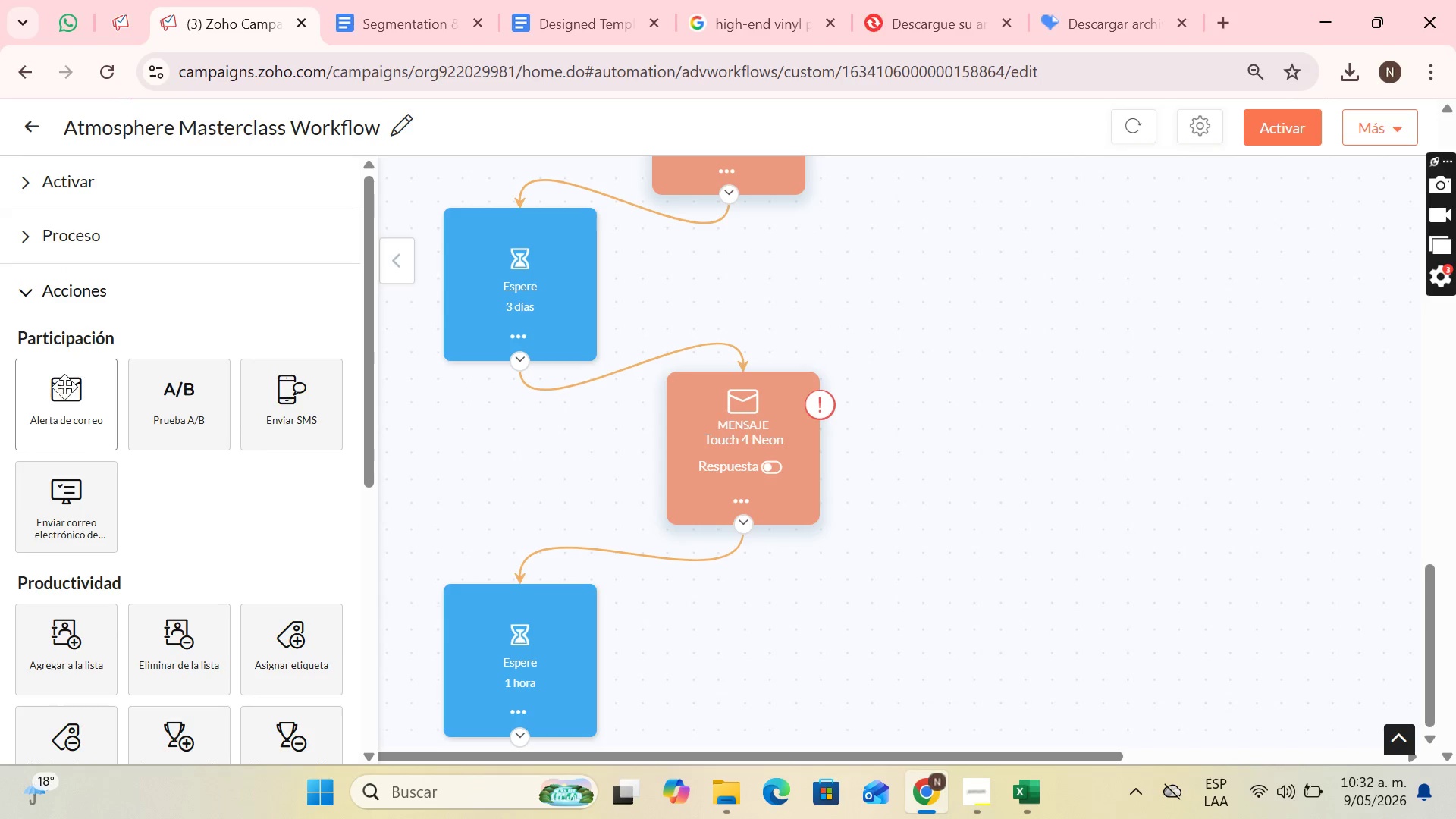 
left_click_drag(start_coordinate=[64, 393], to_coordinate=[752, 651])
 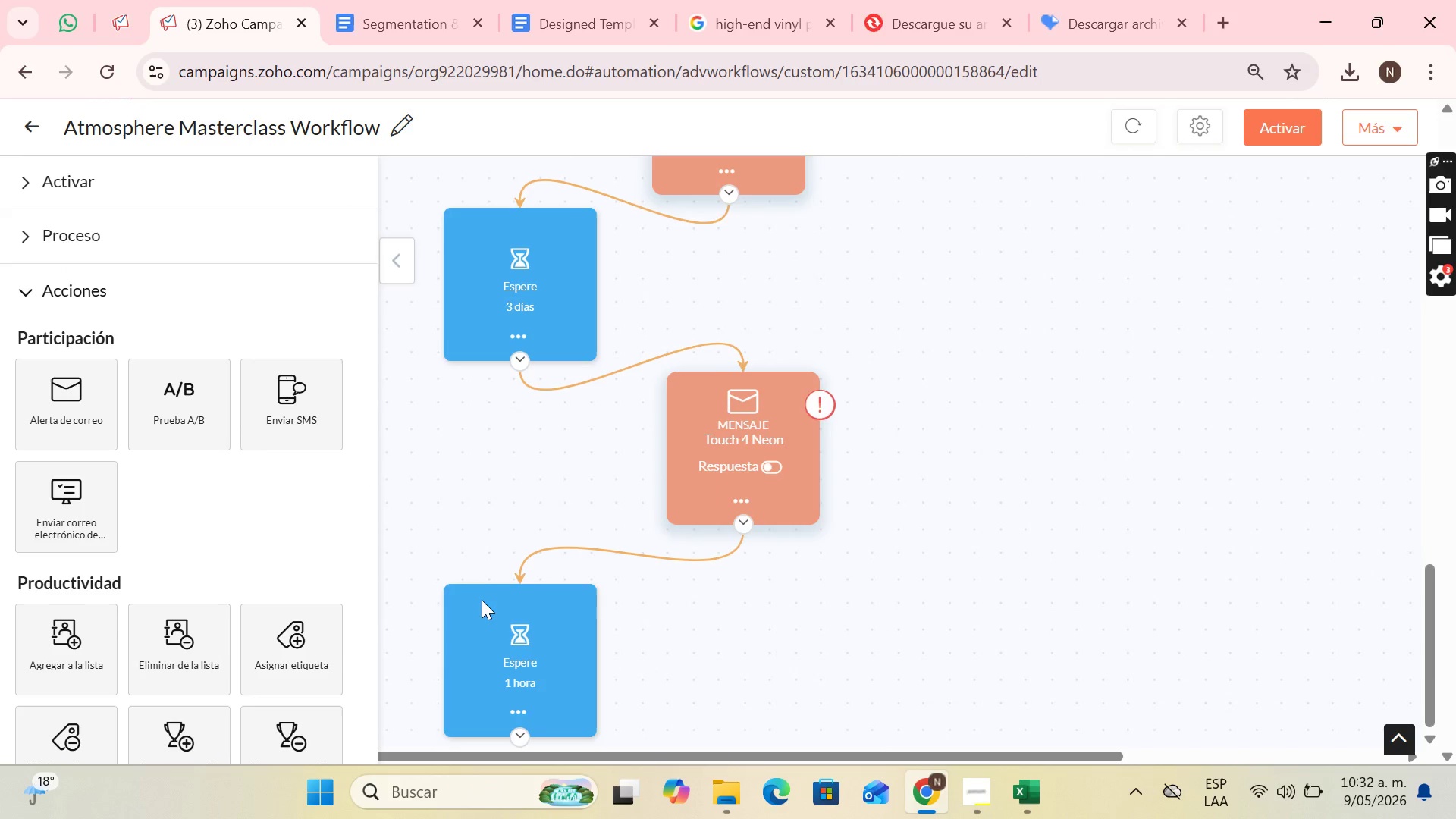 
scroll: coordinate [482, 600], scroll_direction: down, amount: 3.0
 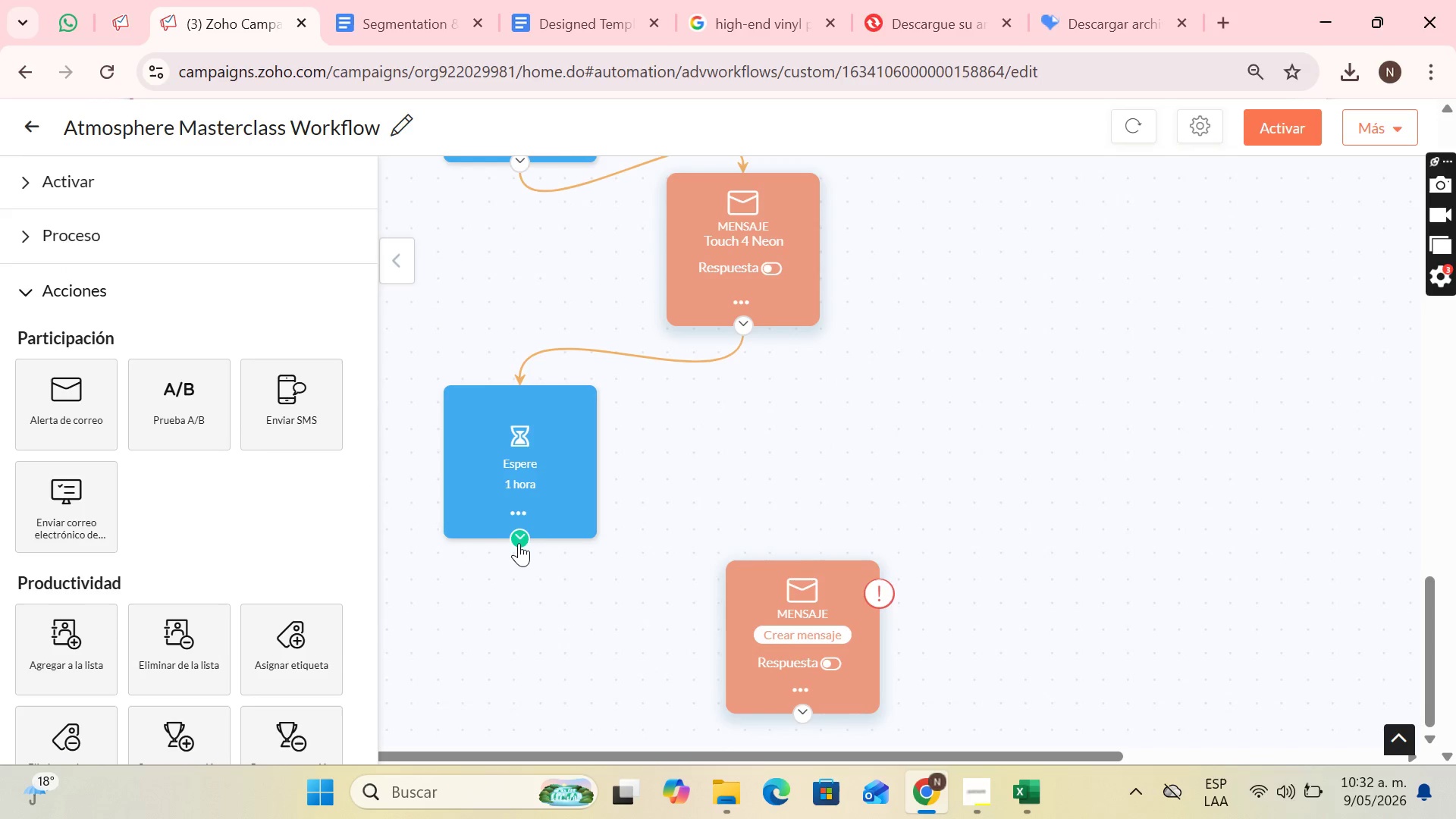 
left_click_drag(start_coordinate=[519, 542], to_coordinate=[802, 560])
 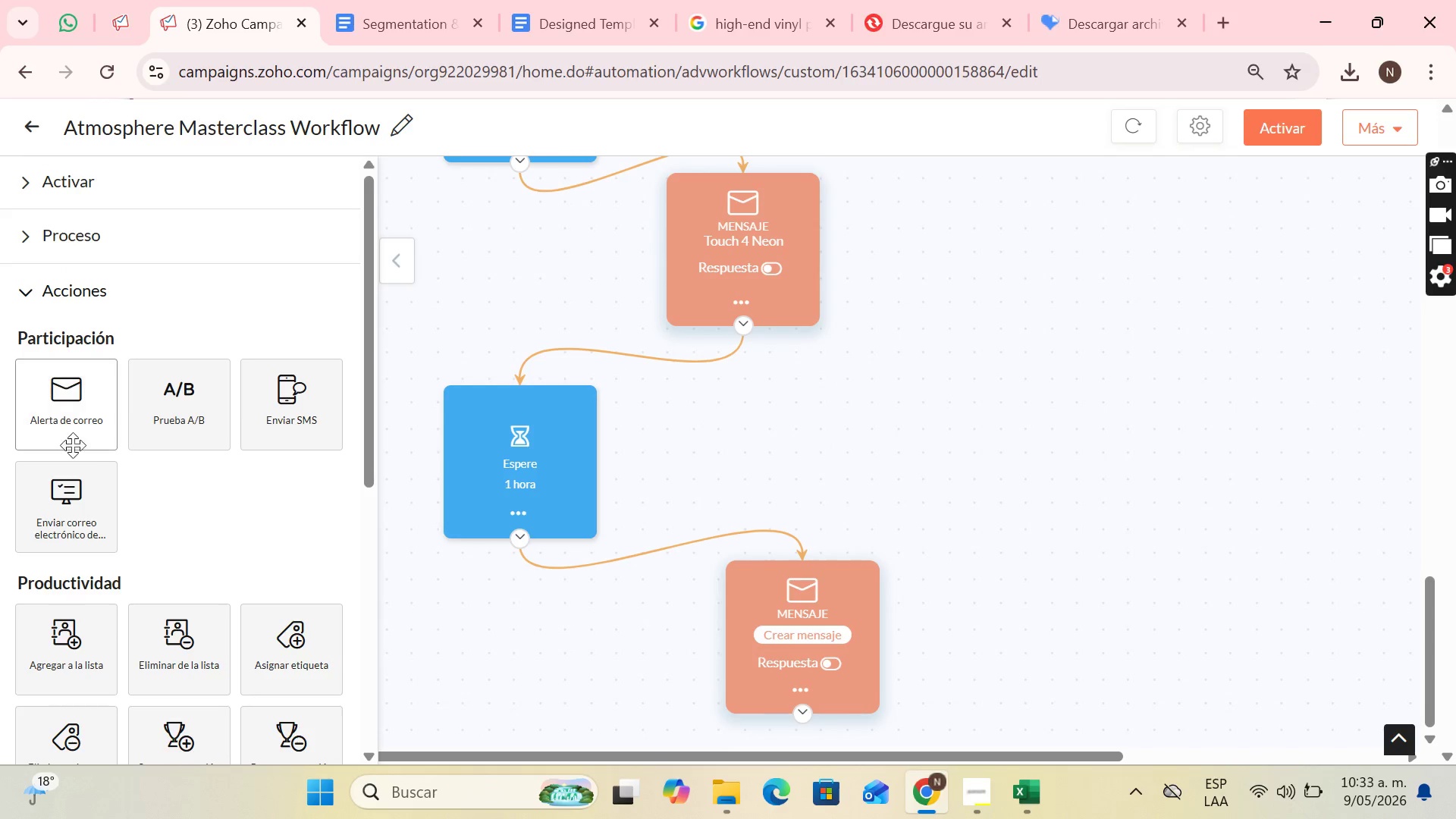 
scroll: coordinate [185, 526], scroll_direction: down, amount: 3.0
 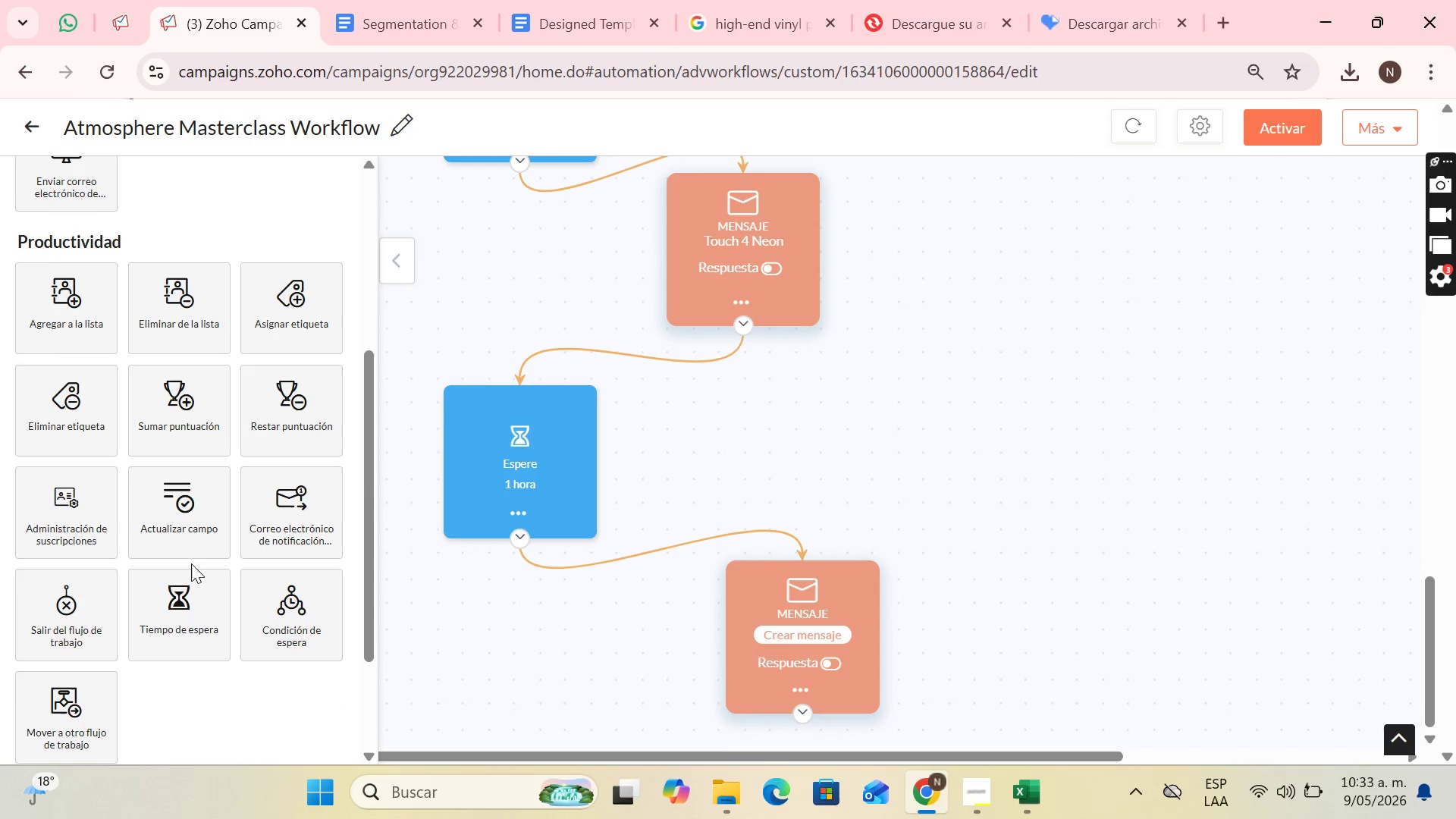 
left_click_drag(start_coordinate=[173, 613], to_coordinate=[479, 667])
 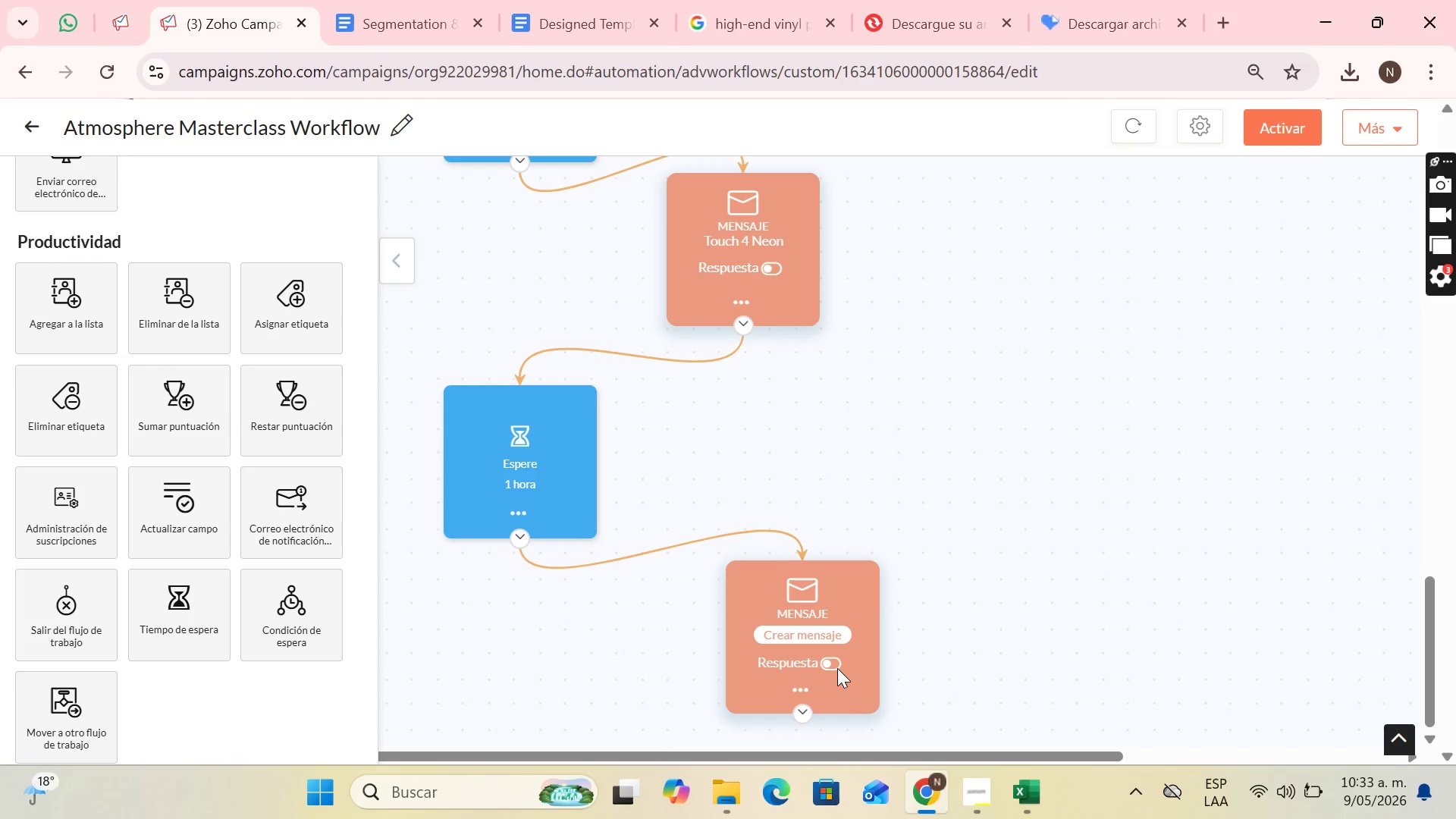 
scroll: coordinate [839, 667], scroll_direction: down, amount: 1.0
 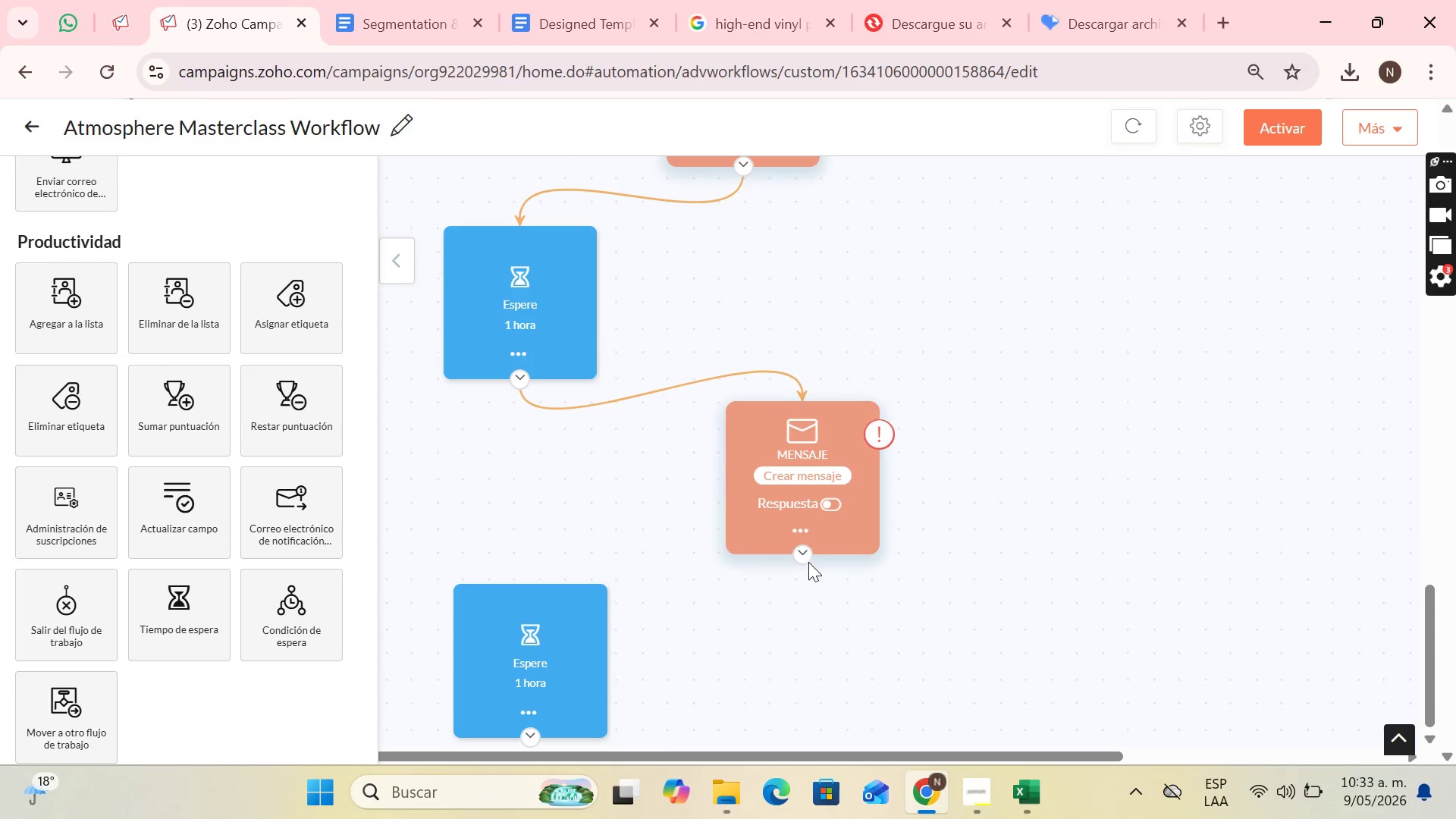 
left_click_drag(start_coordinate=[808, 562], to_coordinate=[511, 580])
 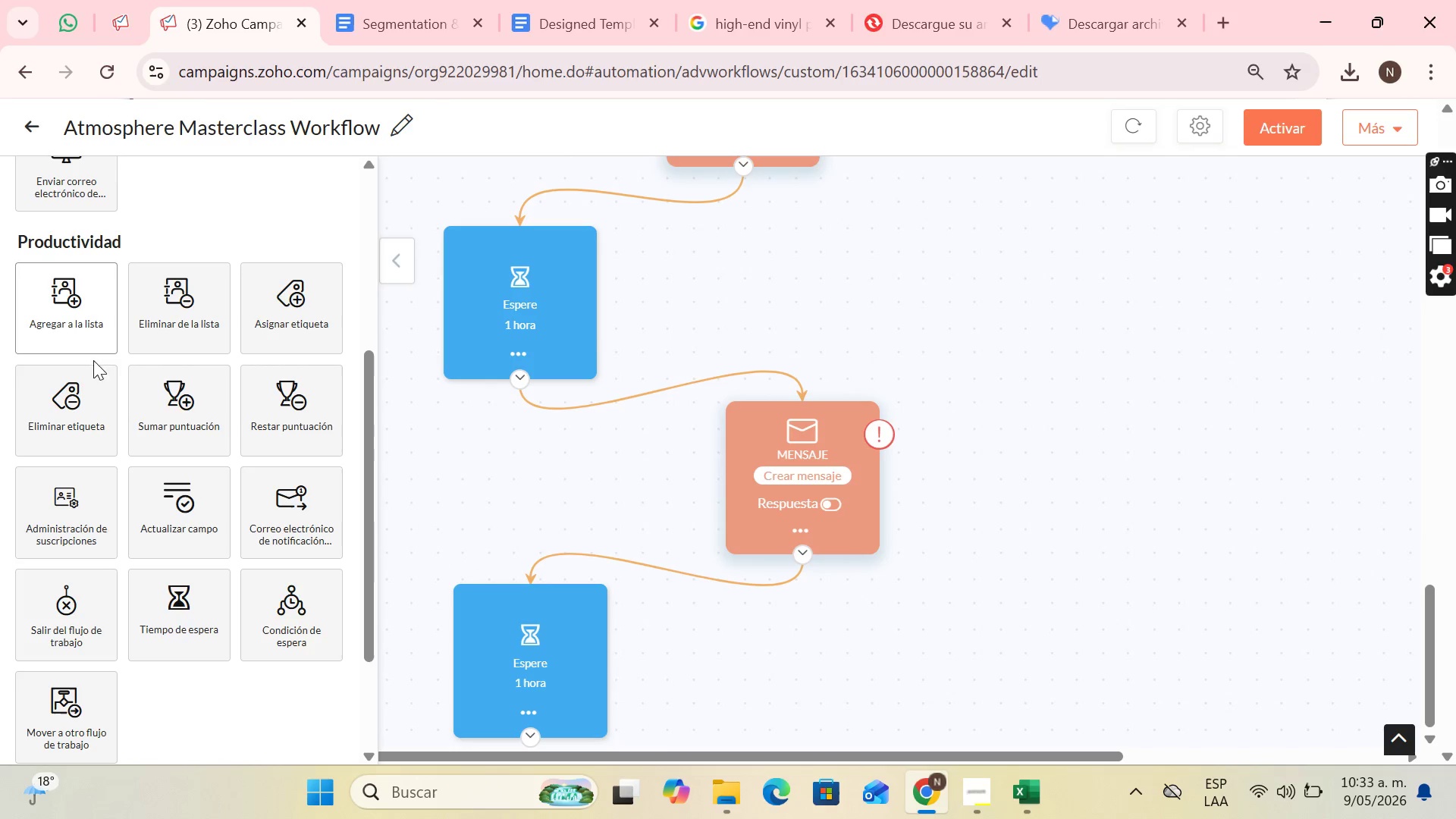 
left_click_drag(start_coordinate=[86, 293], to_coordinate=[799, 684])
 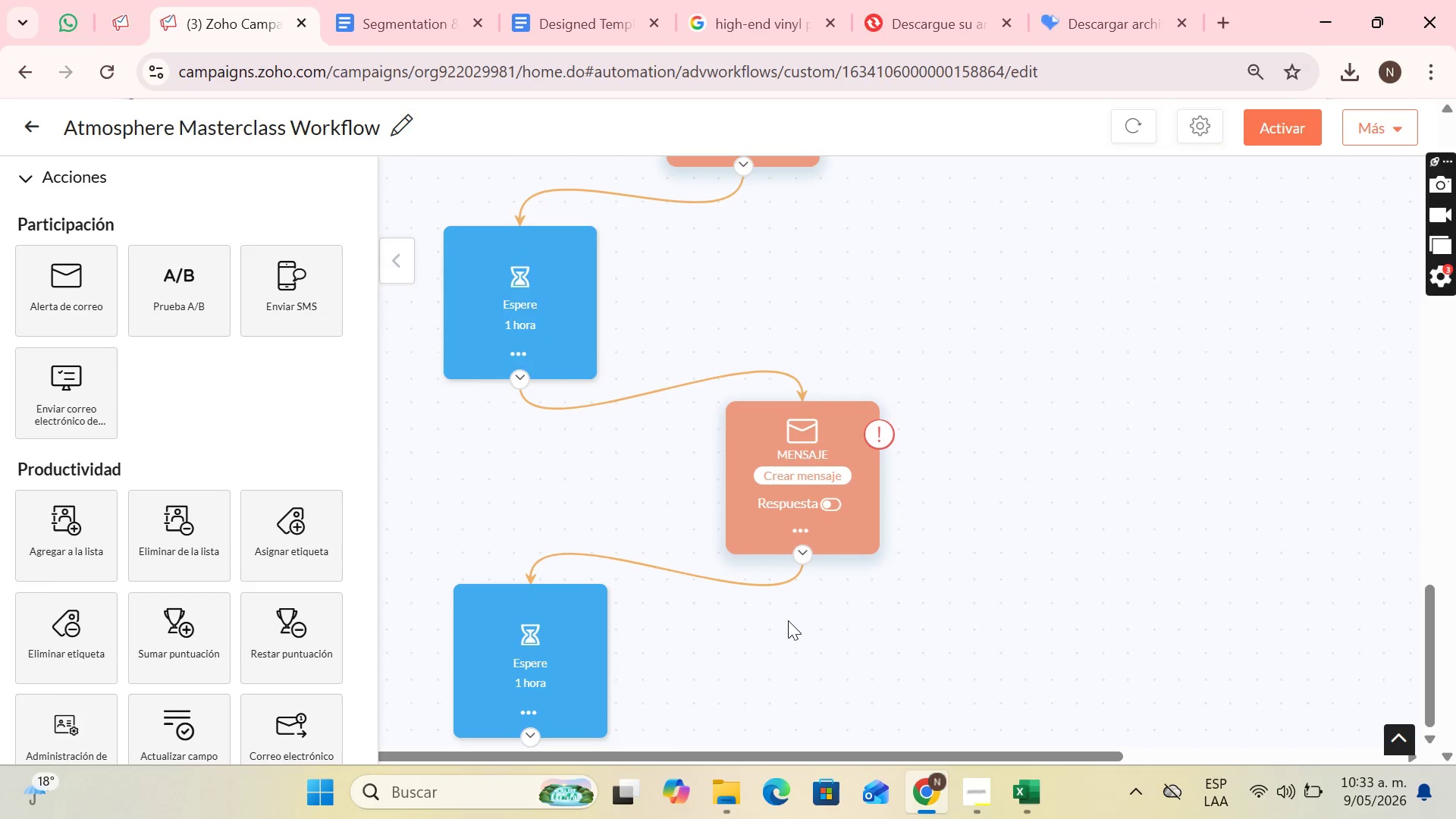 
scroll: coordinate [115, 316], scroll_direction: up, amount: 2.0
 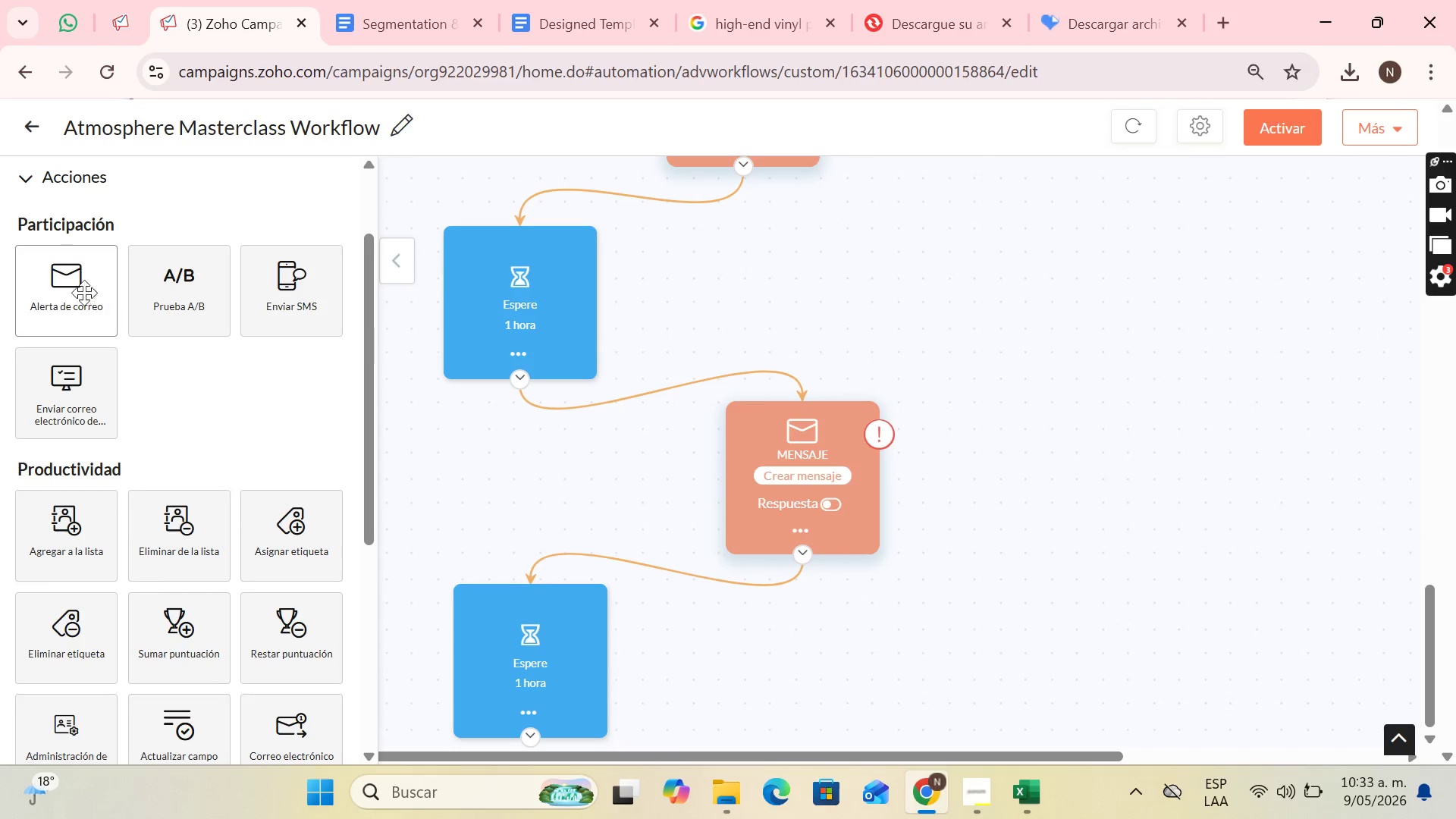 
scroll: coordinate [746, 621], scroll_direction: down, amount: 3.0
 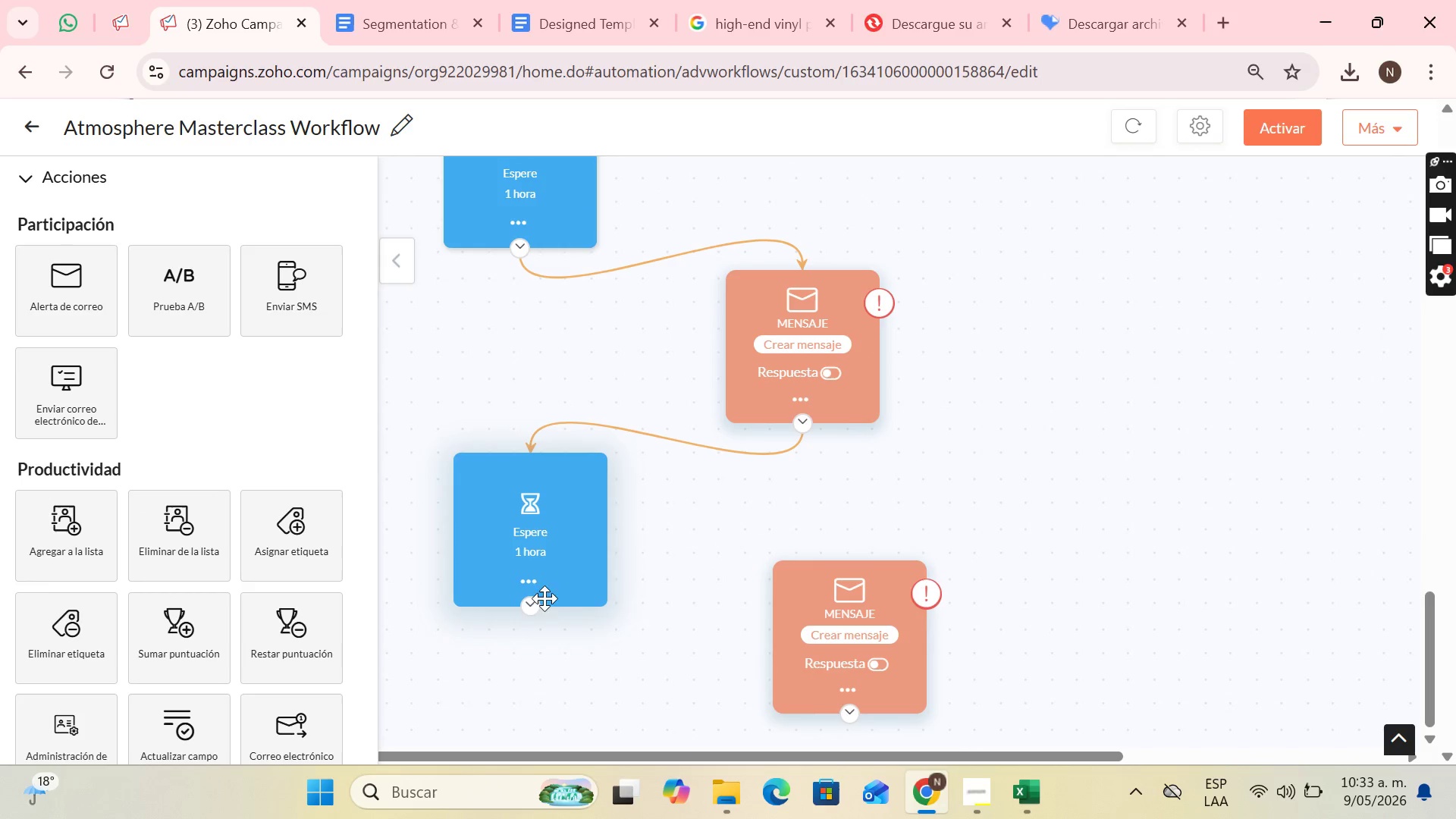 
left_click_drag(start_coordinate=[522, 612], to_coordinate=[854, 562])
 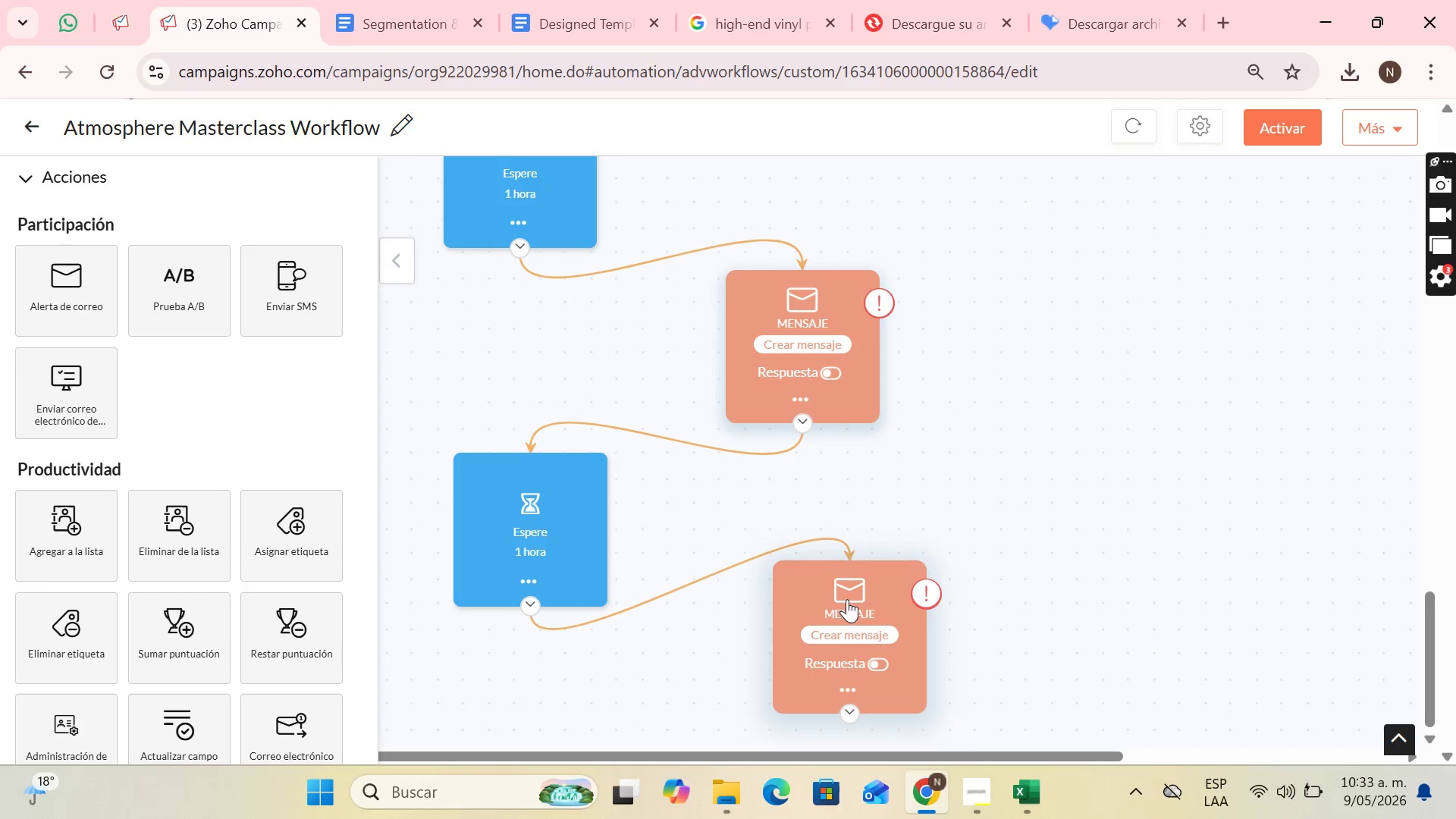 
left_click_drag(start_coordinate=[846, 601], to_coordinate=[796, 620])
 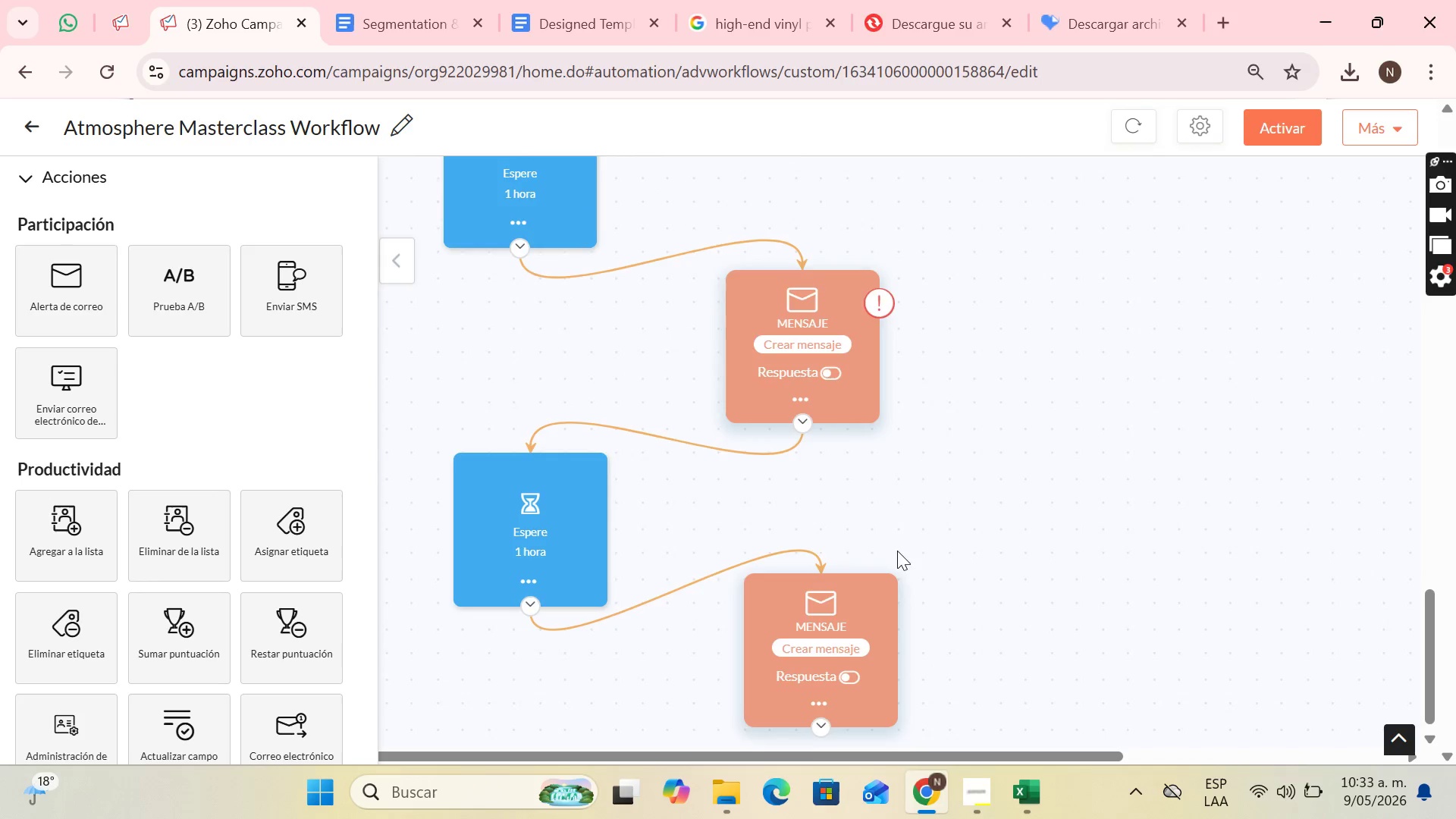 
scroll: coordinate [821, 479], scroll_direction: up, amount: 23.0
 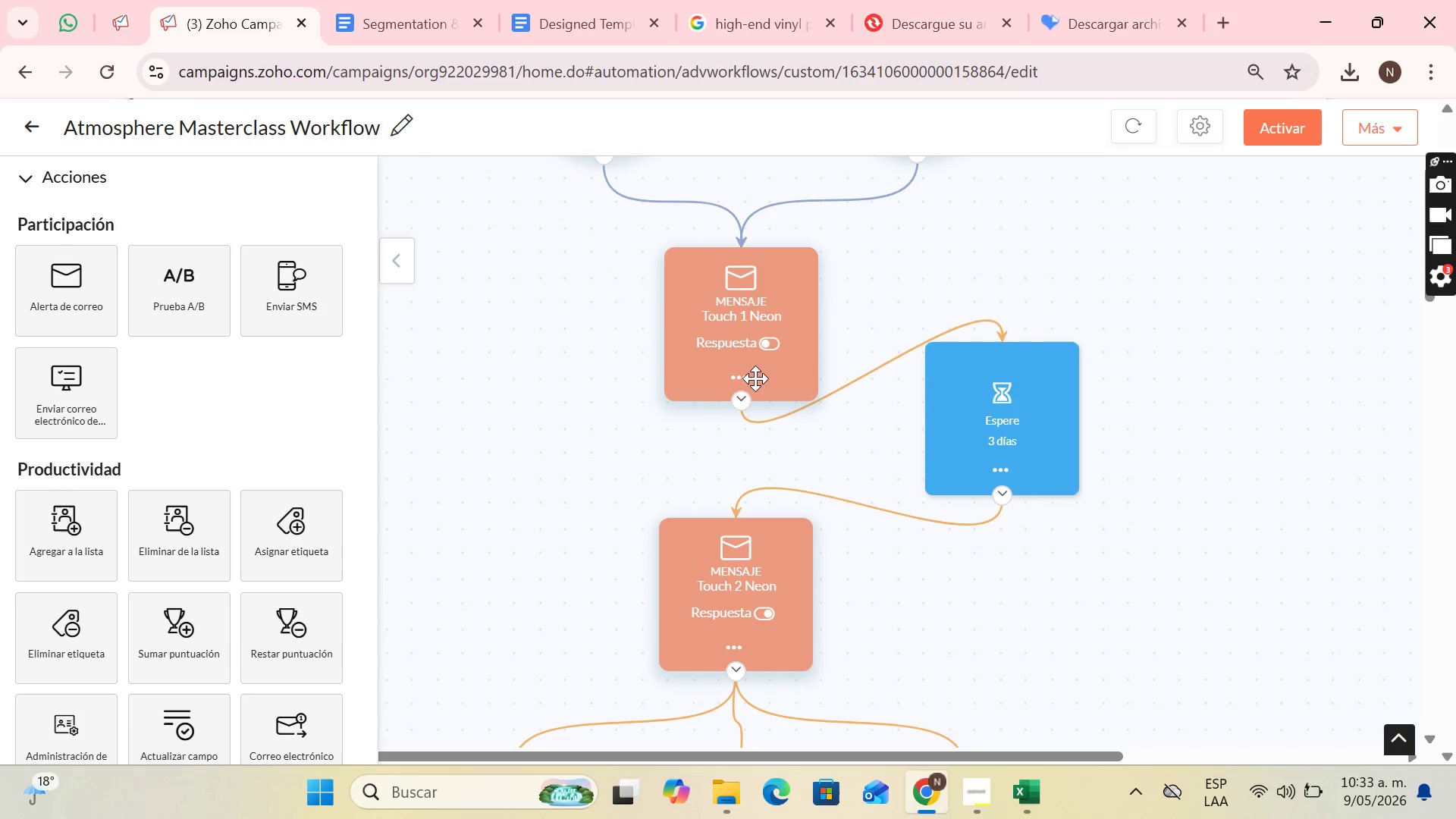 
scroll: coordinate [814, 334], scroll_direction: down, amount: 20.0
 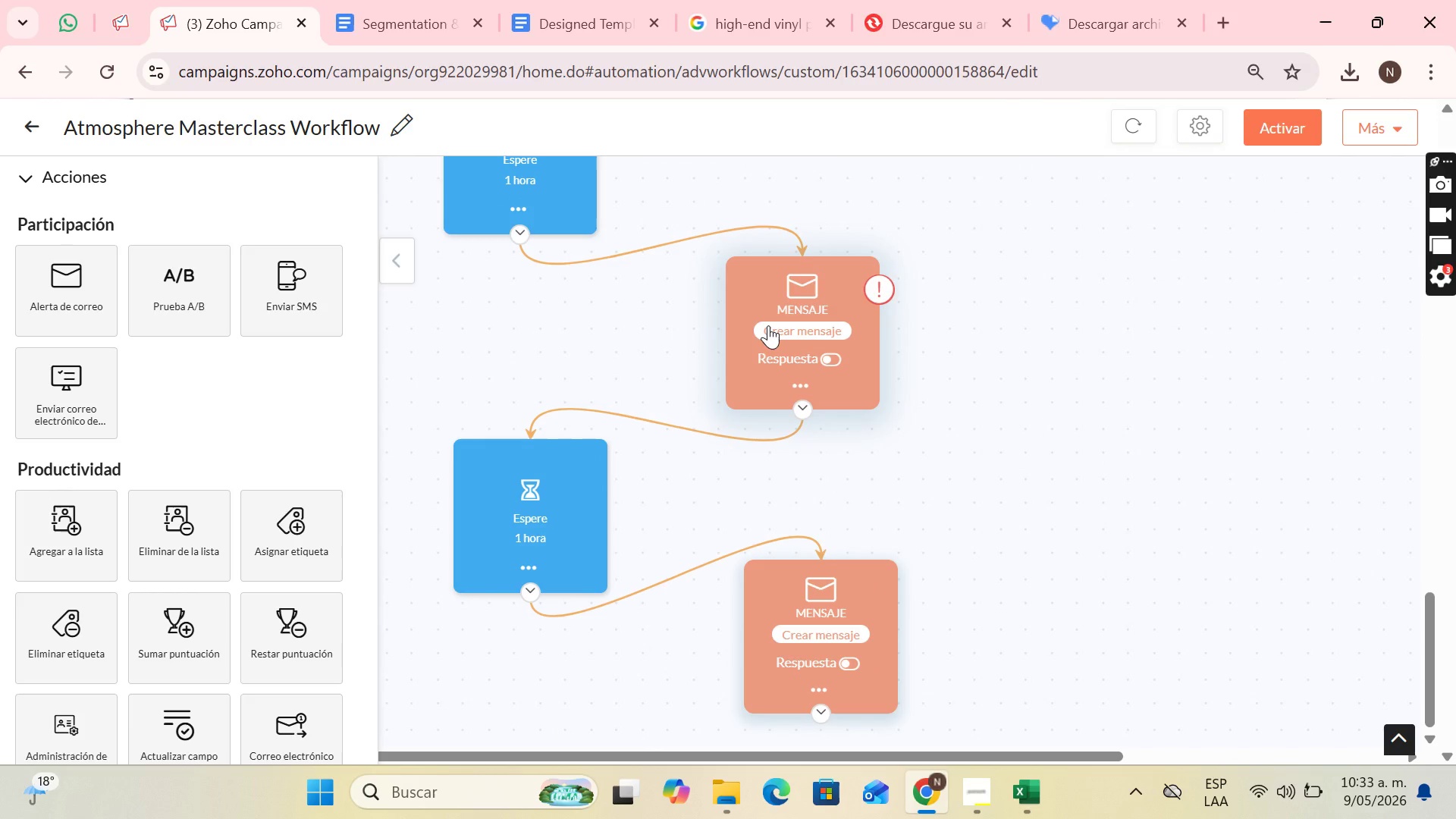 
scroll: coordinate [777, 325], scroll_direction: up, amount: 1.0
 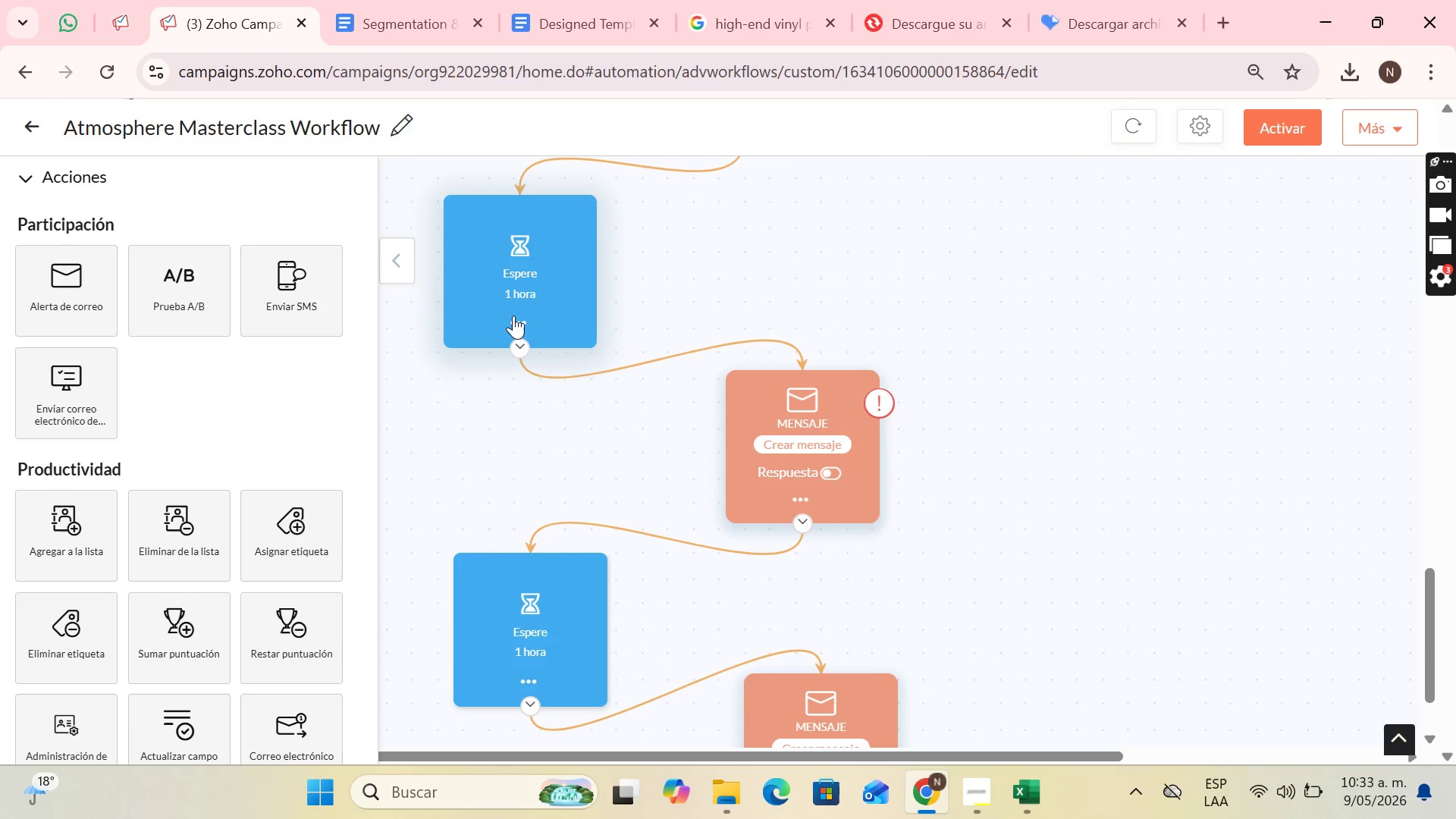 
left_click([513, 322])
 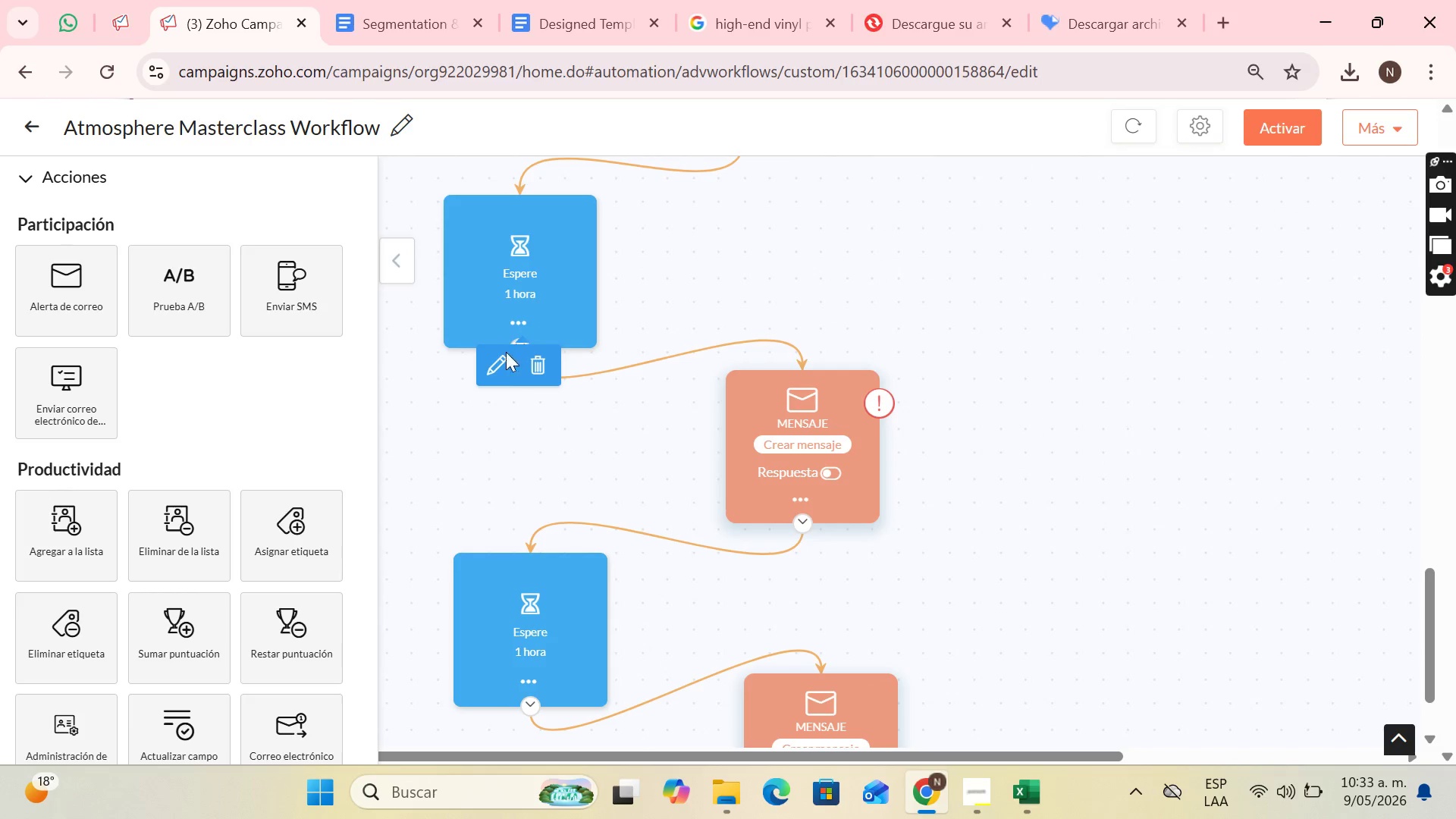 
left_click([501, 356])
 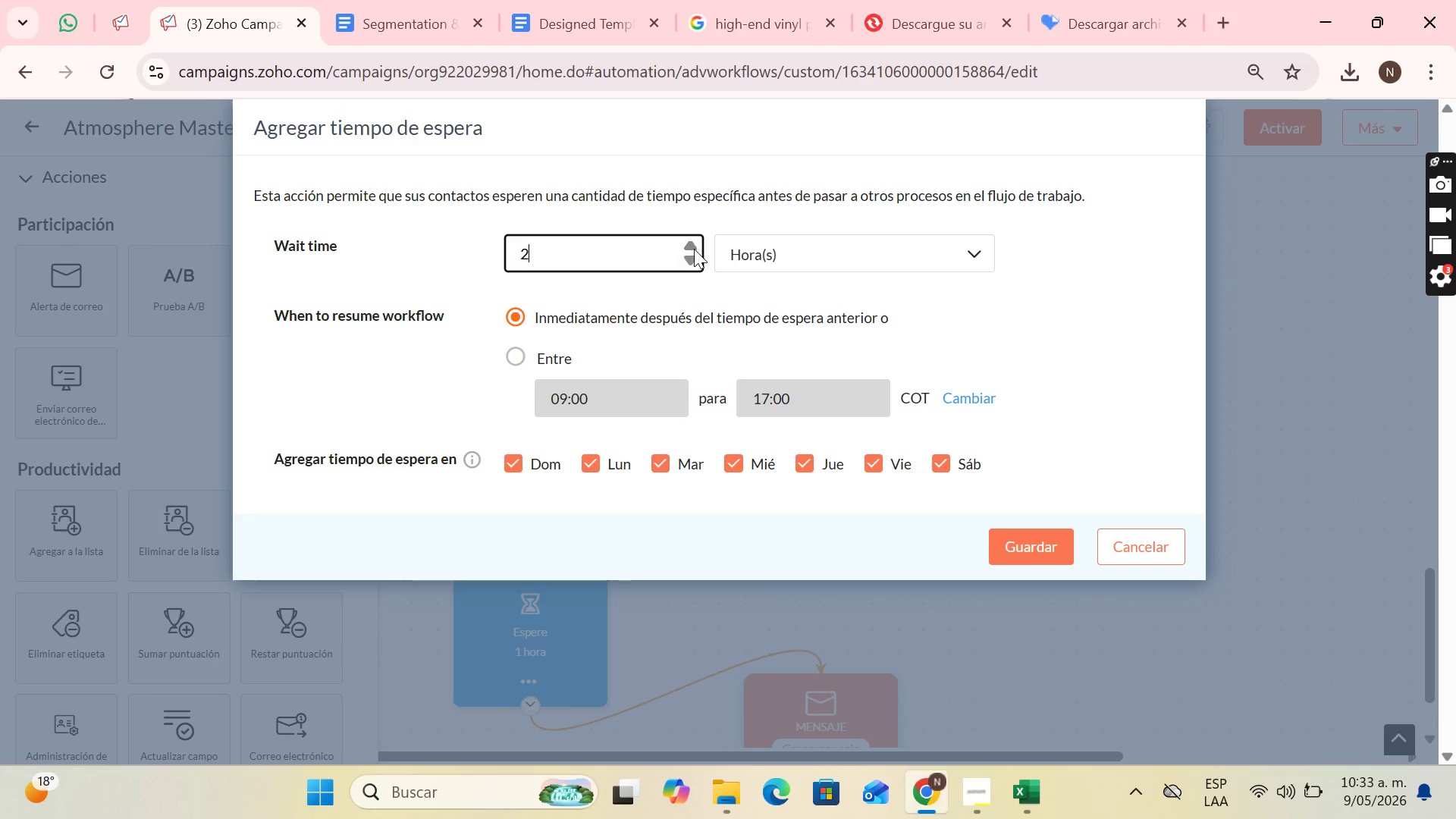 
left_click([694, 247])
 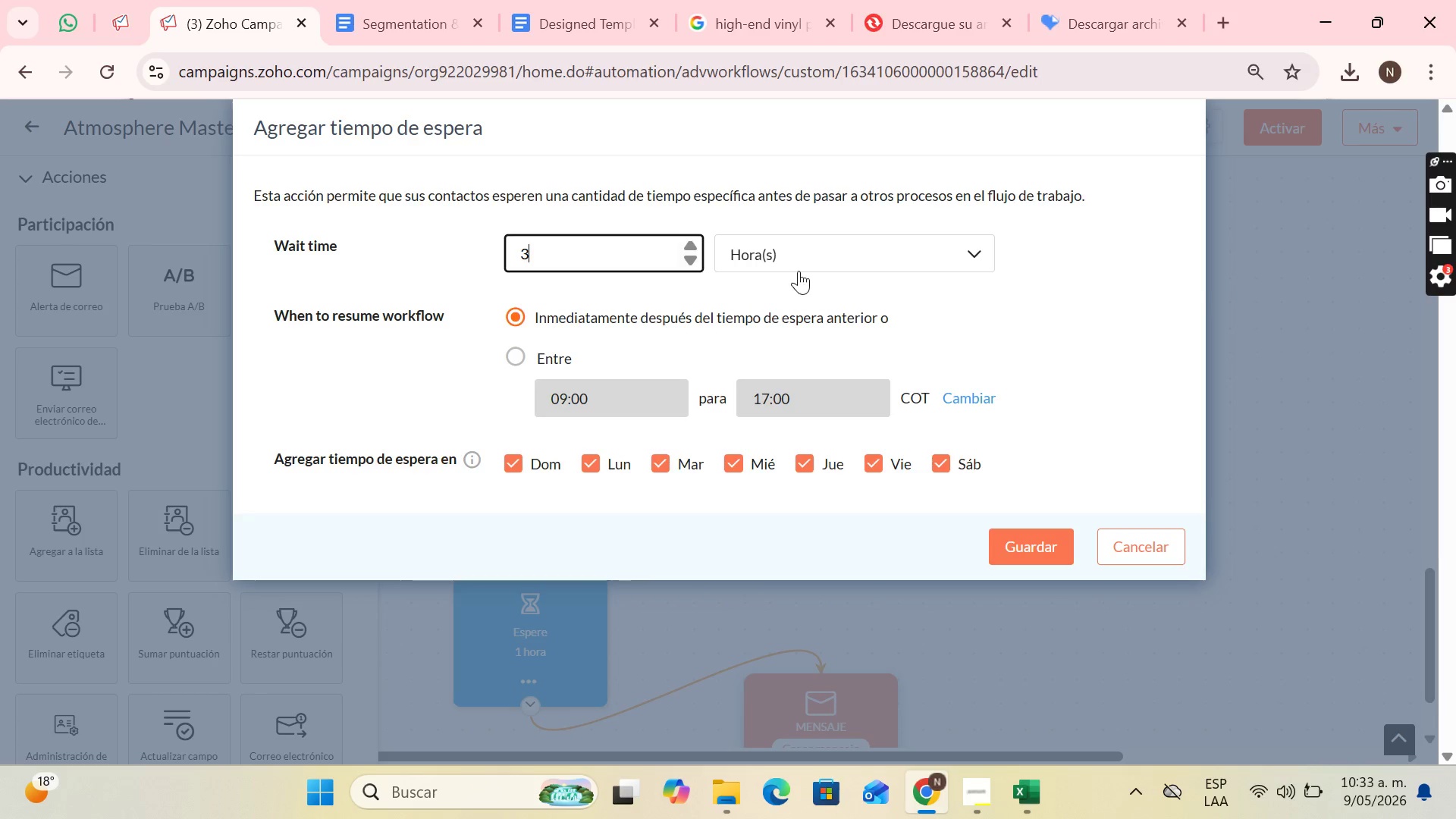 
double_click([799, 271])
 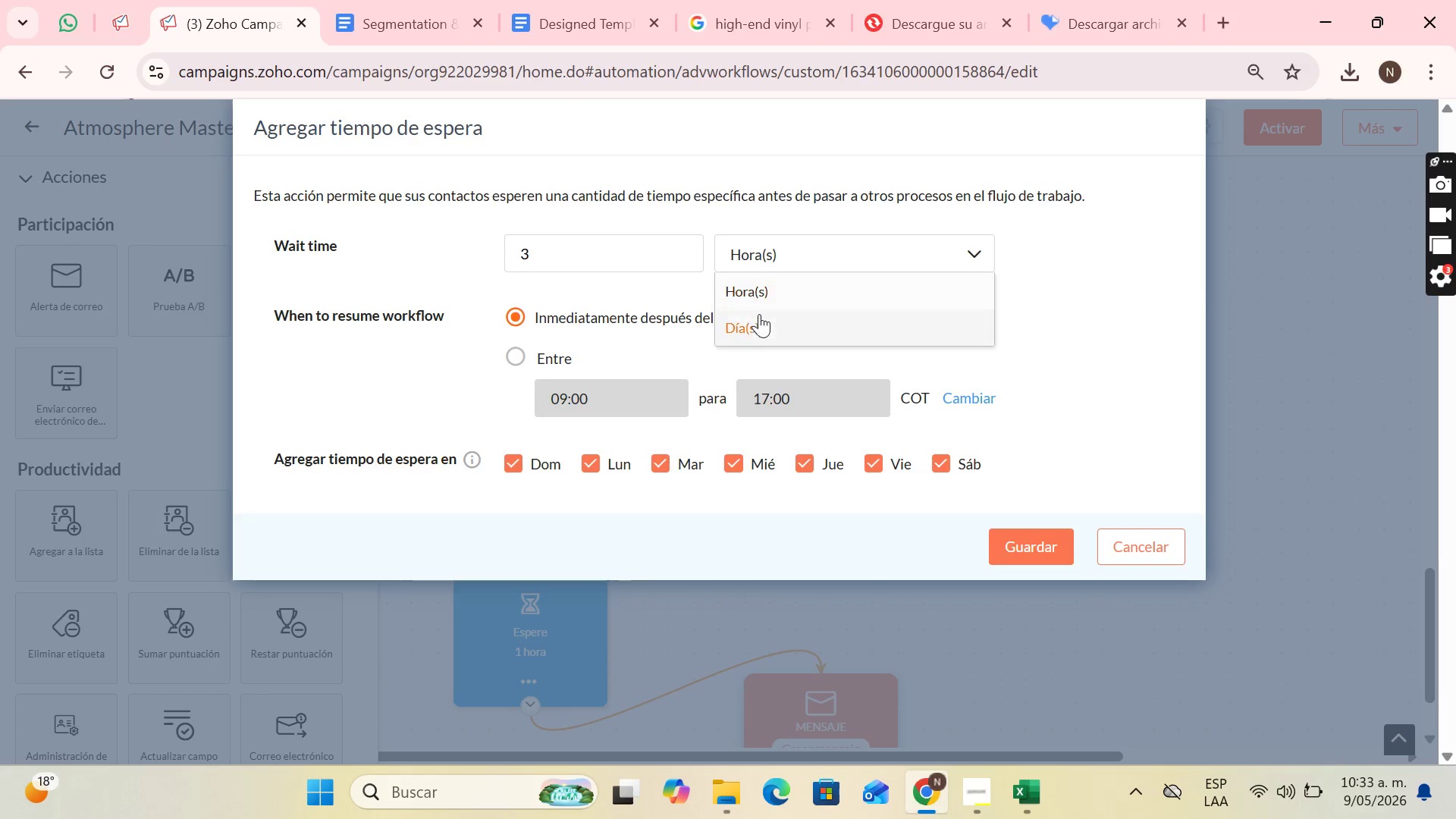 
left_click([755, 320])
 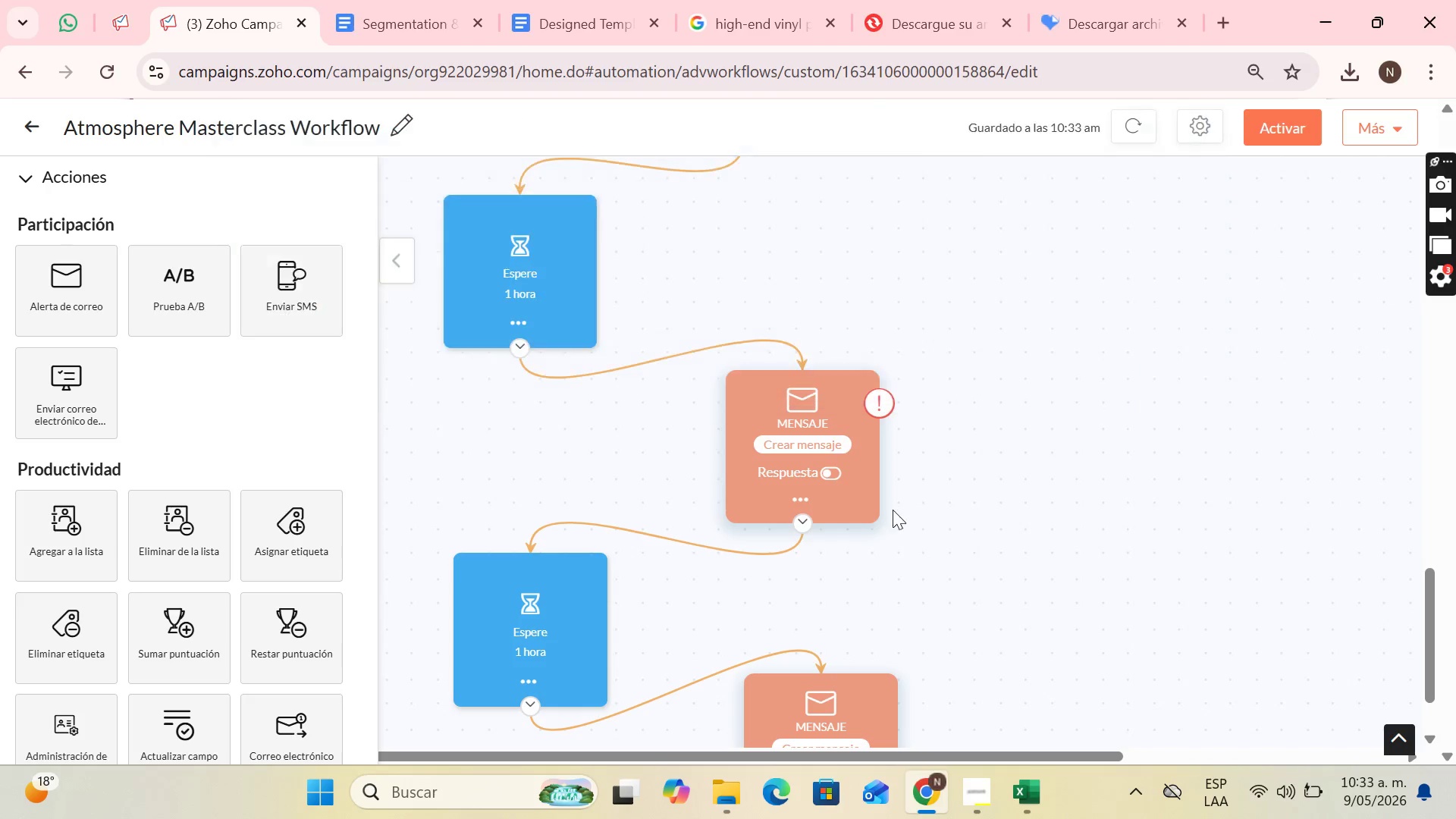 
scroll: coordinate [864, 490], scroll_direction: up, amount: 1.0
 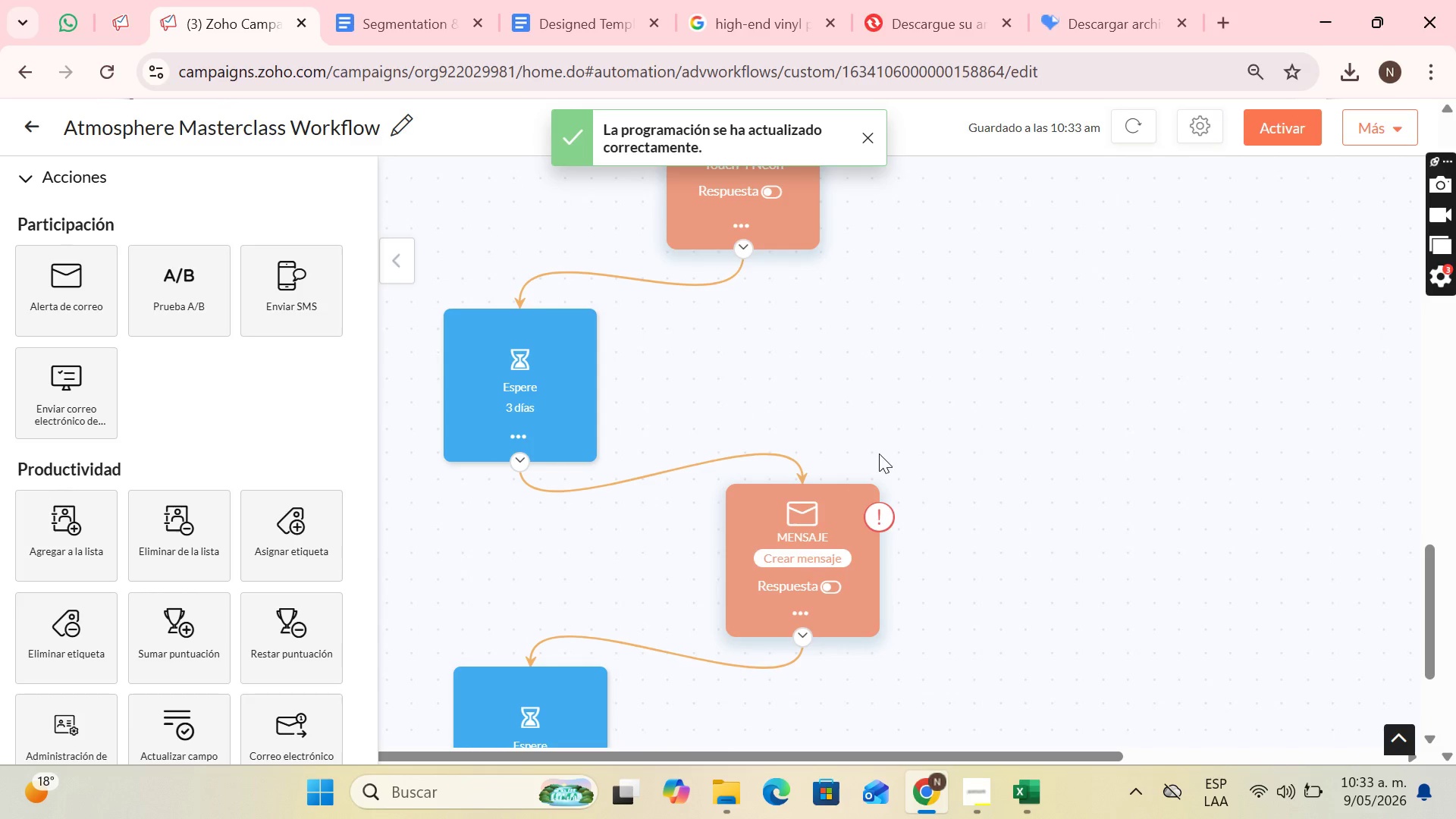 
scroll: coordinate [849, 460], scroll_direction: none, amount: 0.0
 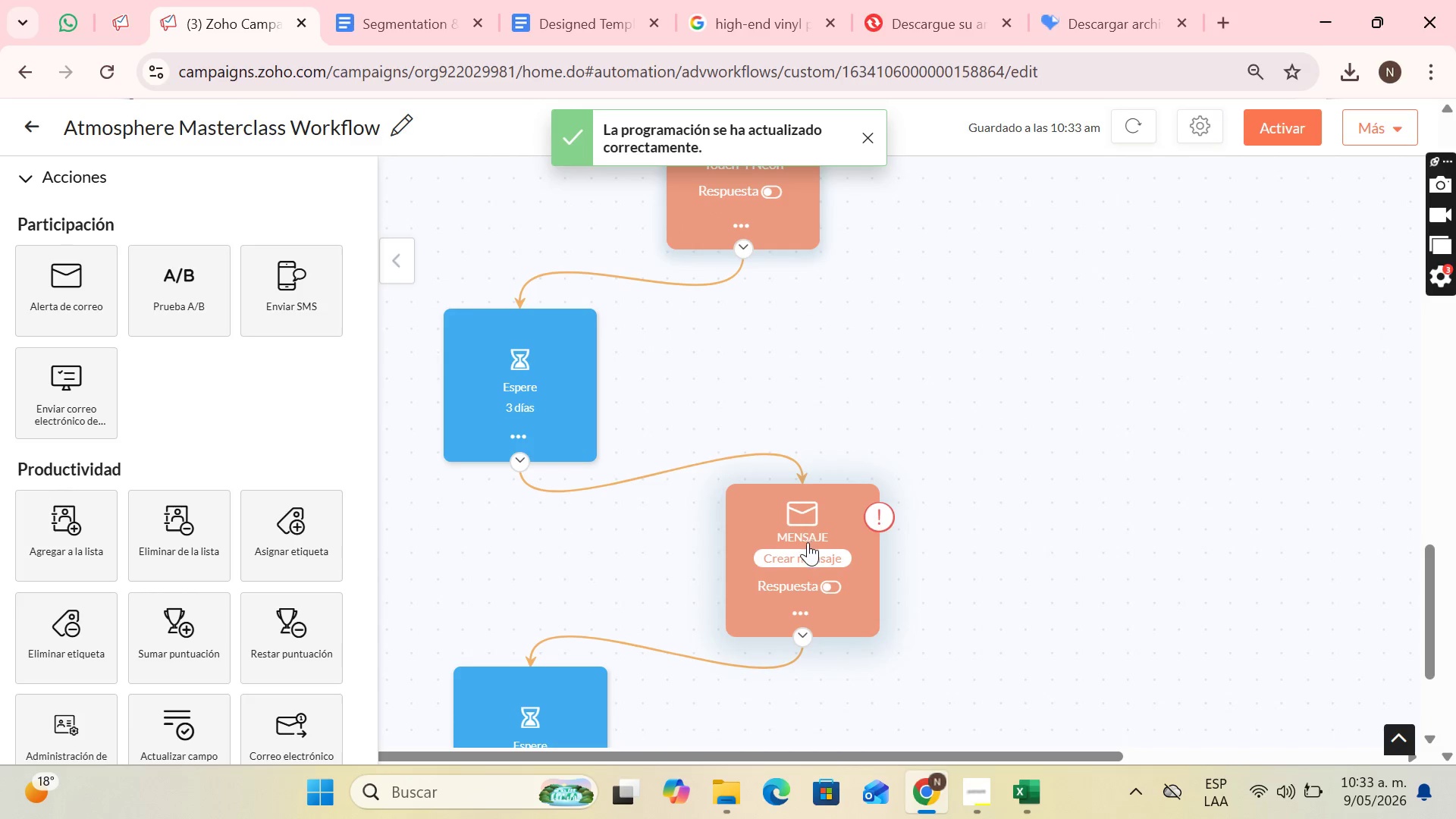 
left_click([807, 544])
 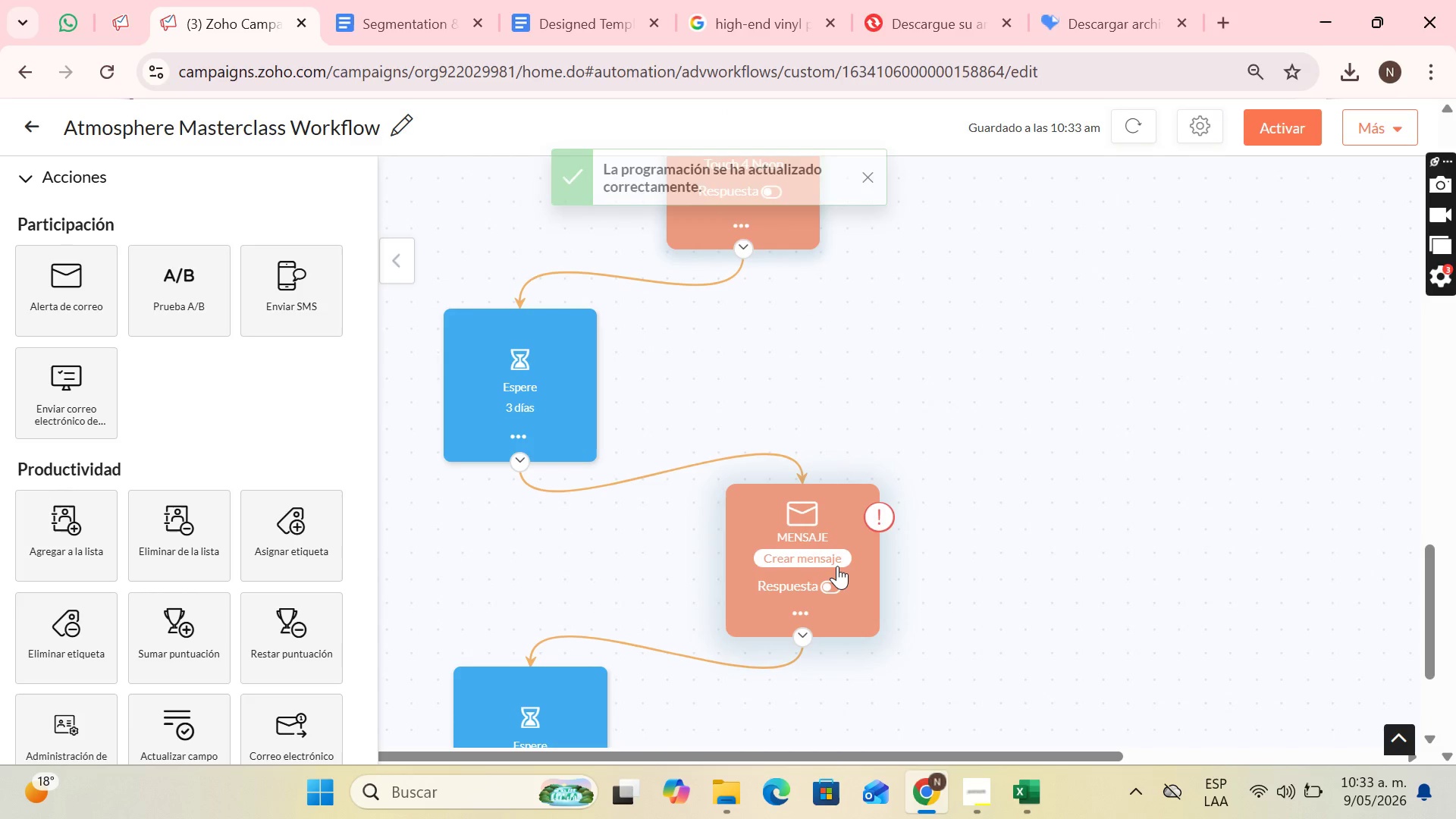 
left_click([837, 566])
 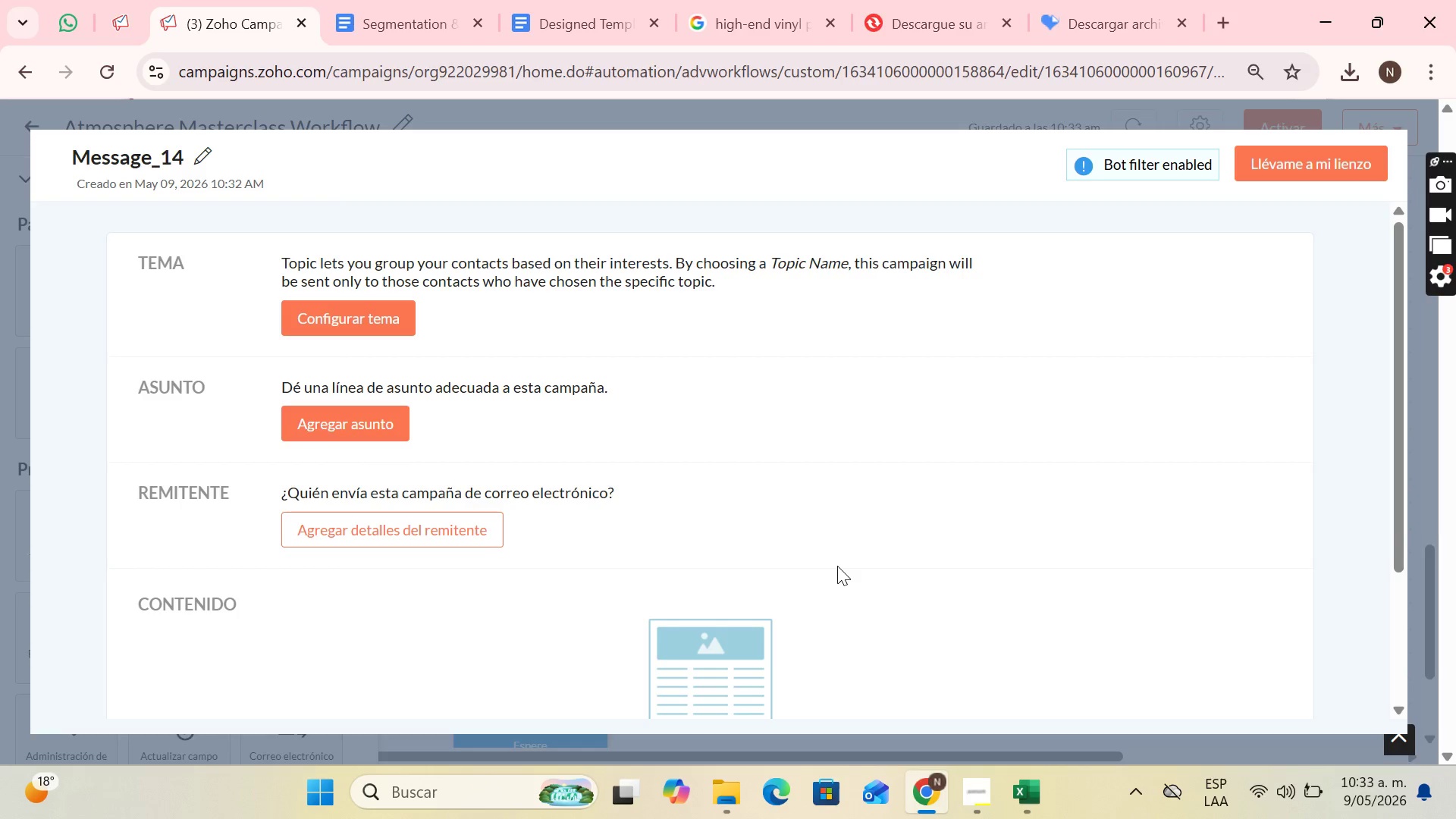 
wait(25.52)
 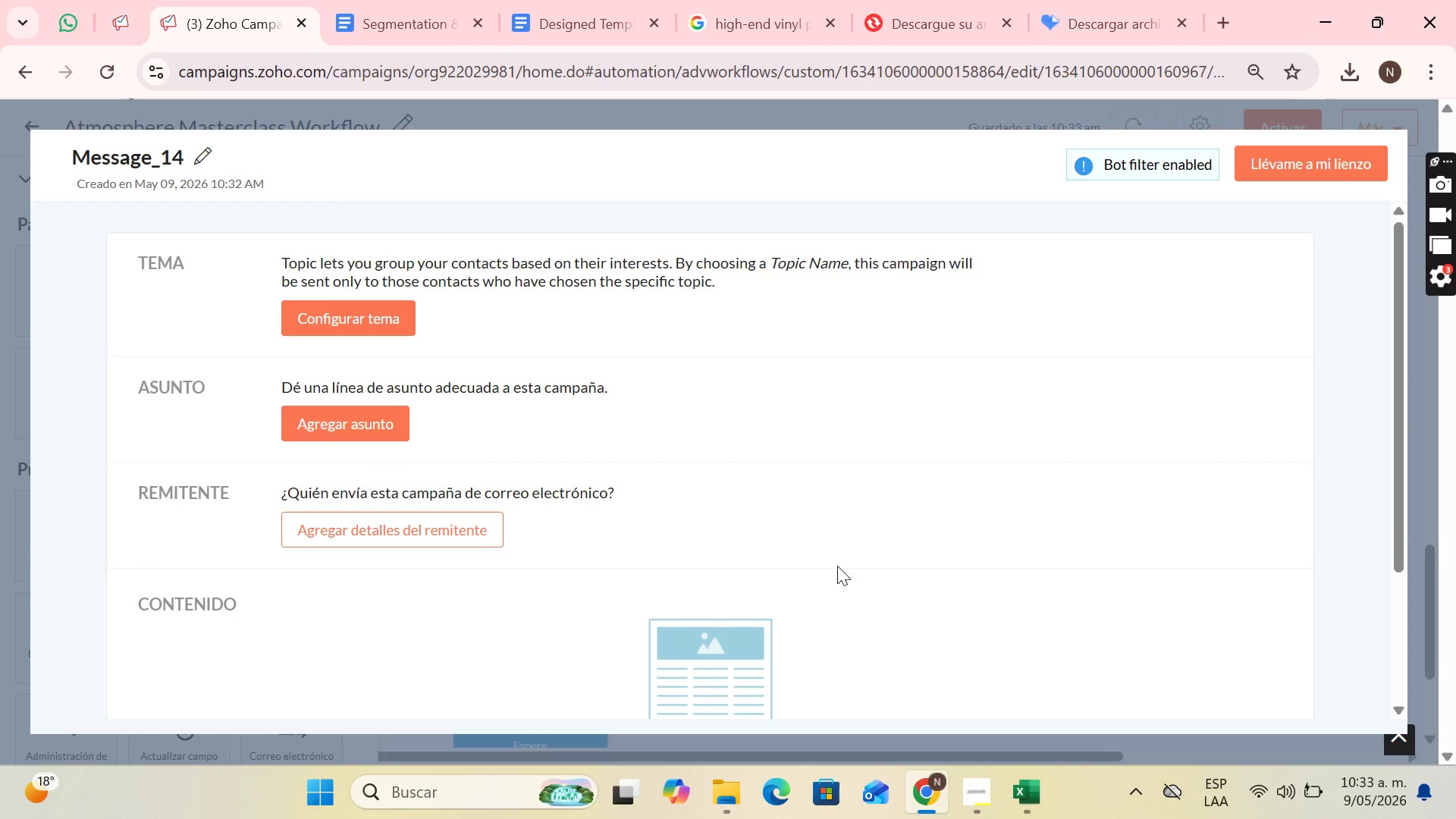 
left_click([202, 161])
 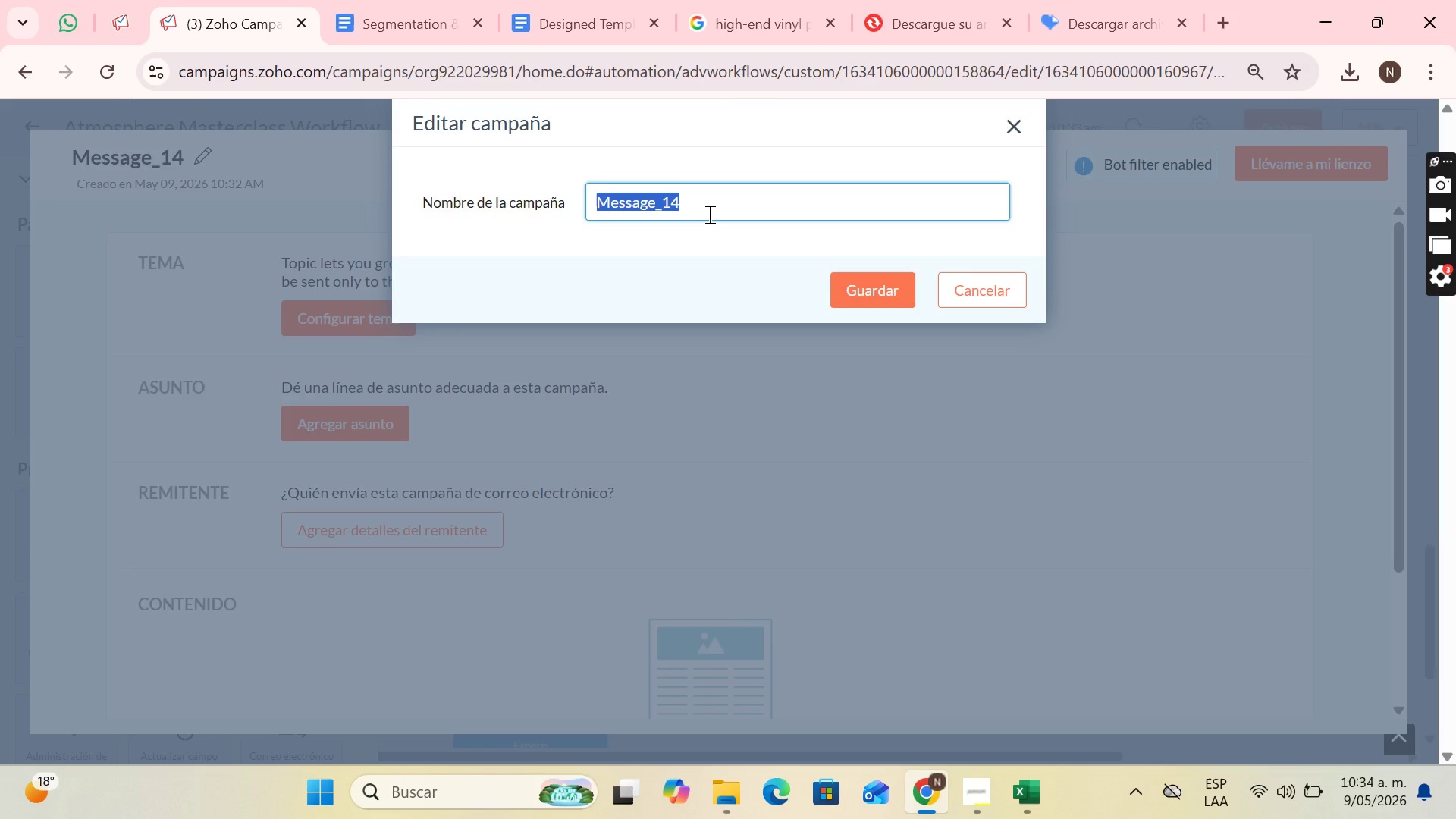 
key(CapsLock)
 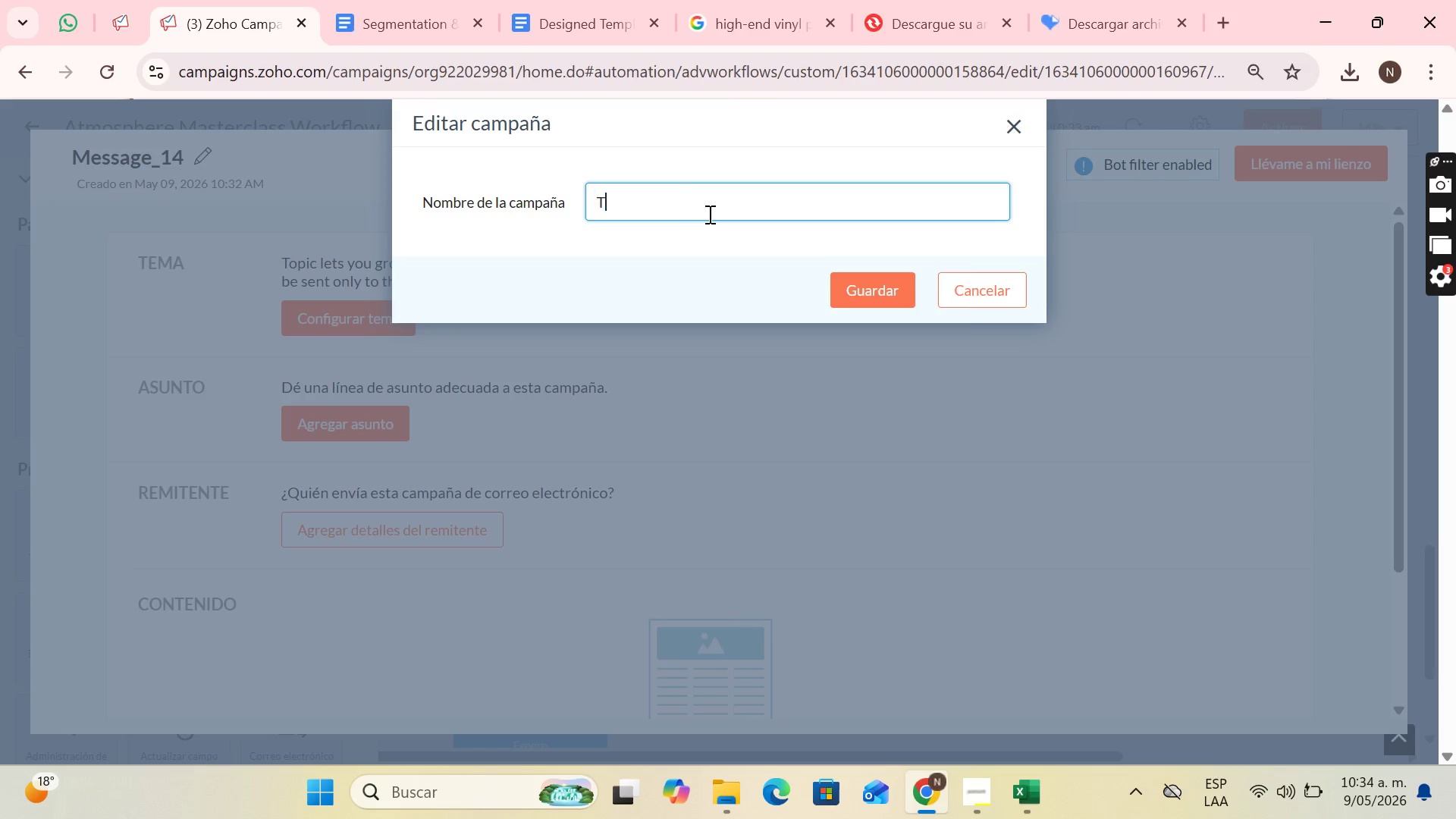 
key(T)
 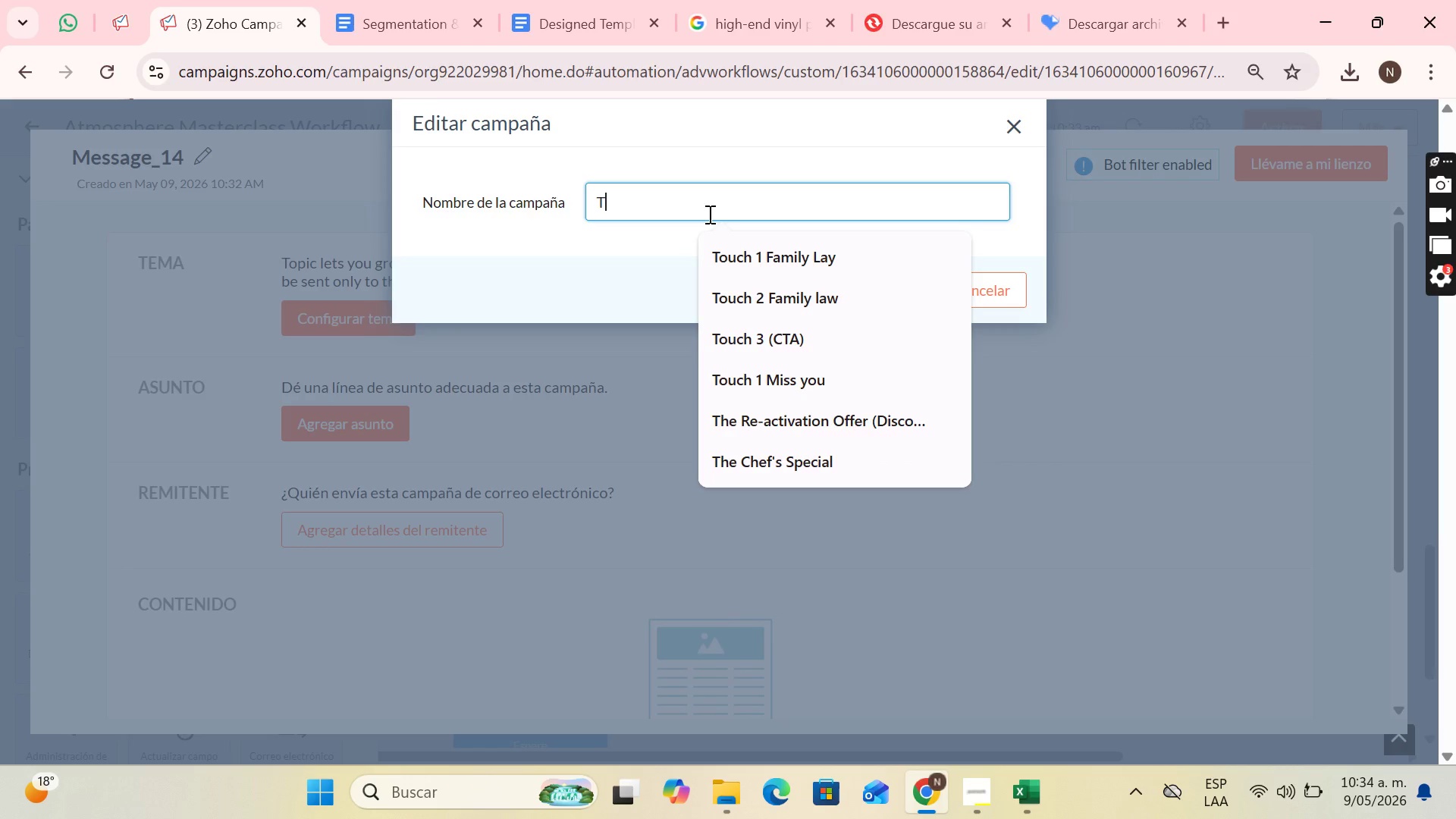 
key(CapsLock)
 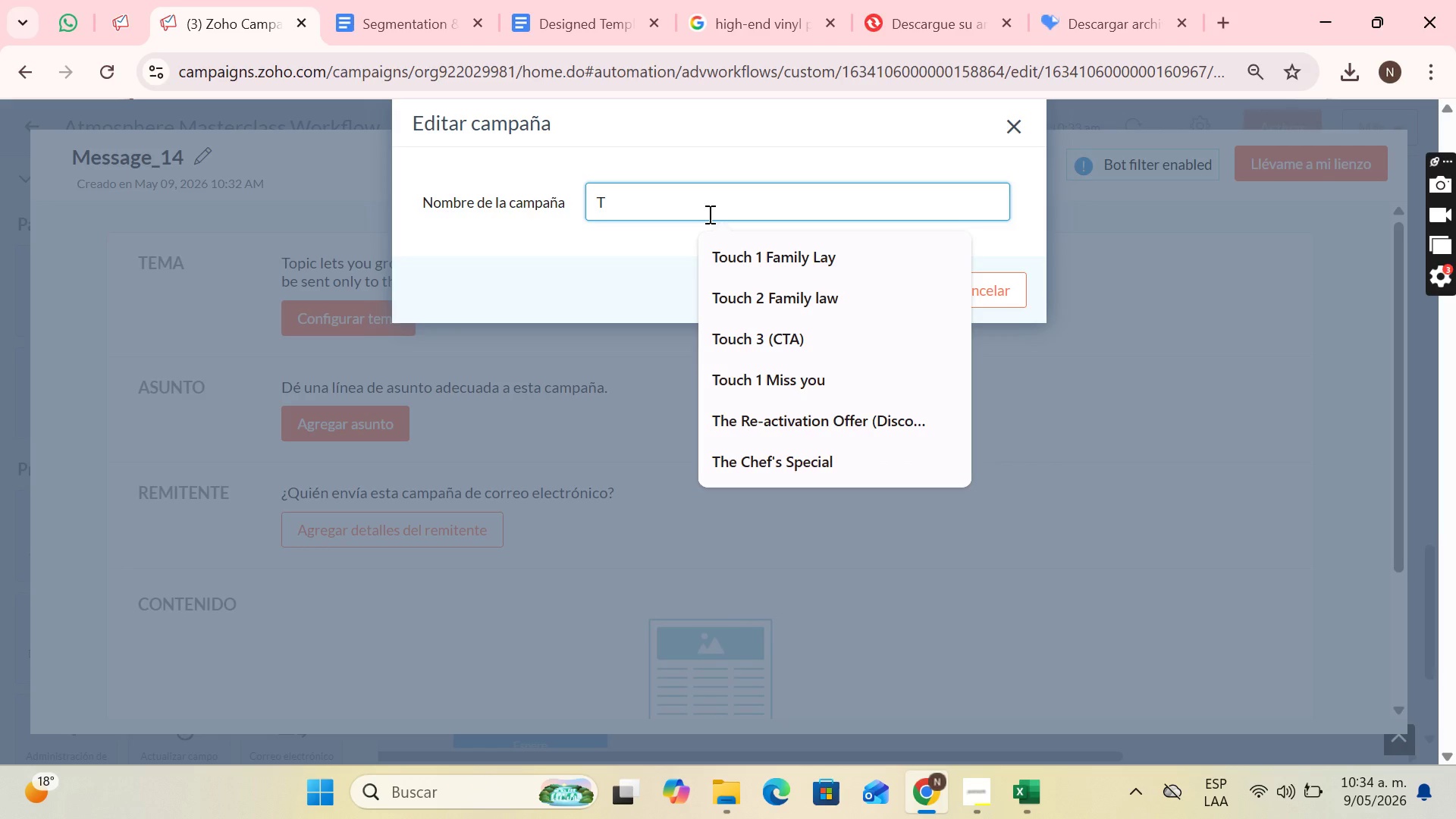 
key(O)
 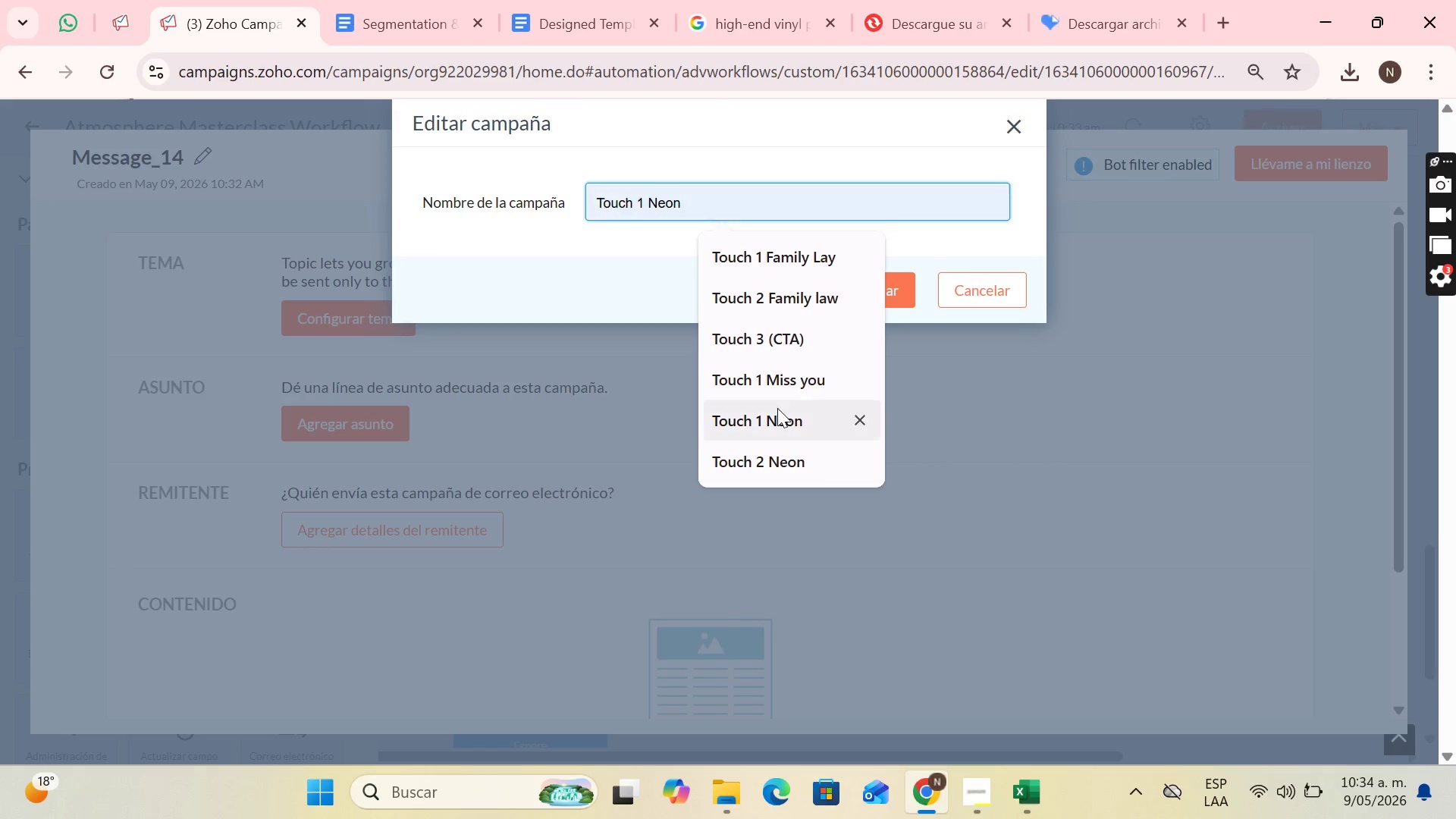 
left_click([759, 448])
 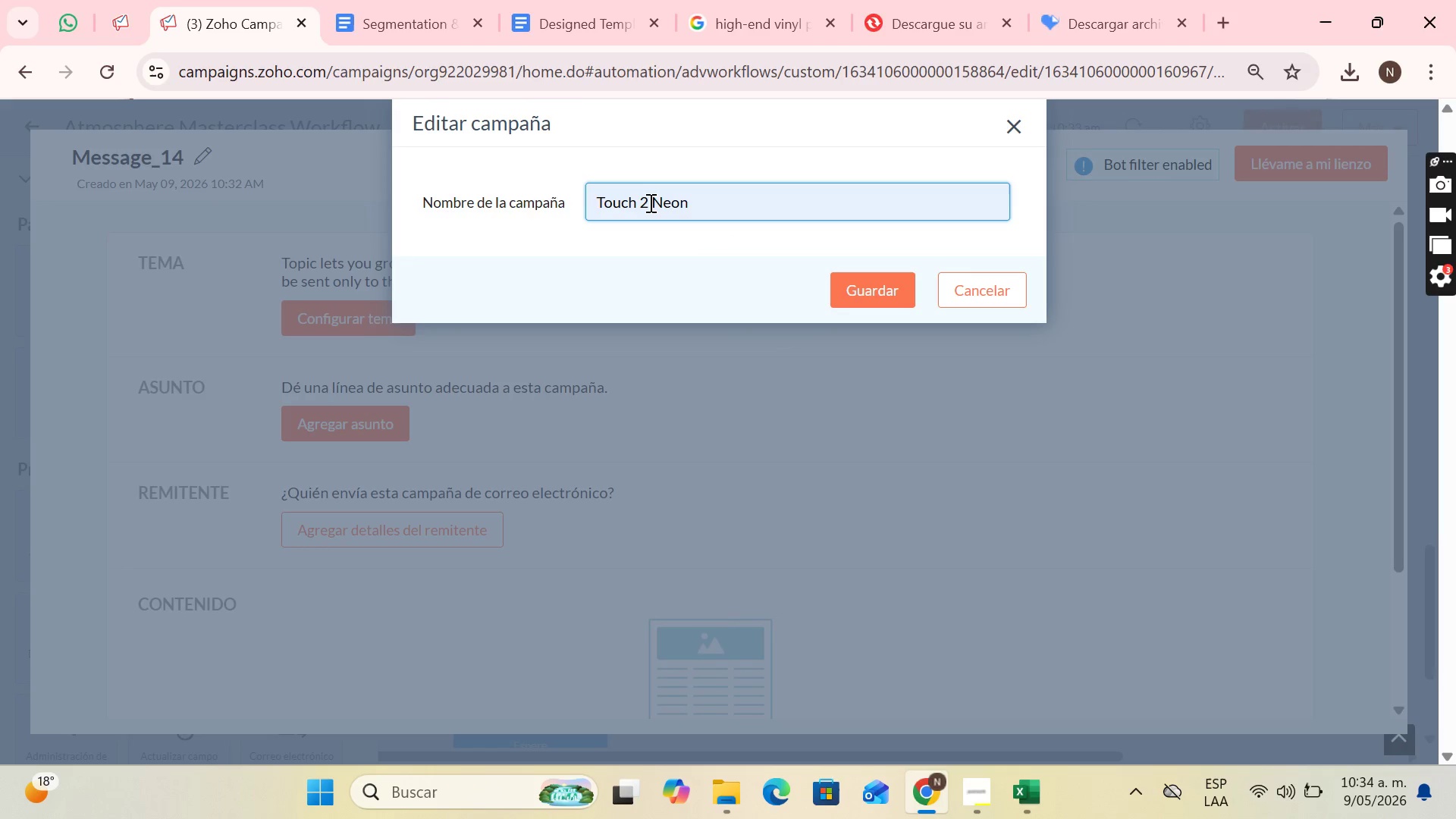 
key(Backspace)
 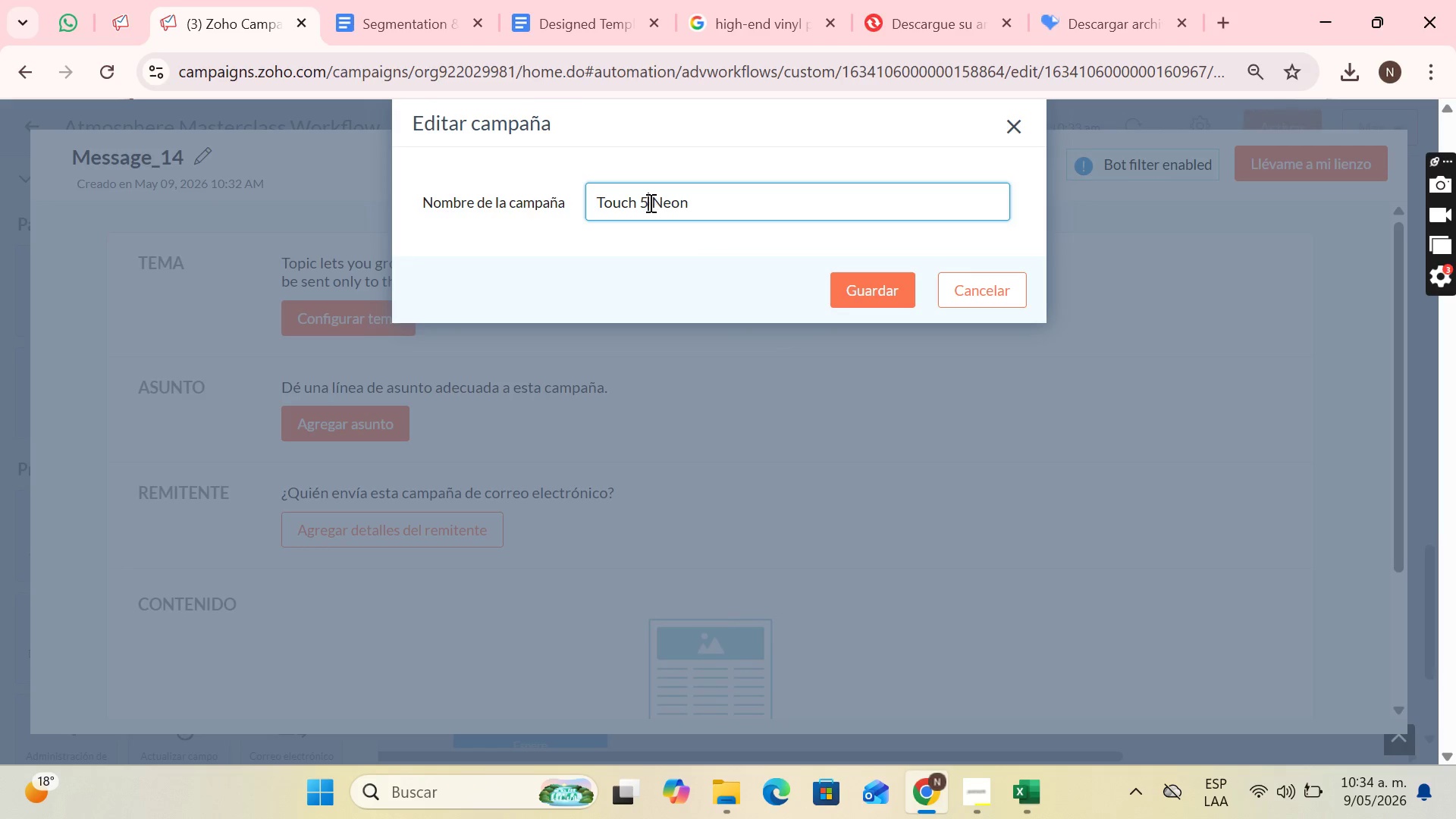 
key(5)
 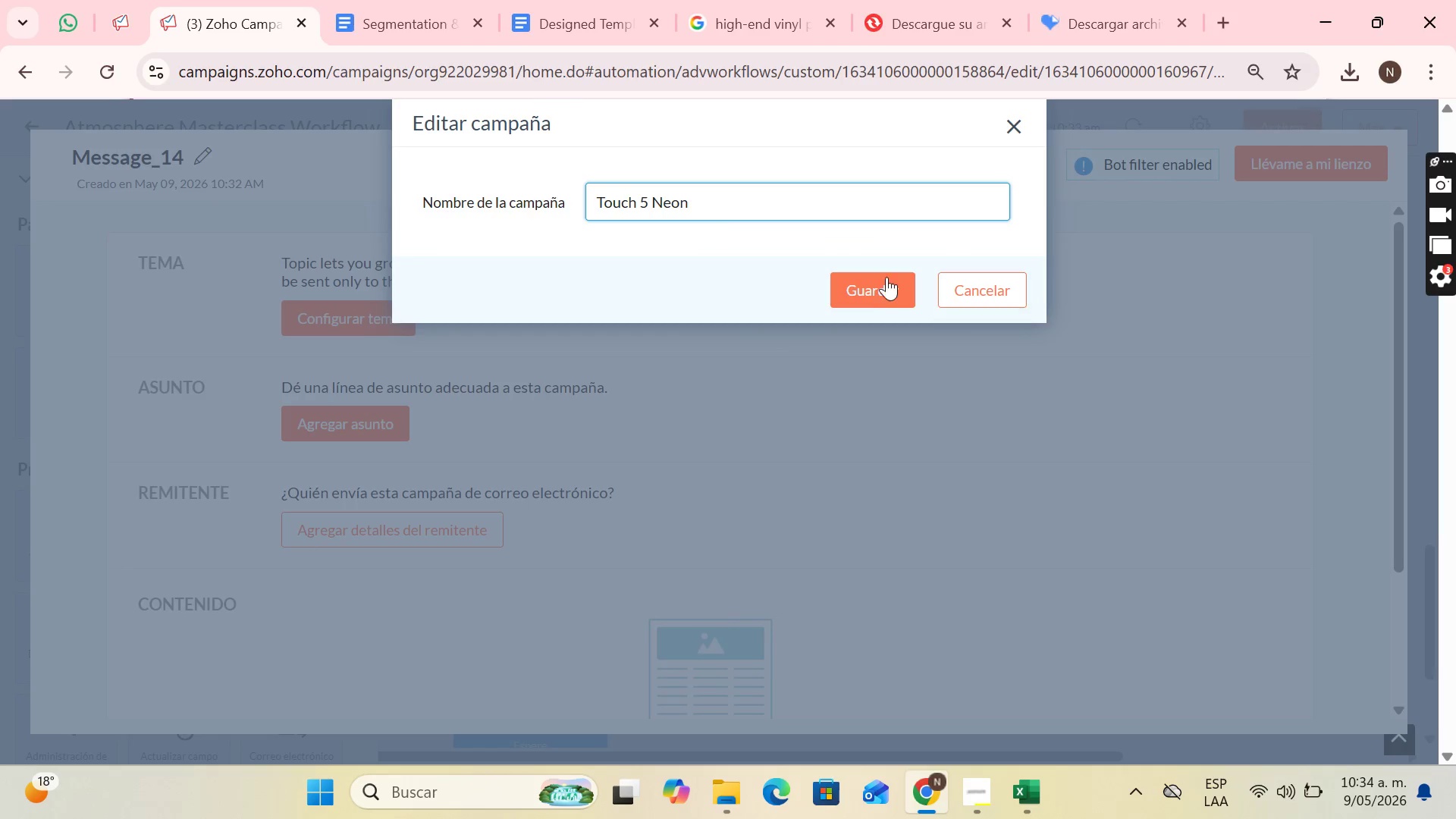 
left_click([876, 275])
 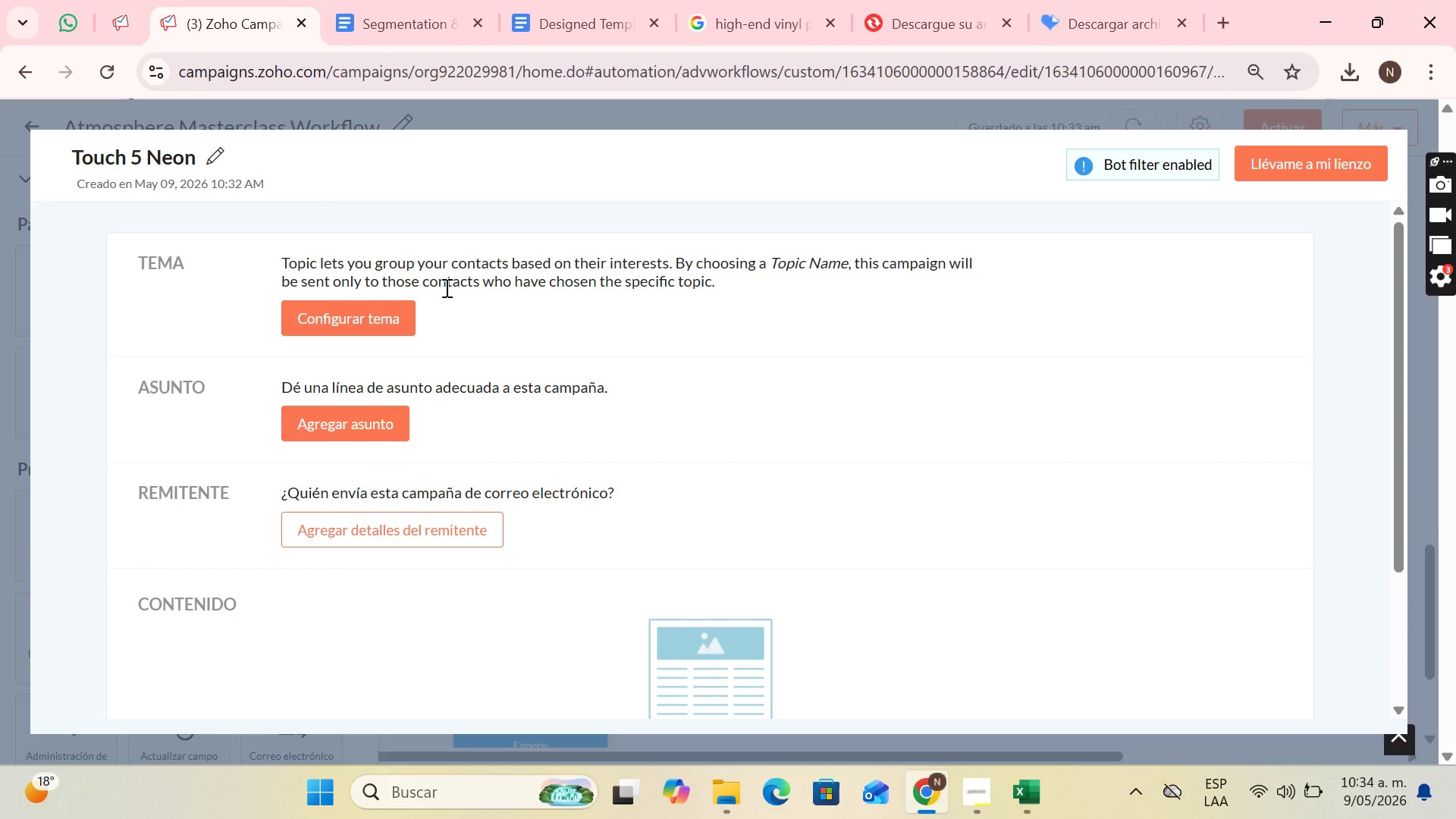 
left_click([381, 304])
 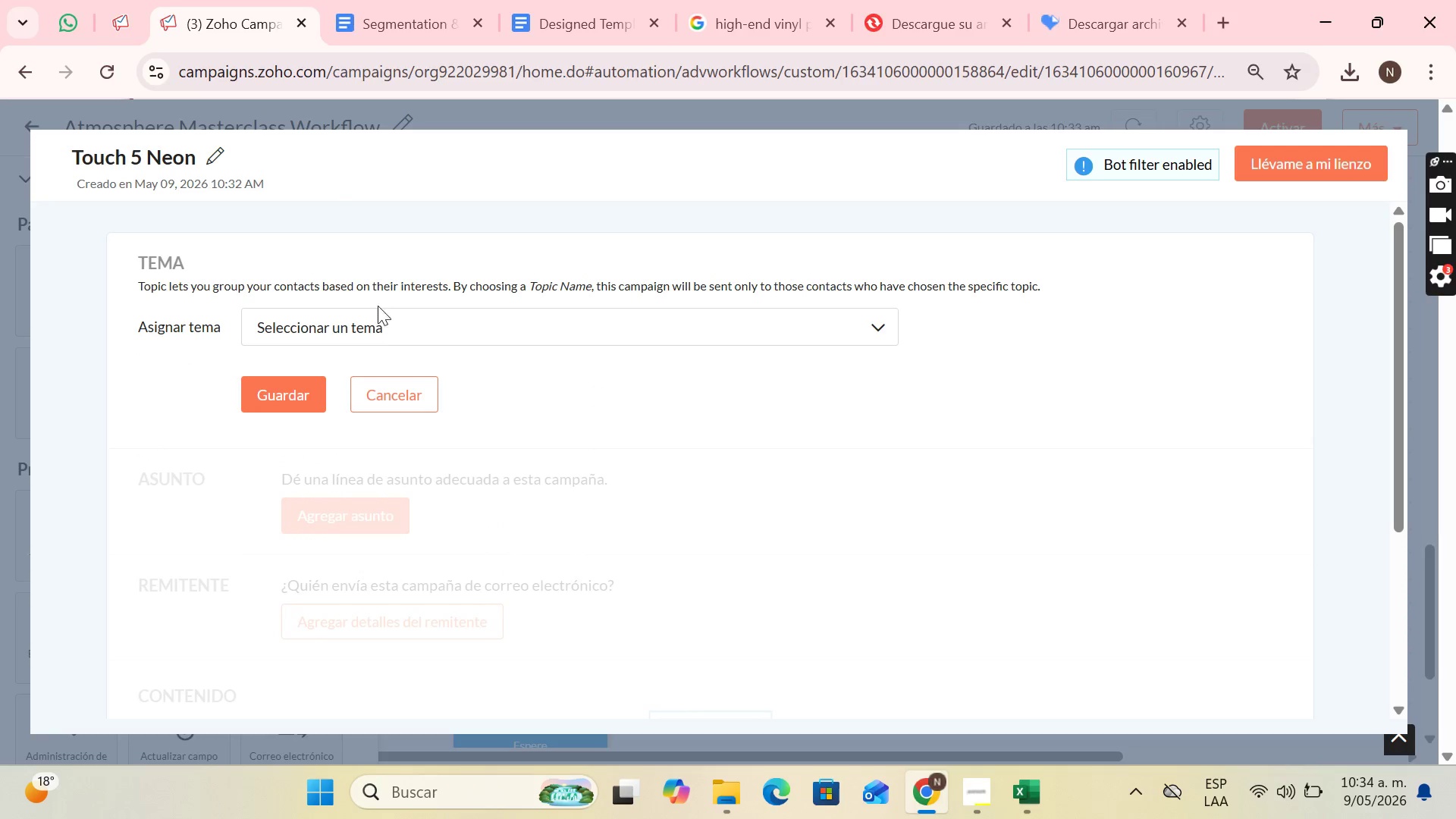 
left_click([440, 326])
 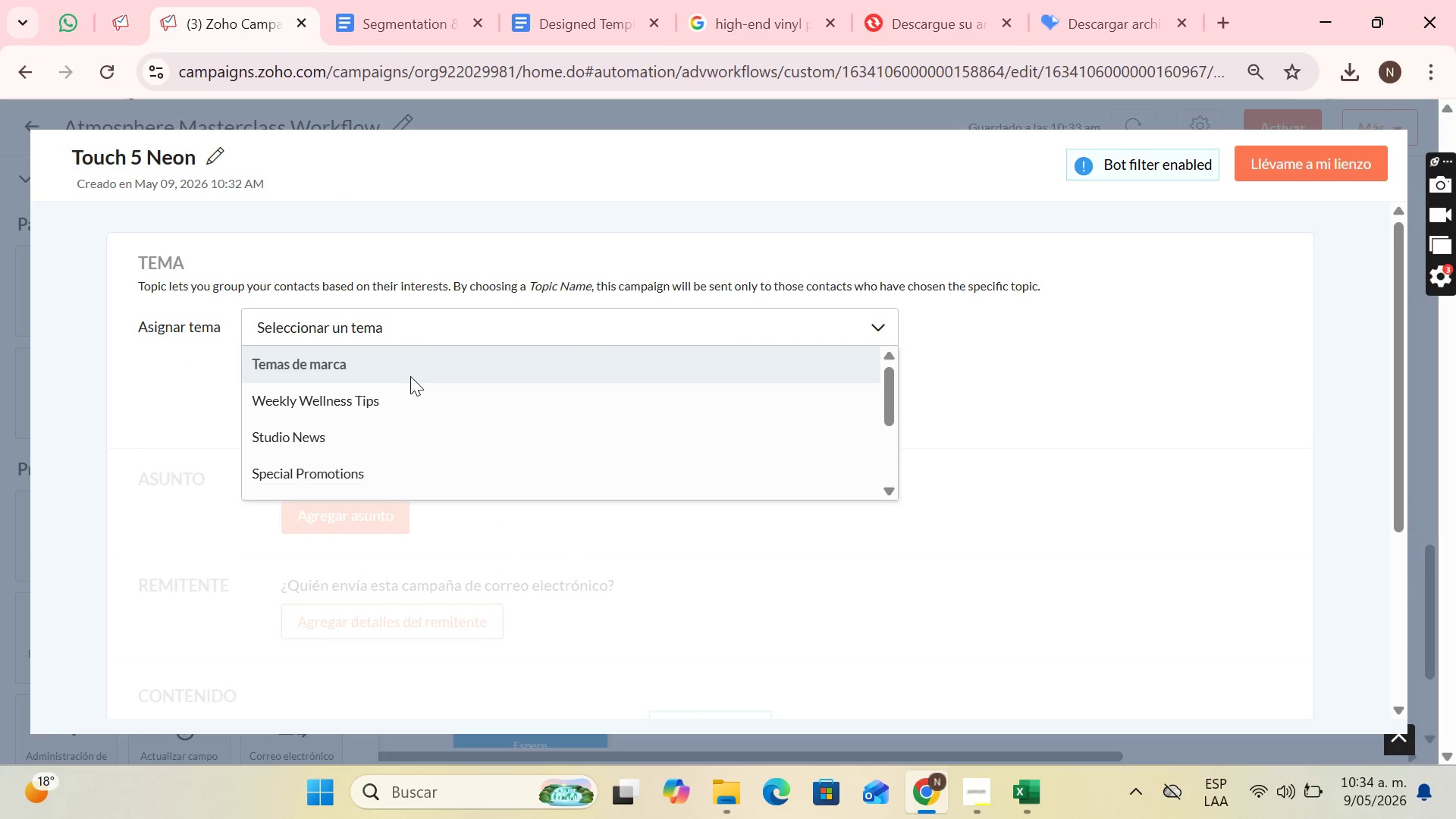 
scroll: coordinate [398, 410], scroll_direction: down, amount: 4.0
 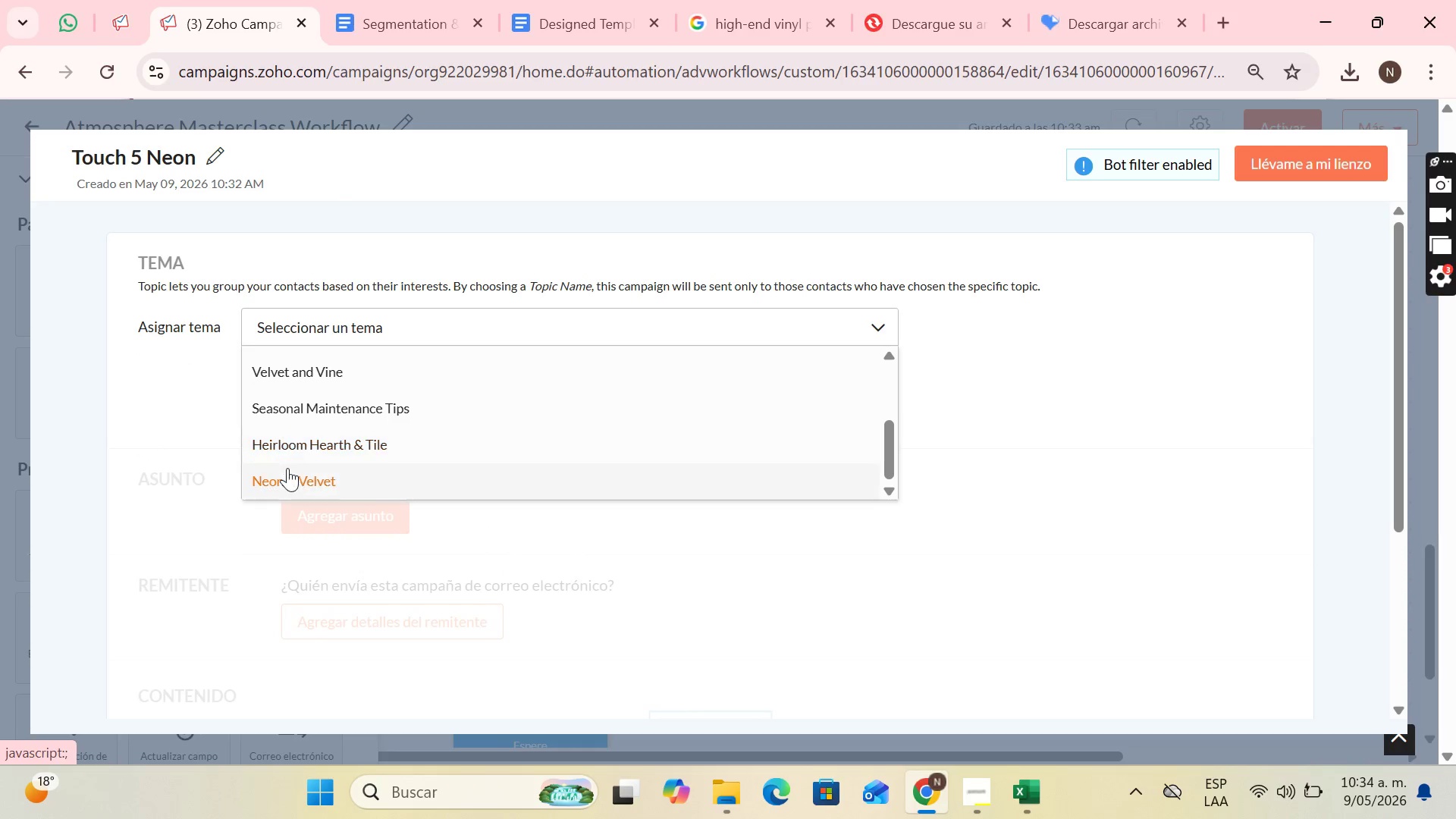 
left_click([287, 469])
 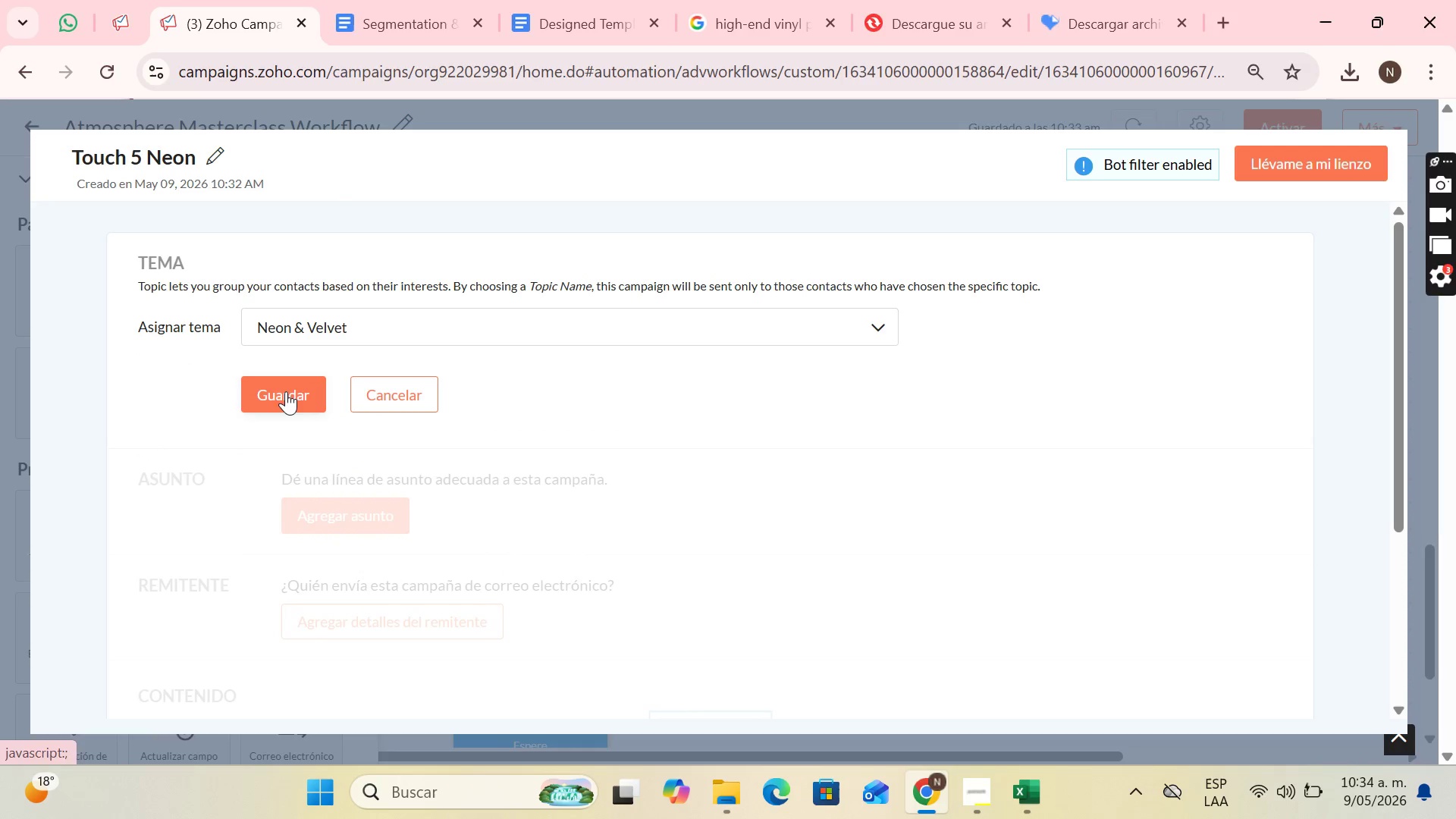 
left_click([281, 393])
 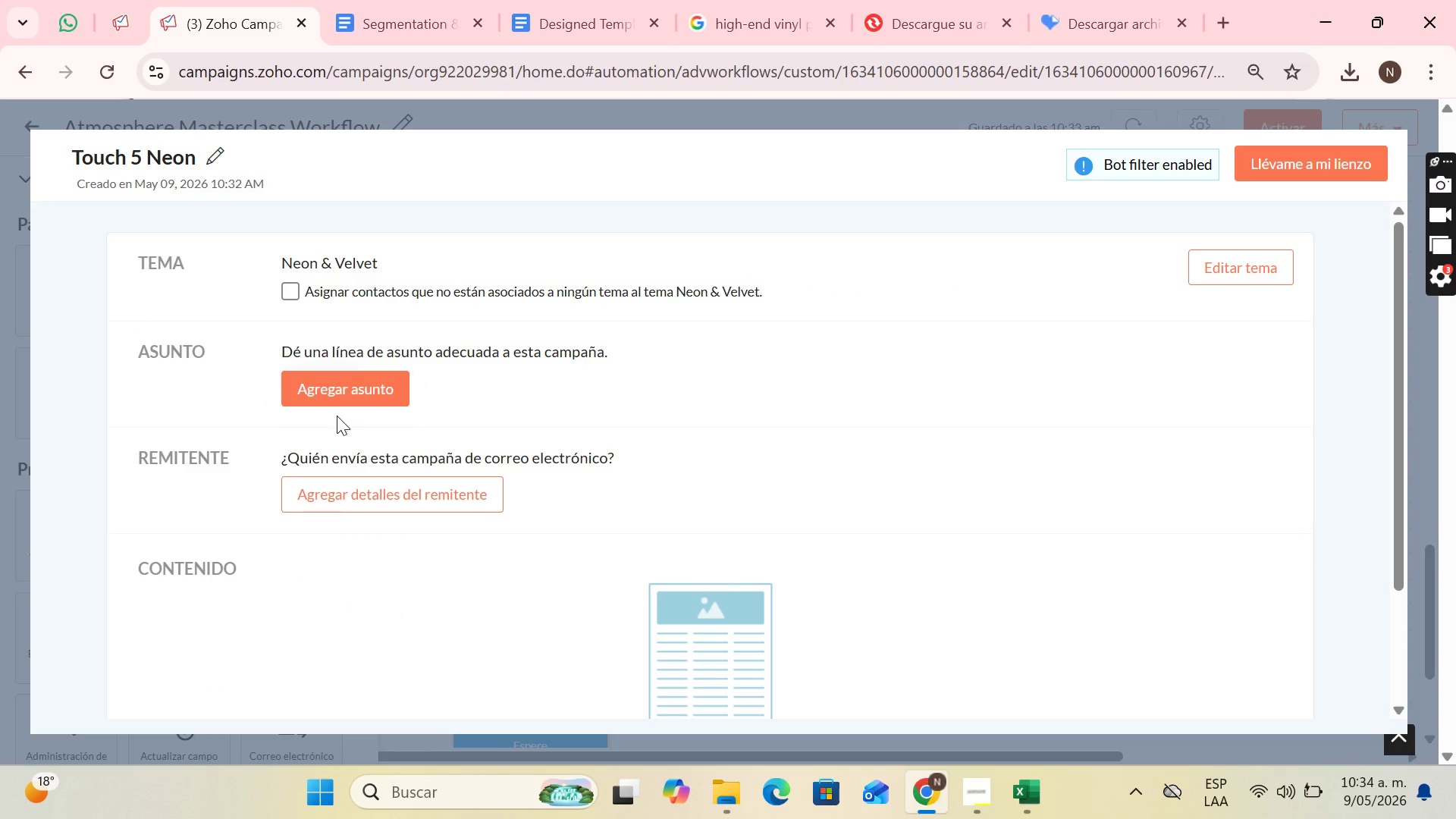 
left_click([364, 382])
 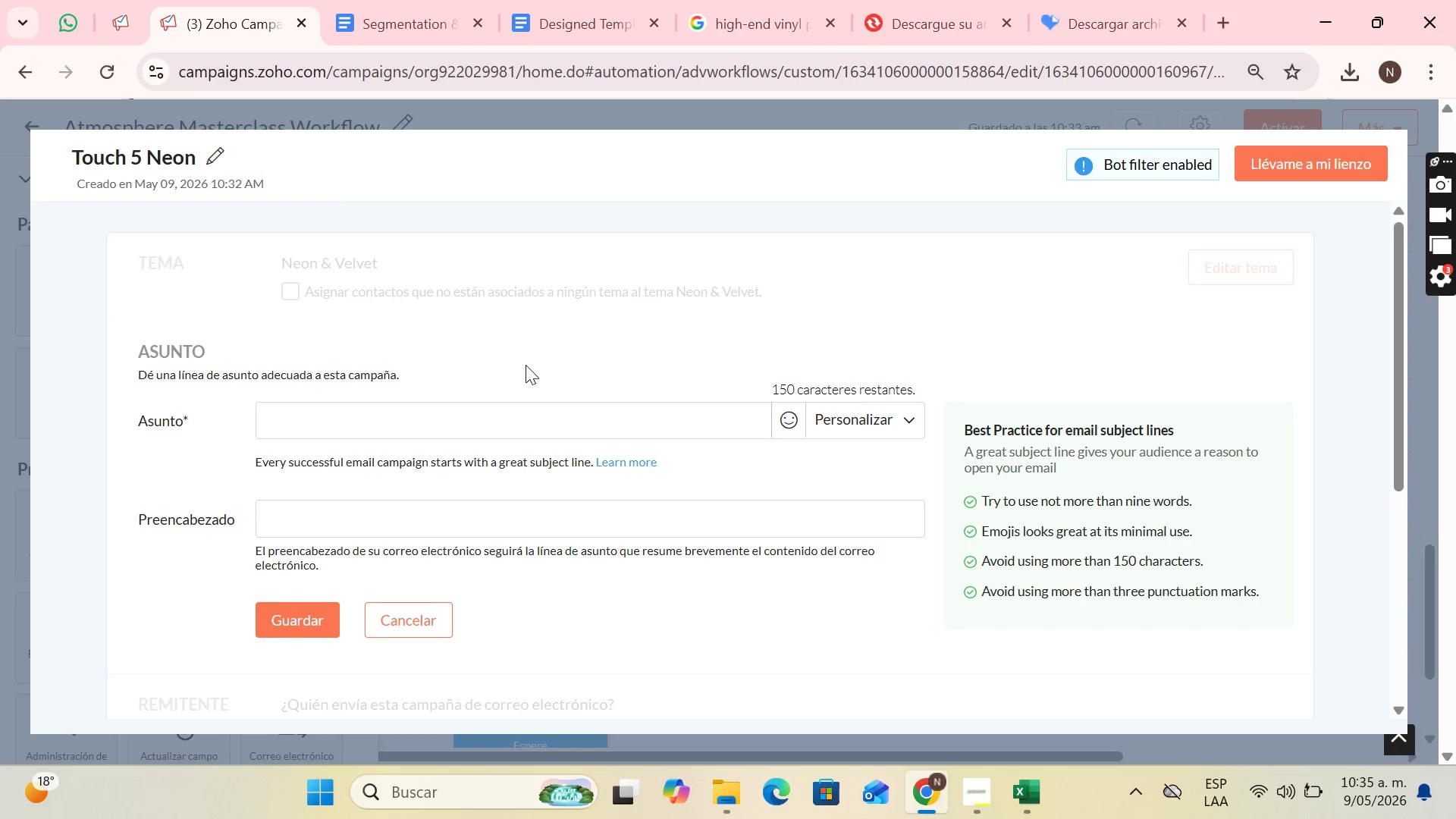 
wait(61.98)
 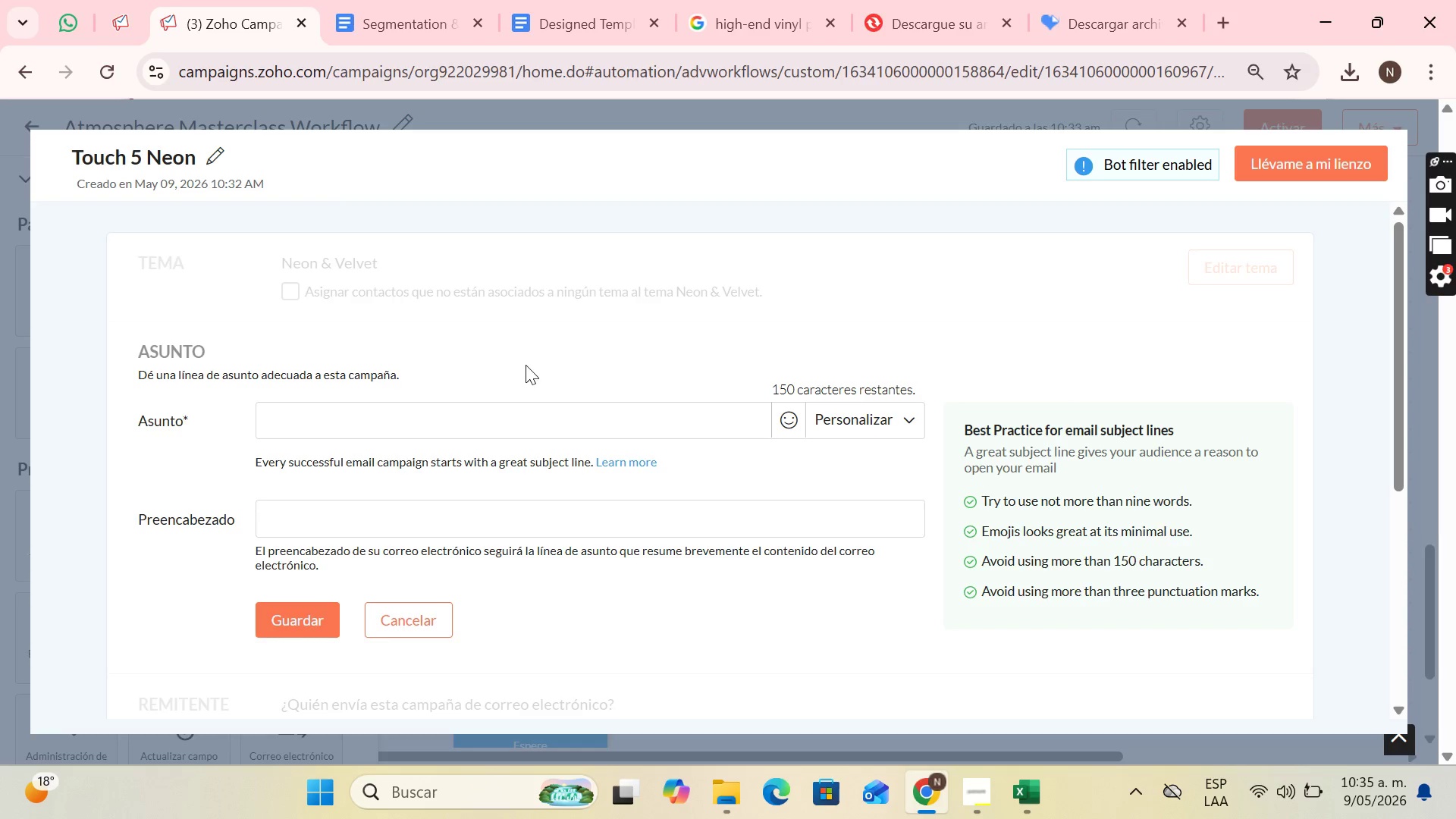 
left_click([848, 413])
 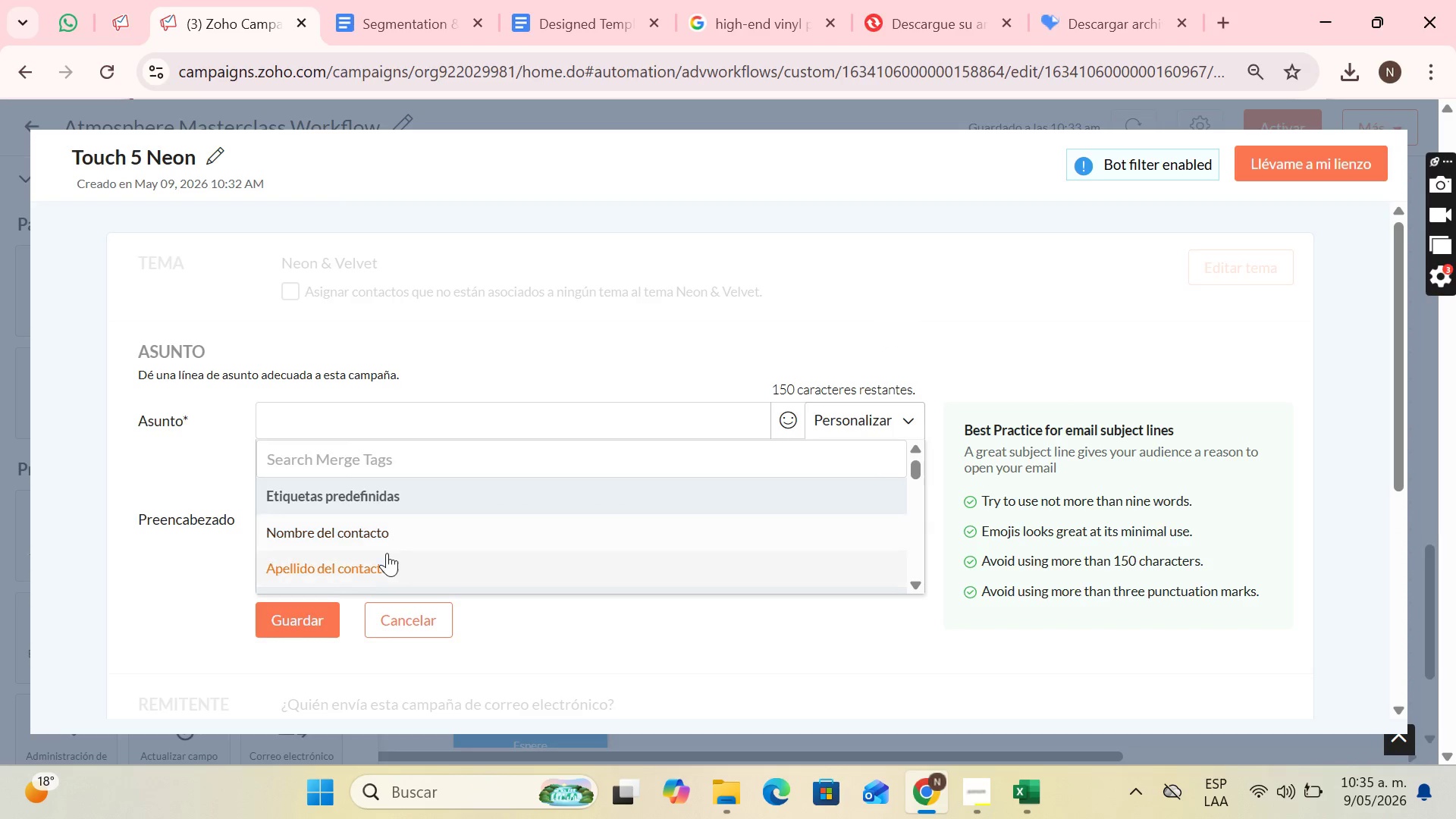 
left_click([397, 541])
 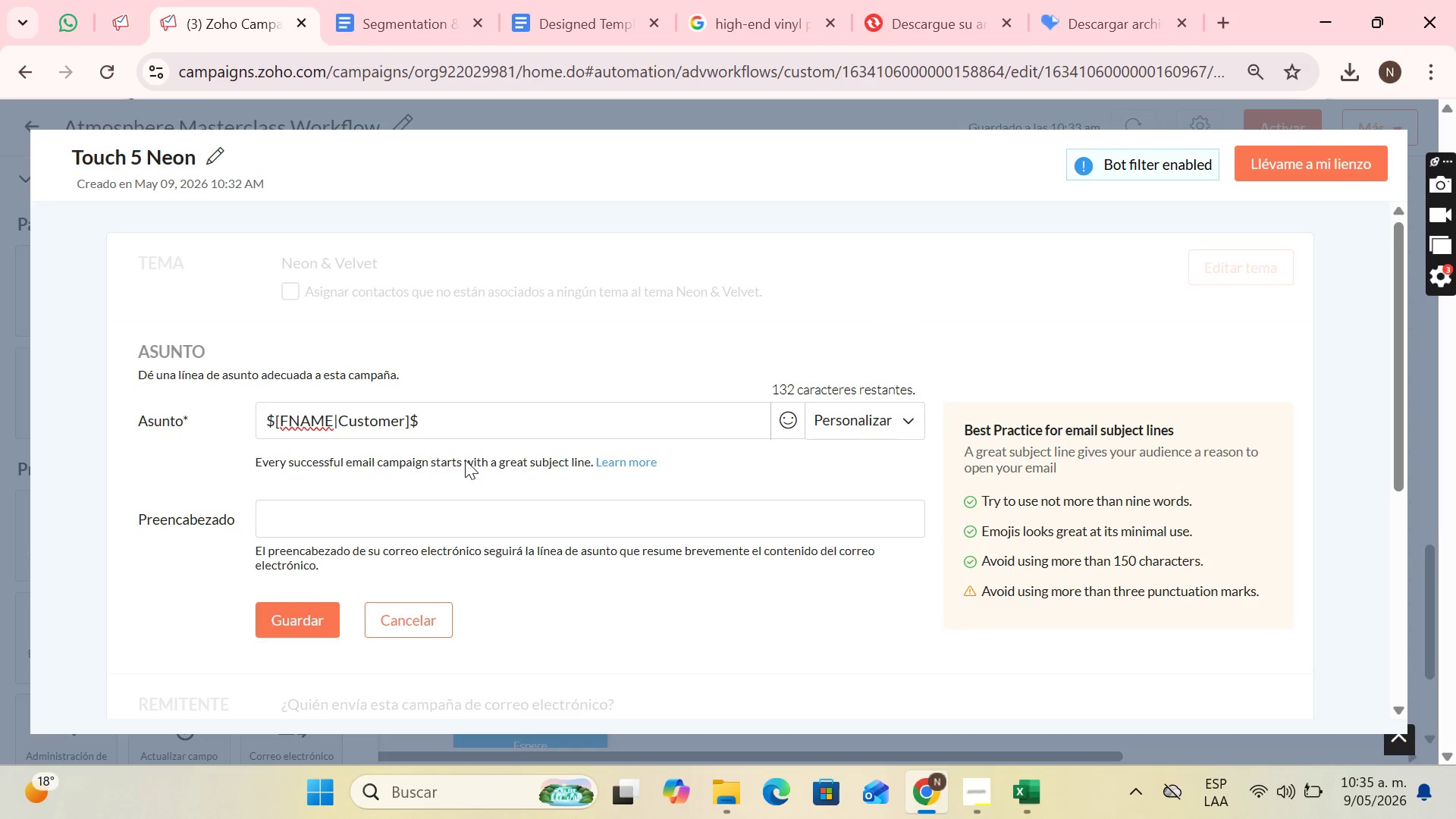 
key(Comma)
 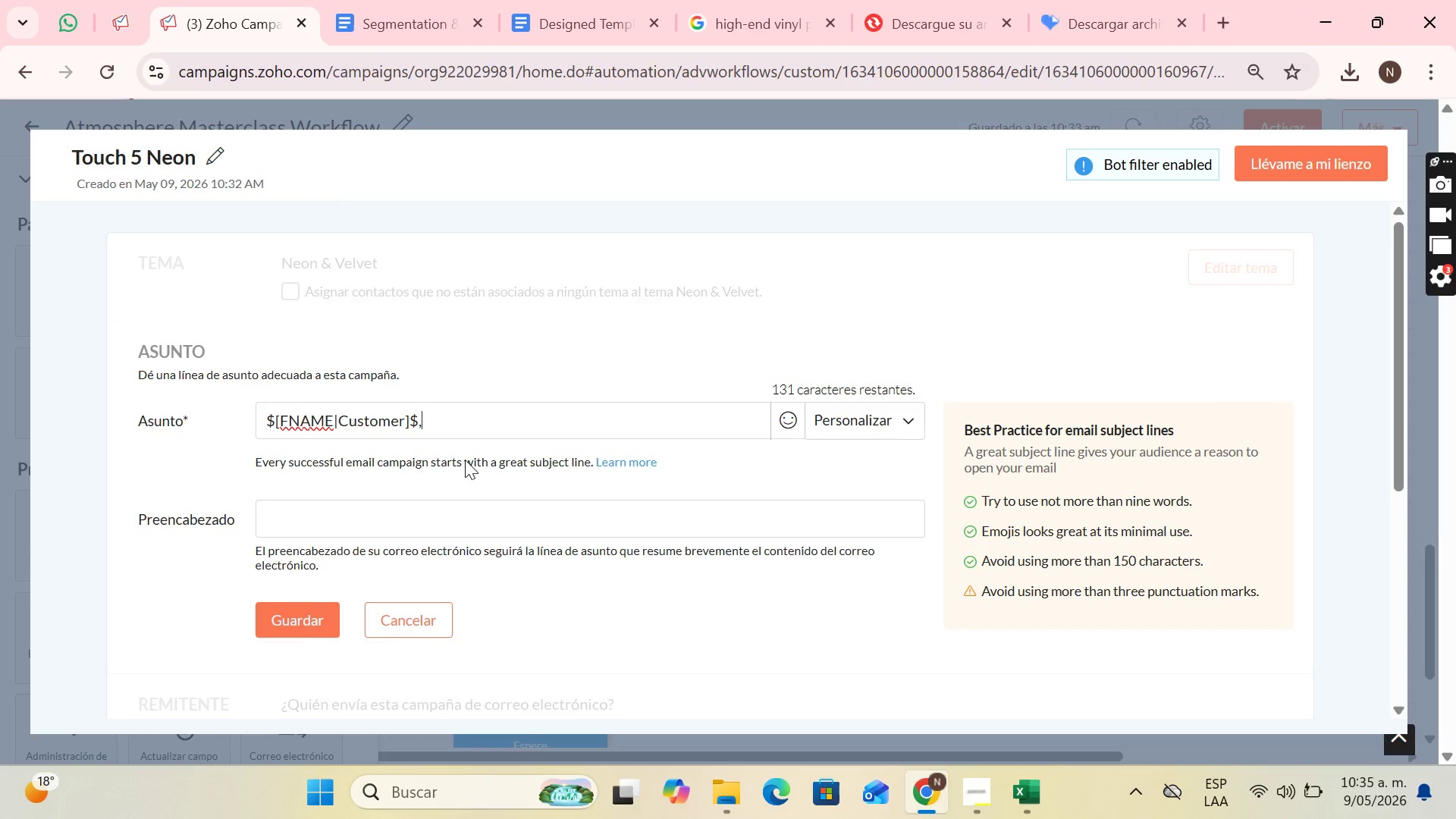 
key(Space)
 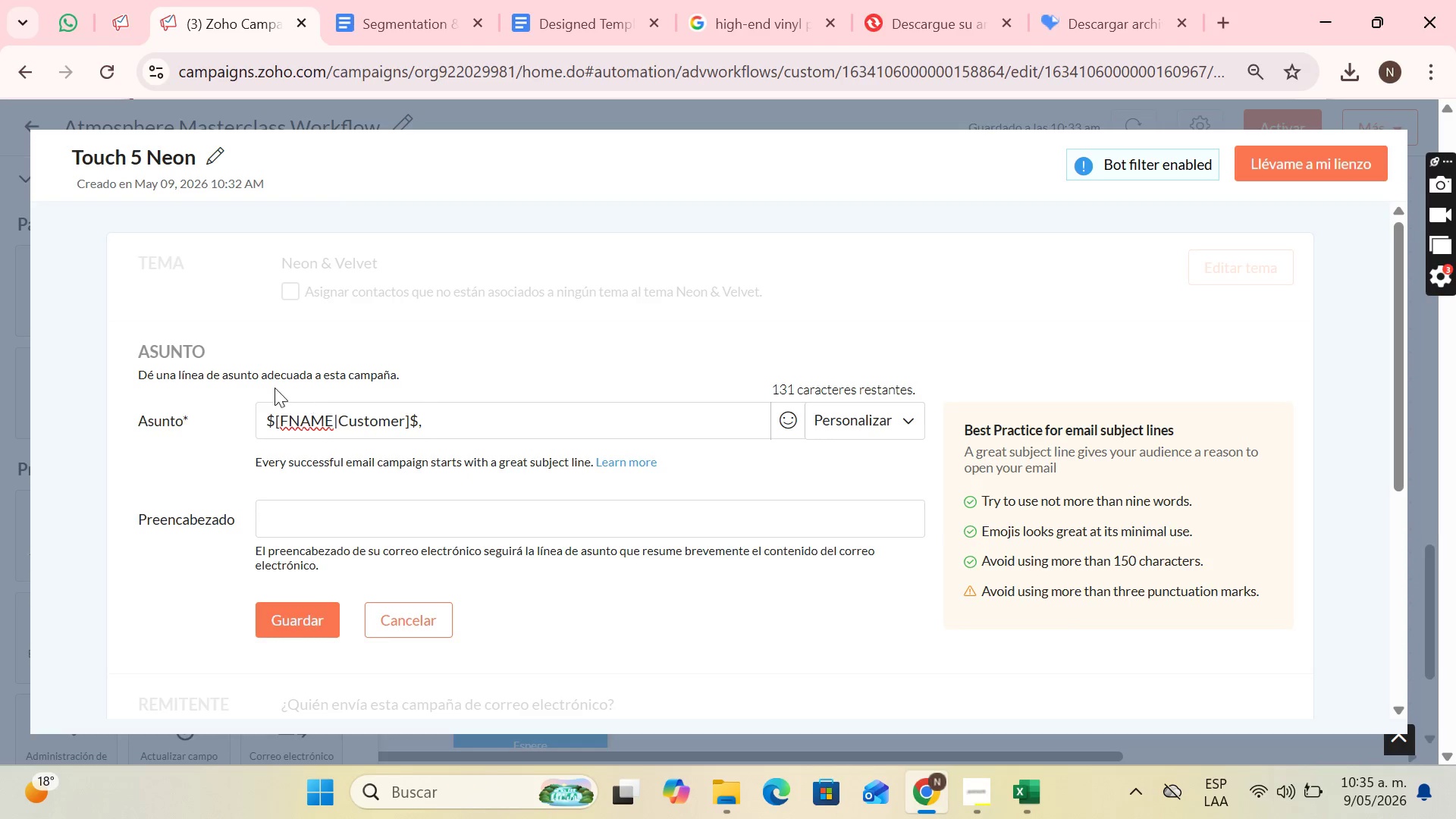 
left_click([269, 419])
 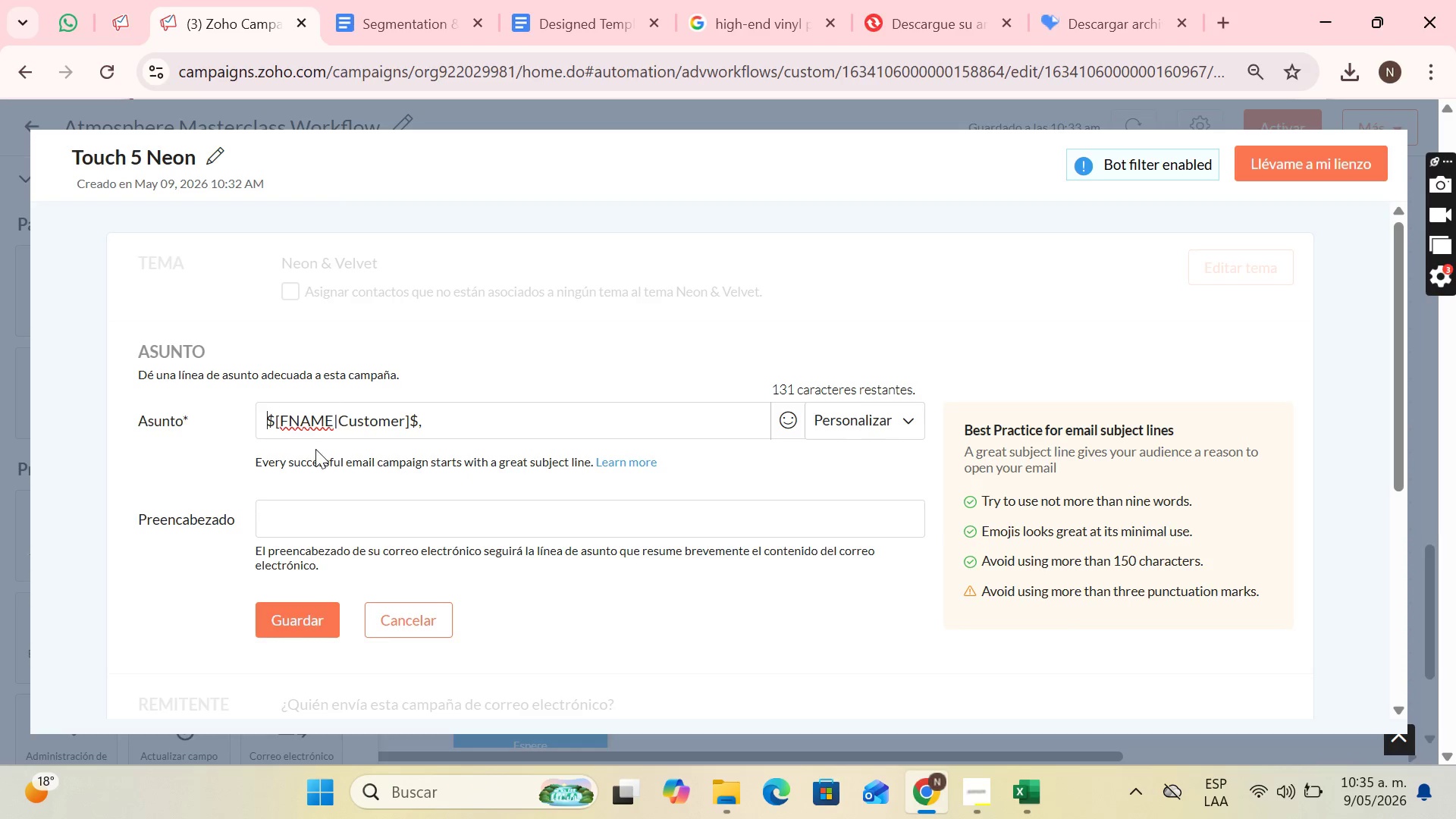 
key(CapsLock)
 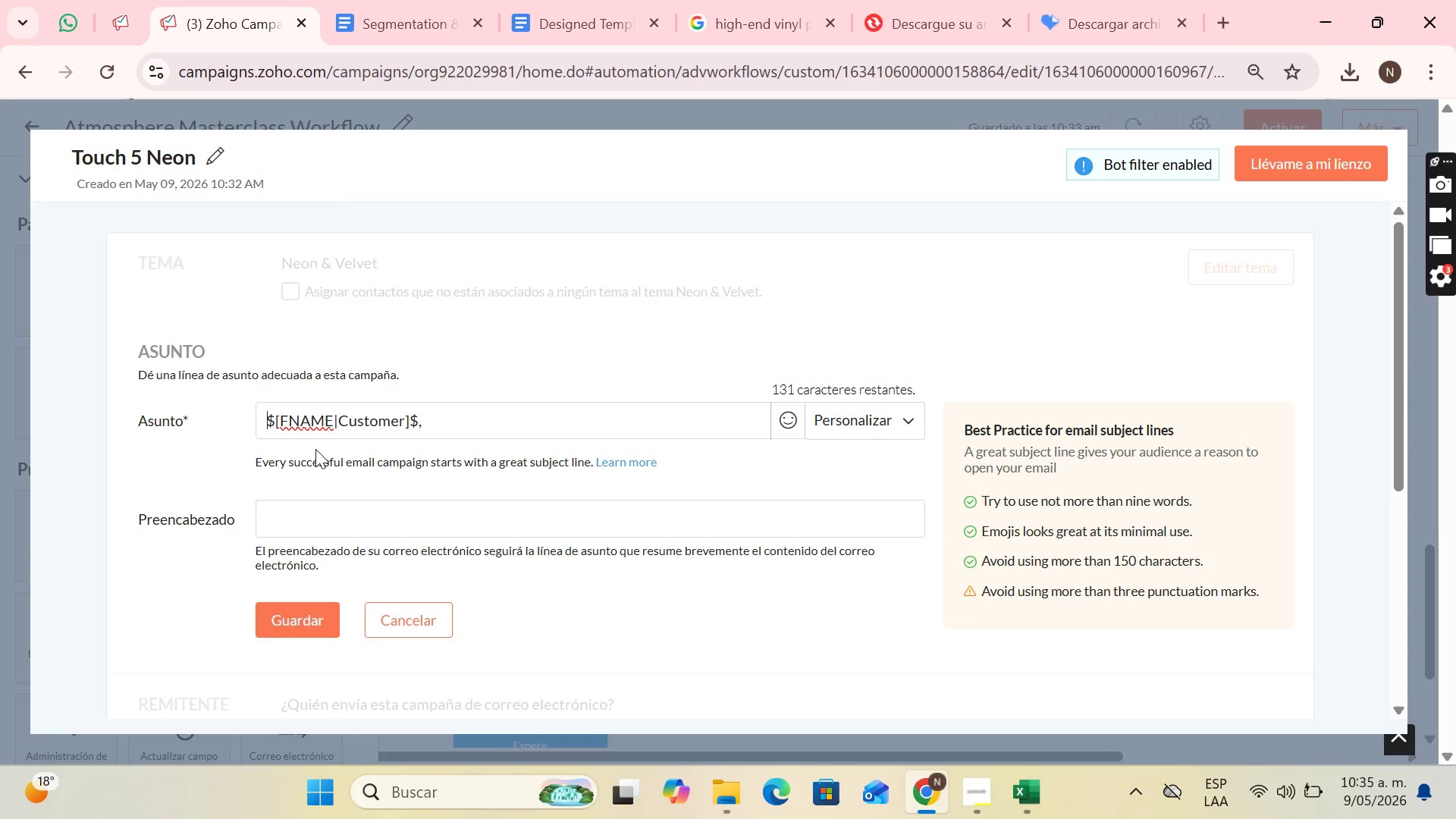 
key(CapsLock)
 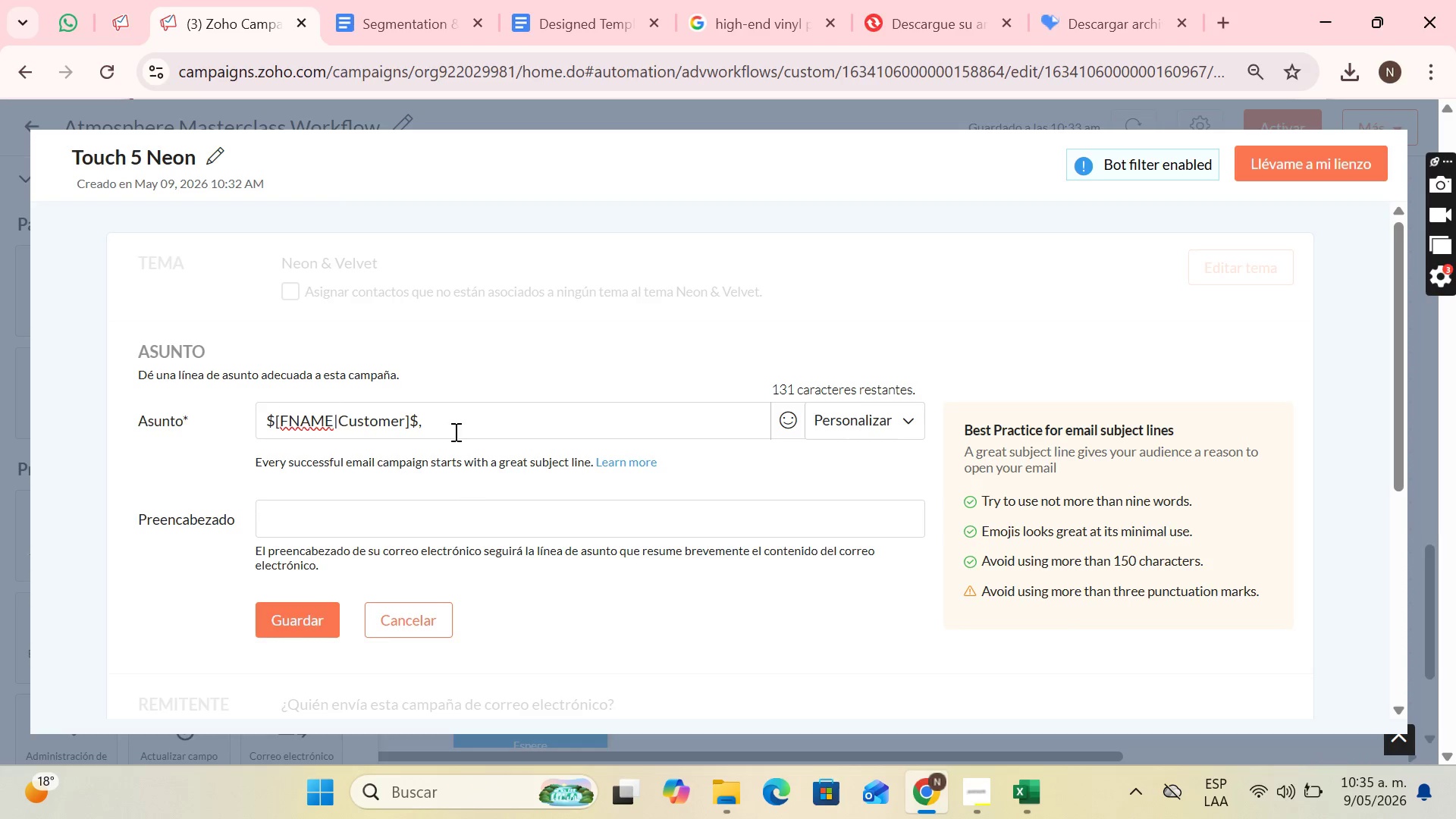 
left_click([453, 430])
 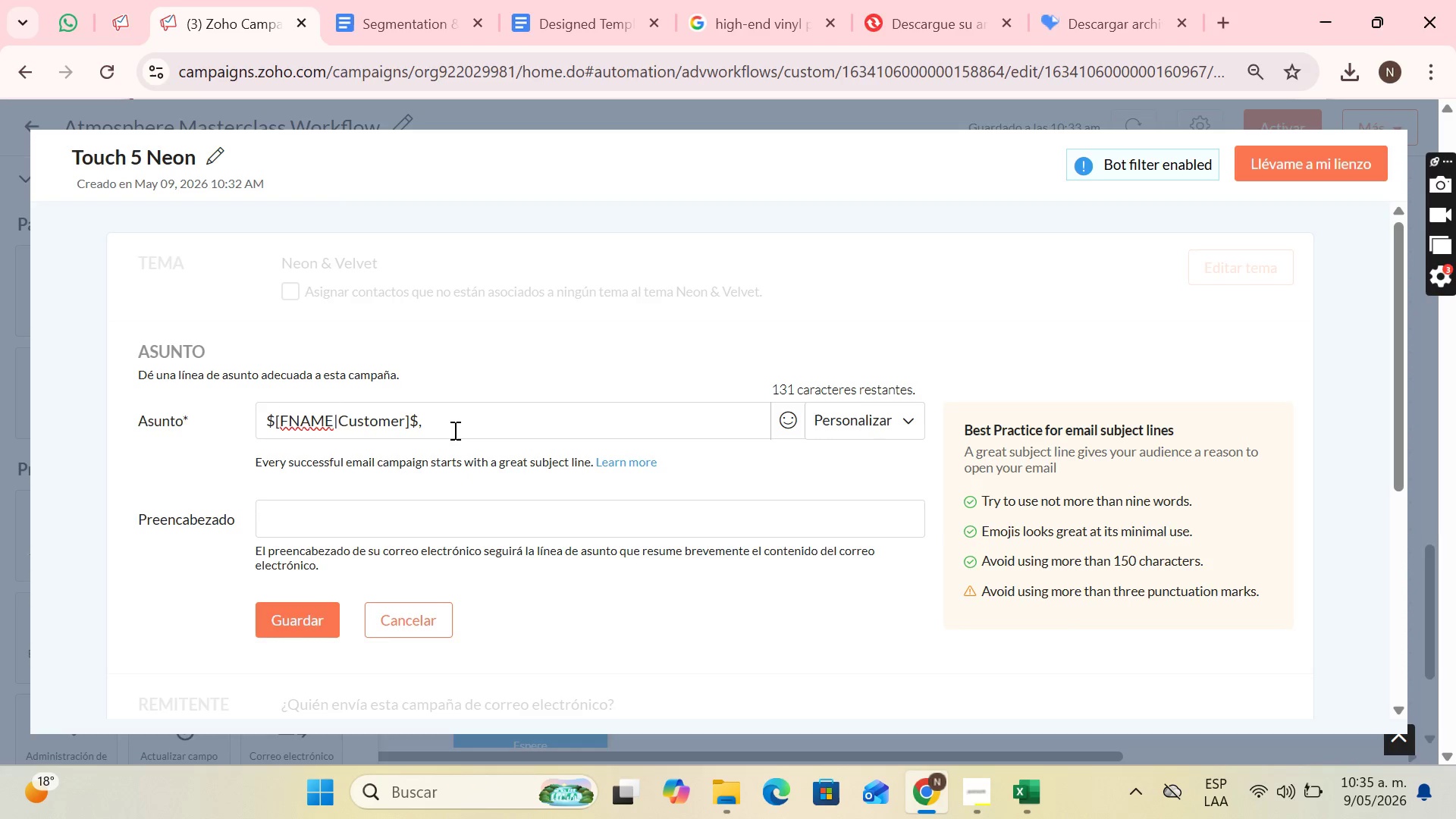 
type(Lesson 05> The science behind the climax of the ve)
key(Backspace)
key(Backspace)
type(ec)
key(Backspace)
type(vent)
 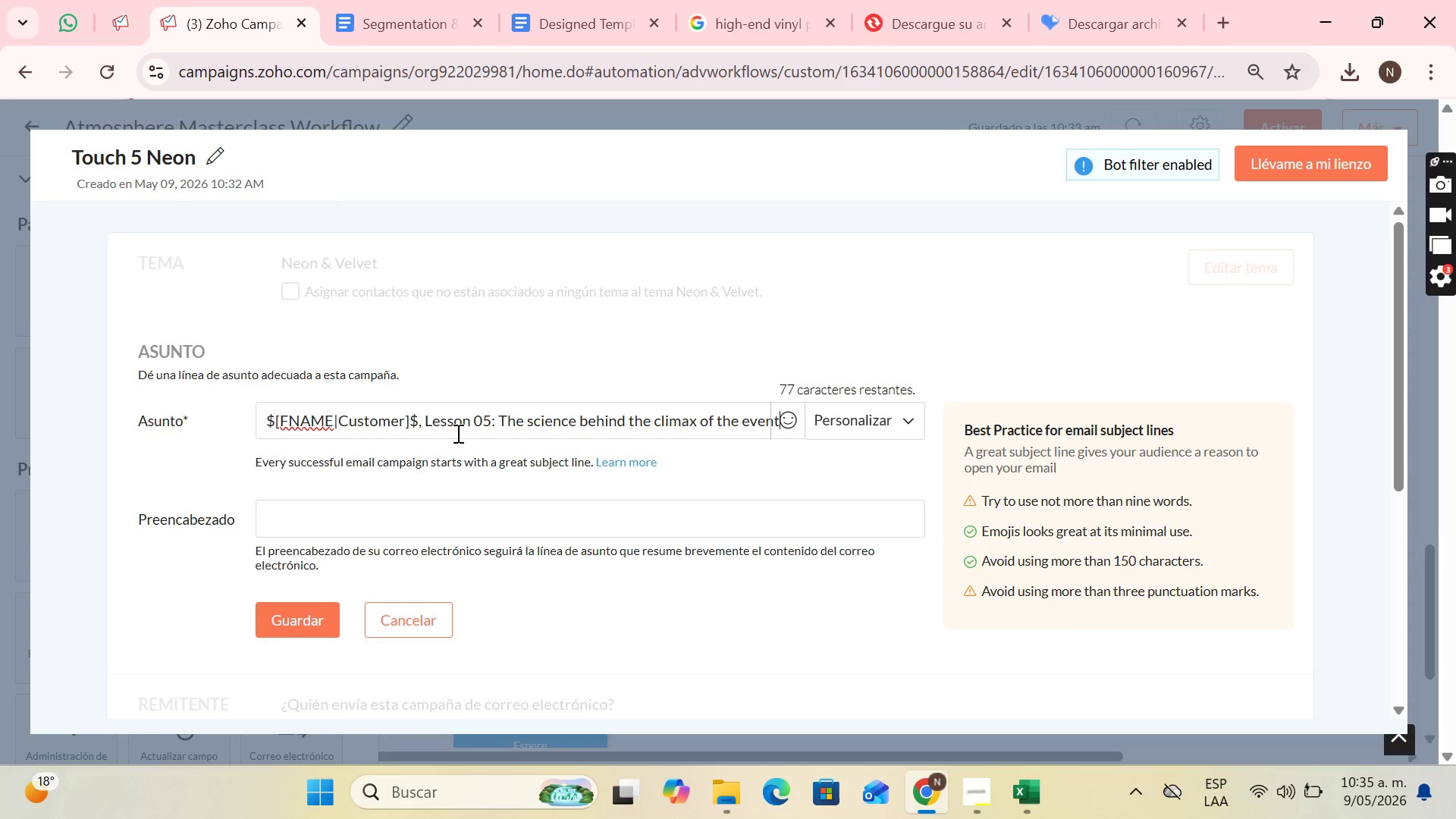 
left_click([446, 507])
 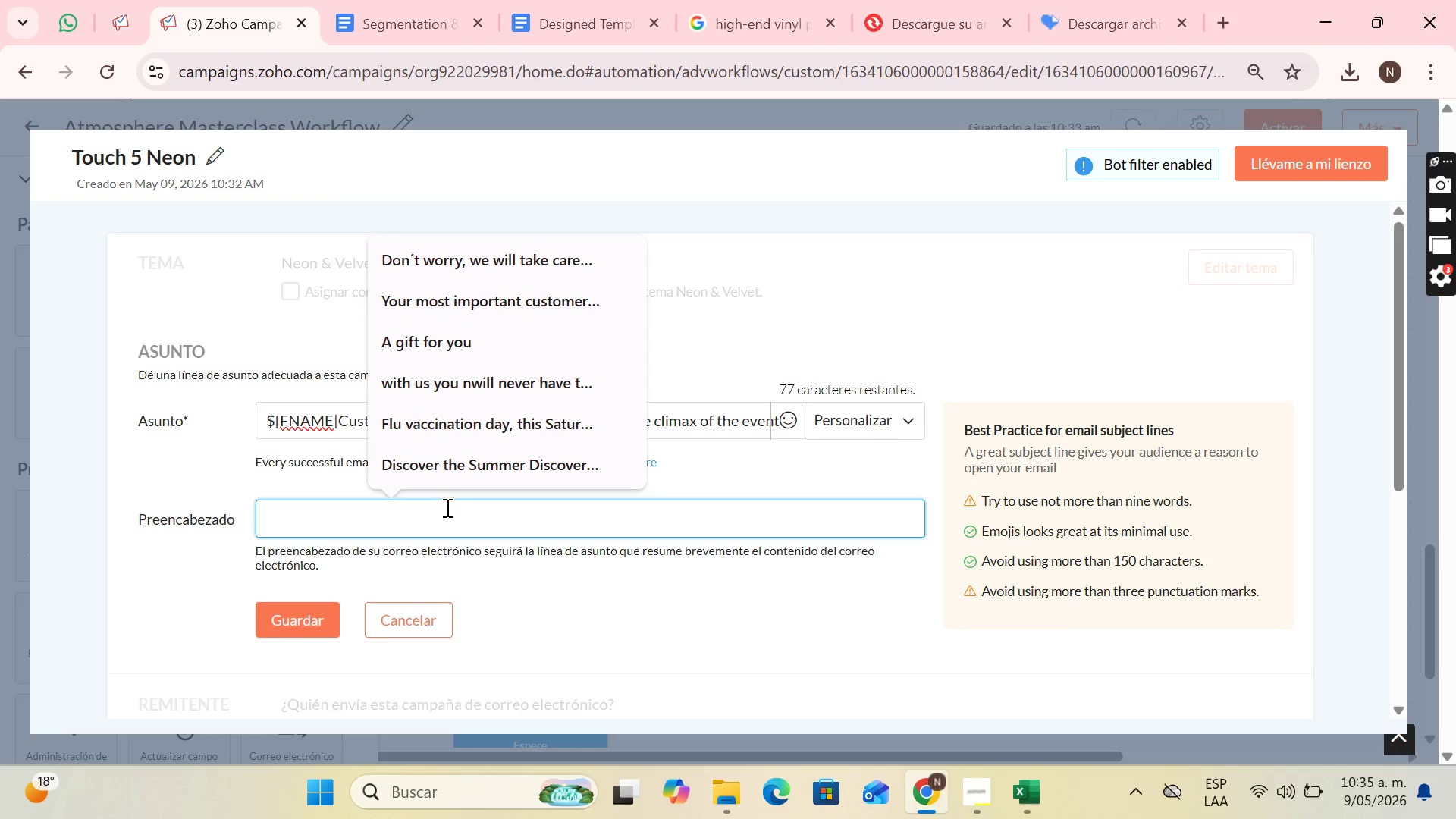 
wait(10.09)
 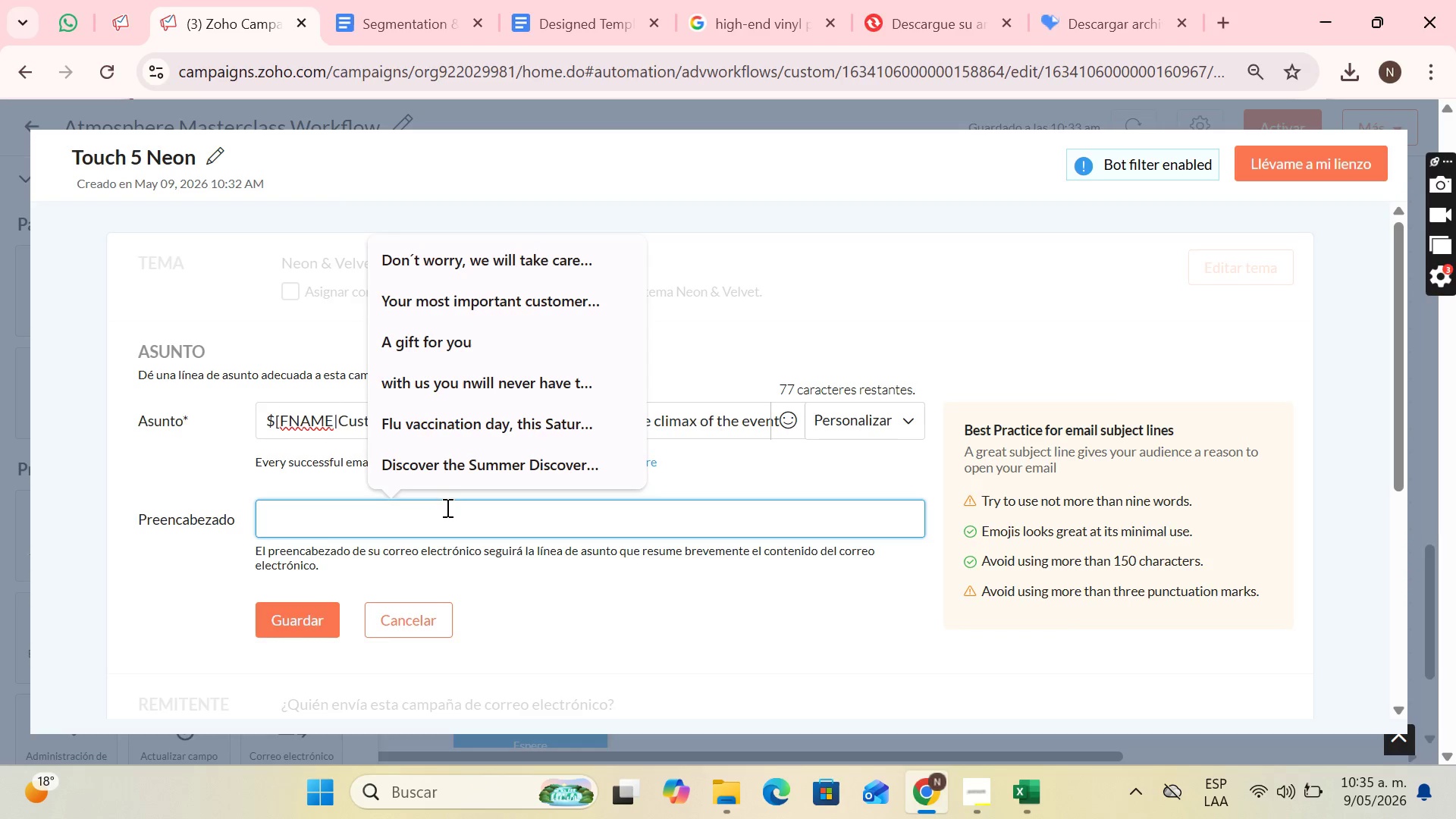 
type(Designings)
key(Backspace)
type( the moment i)
key(Backspace)
type(of maximun)
key(Backspace)
type(m energy and amazement)
 